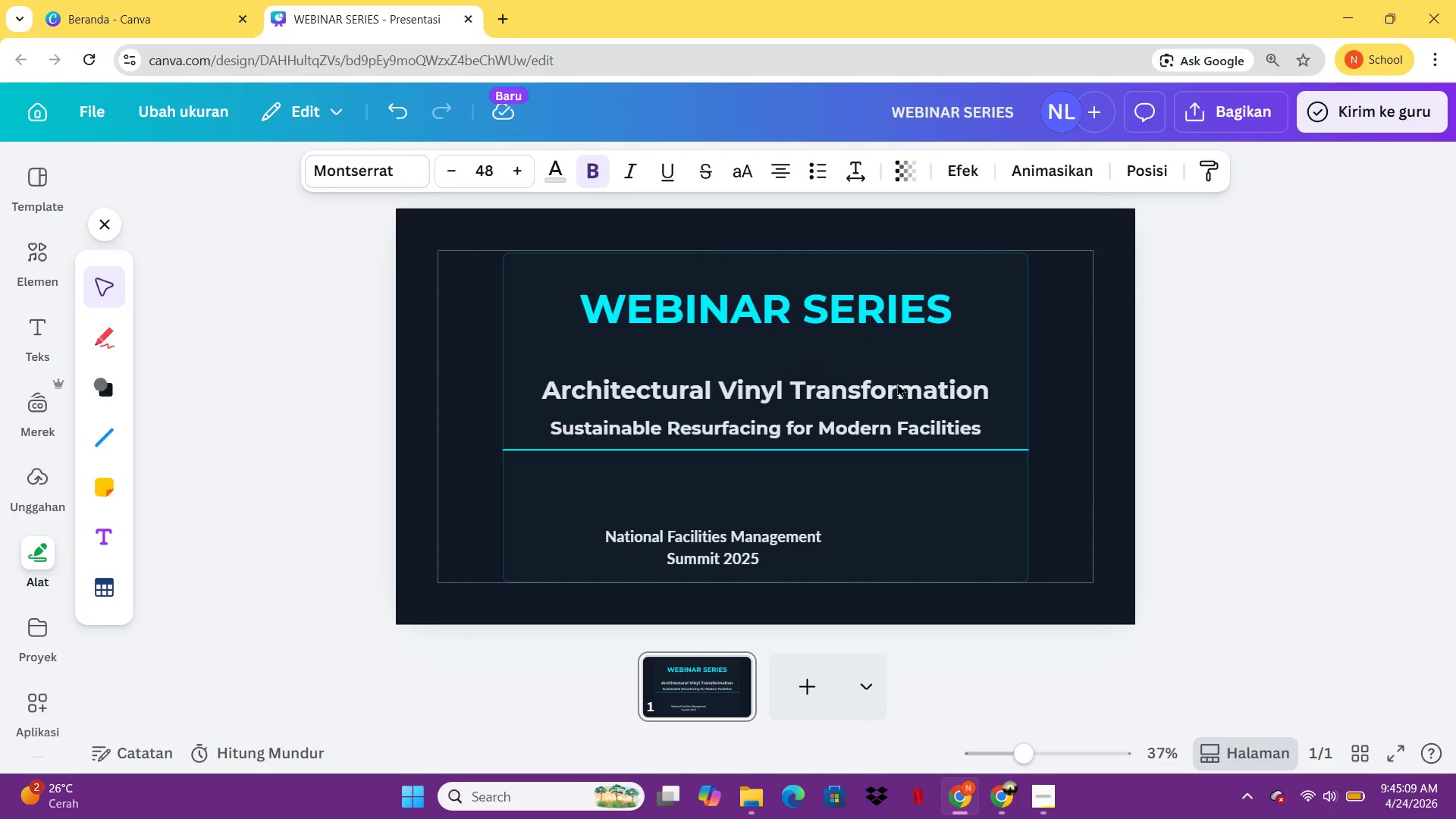 
hold_key(key=ArrowUp, duration=0.84)
 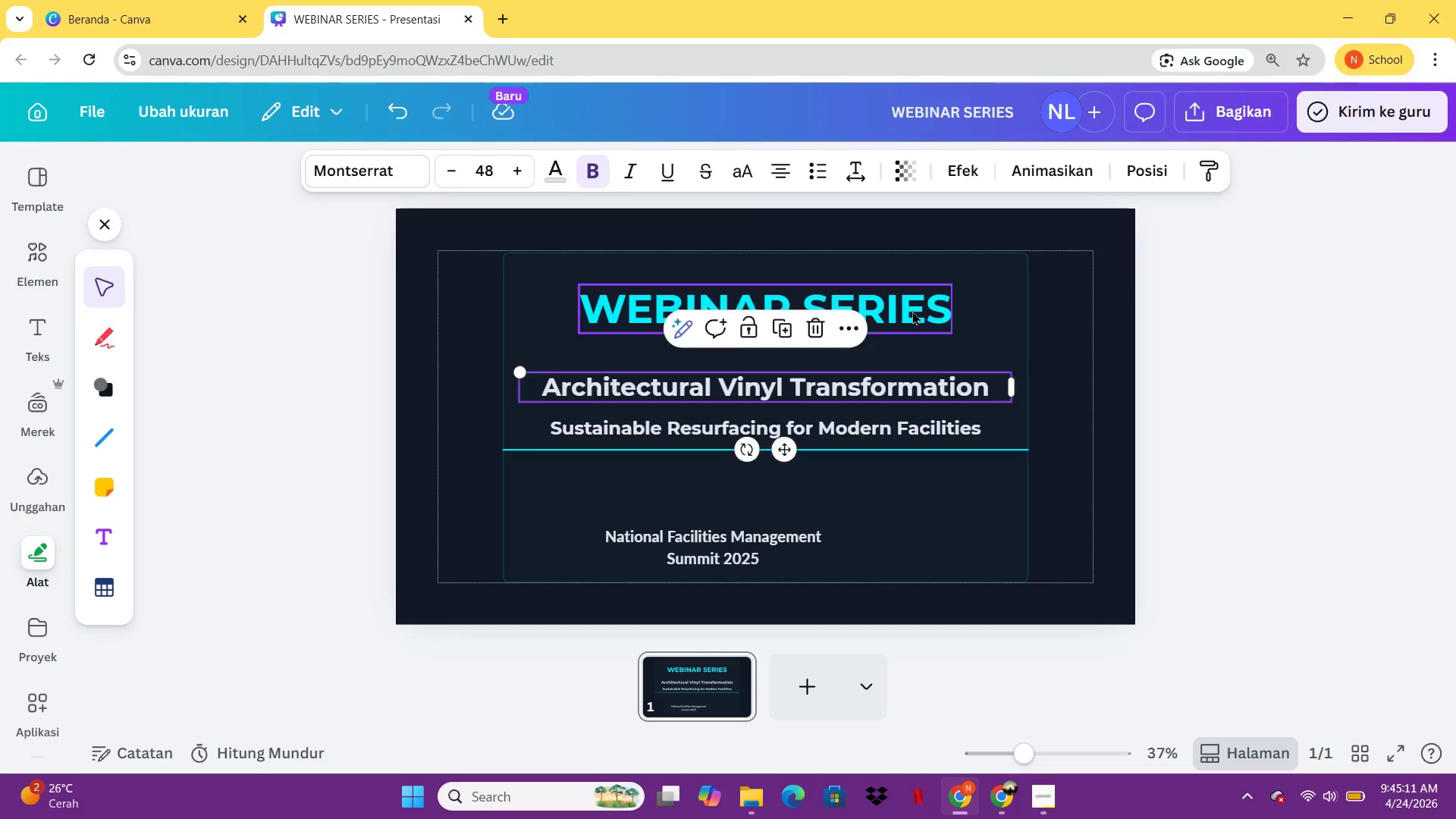 
left_click_drag(start_coordinate=[912, 311], to_coordinate=[912, 326])
 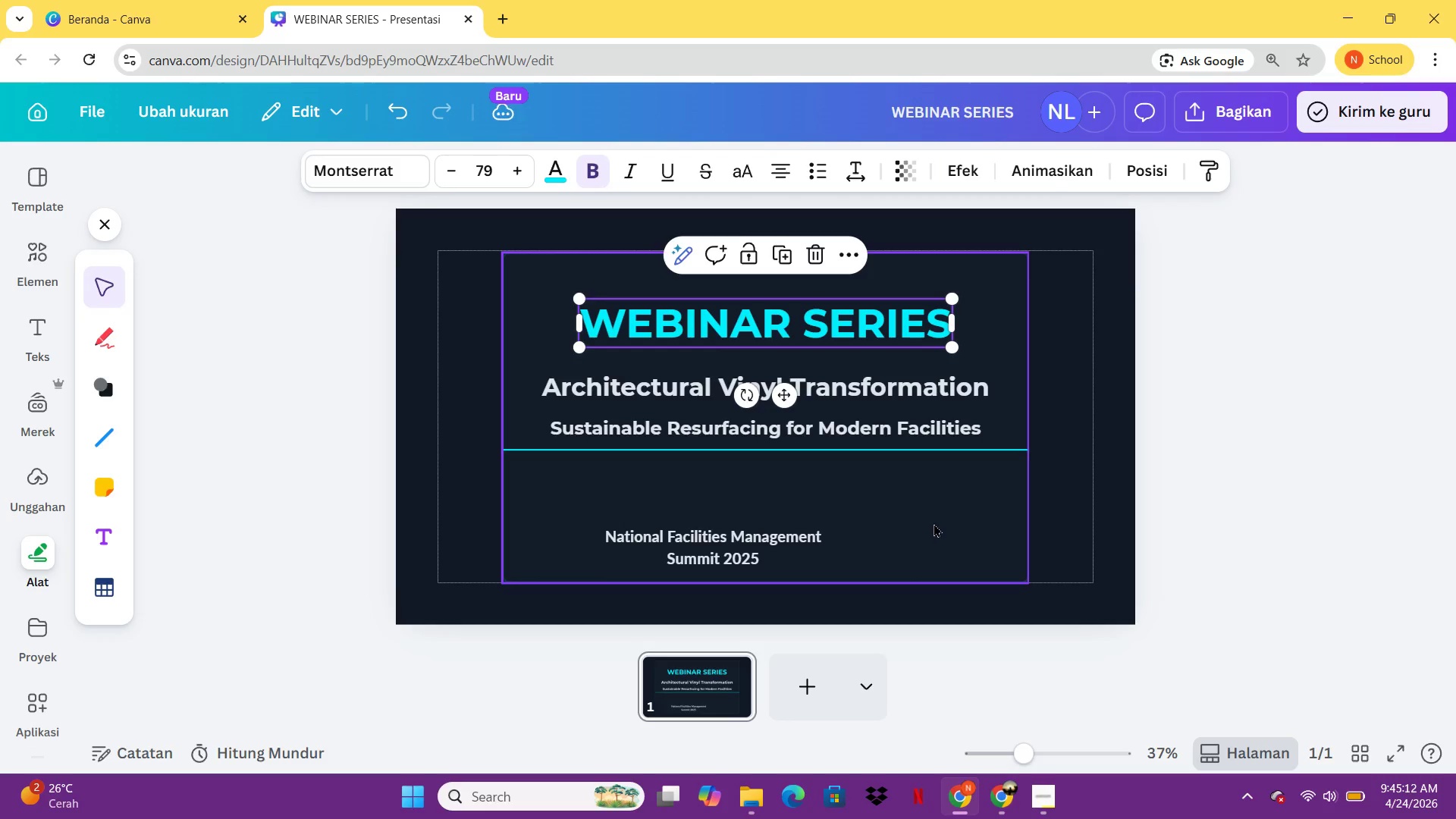 
left_click([934, 523])
 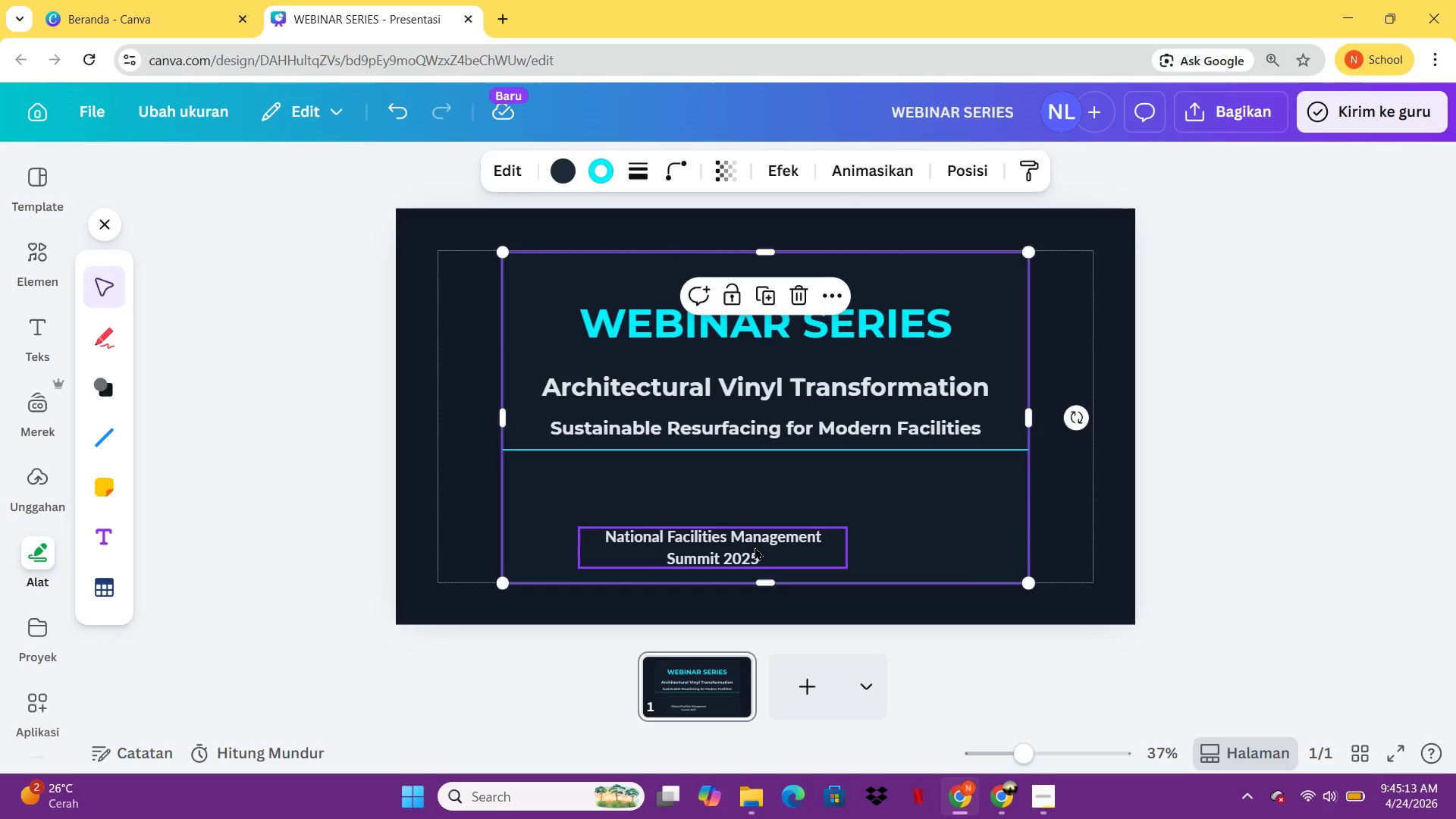 
left_click_drag(start_coordinate=[755, 547], to_coordinate=[807, 485])
 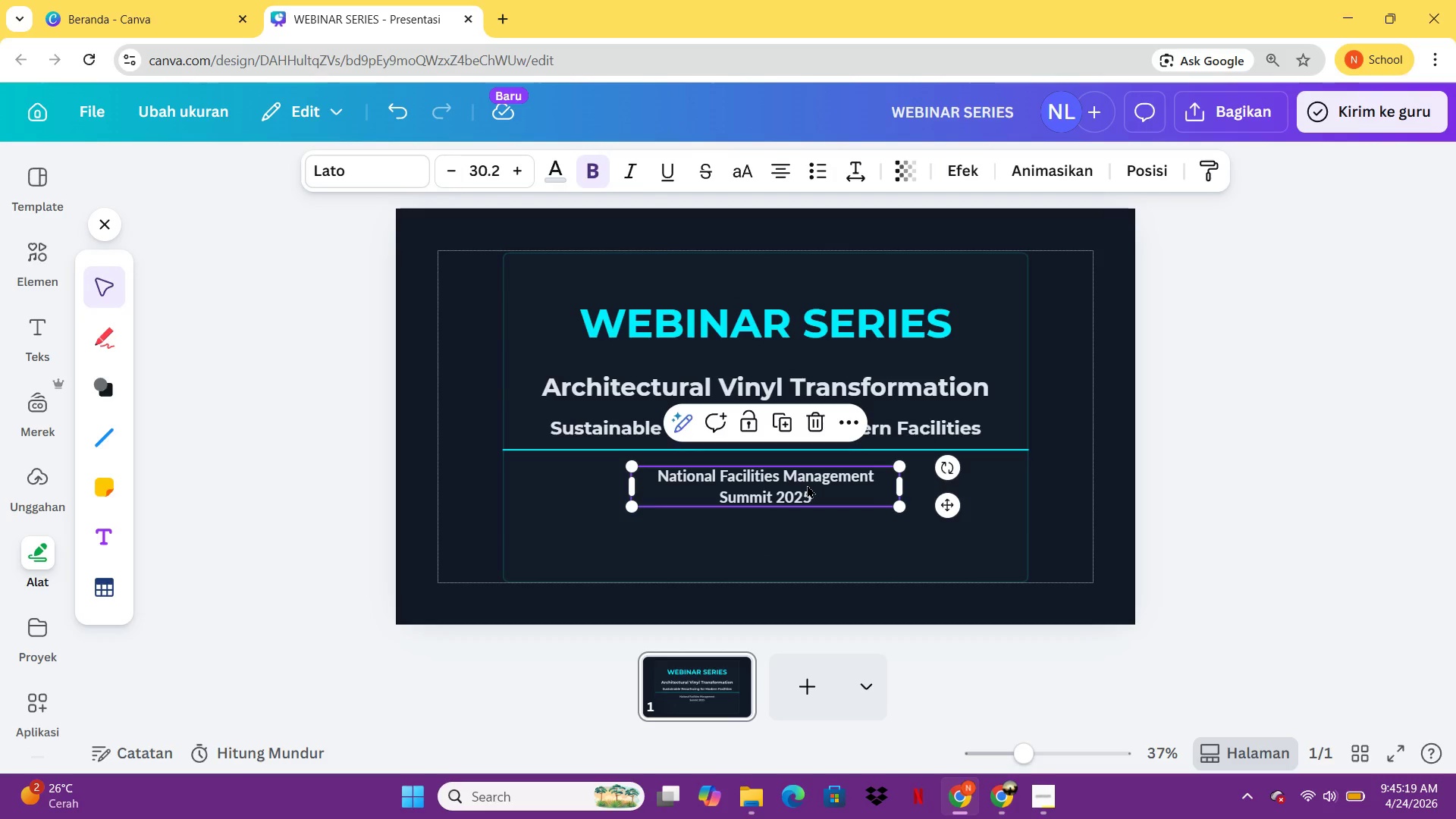 
wait(8.97)
 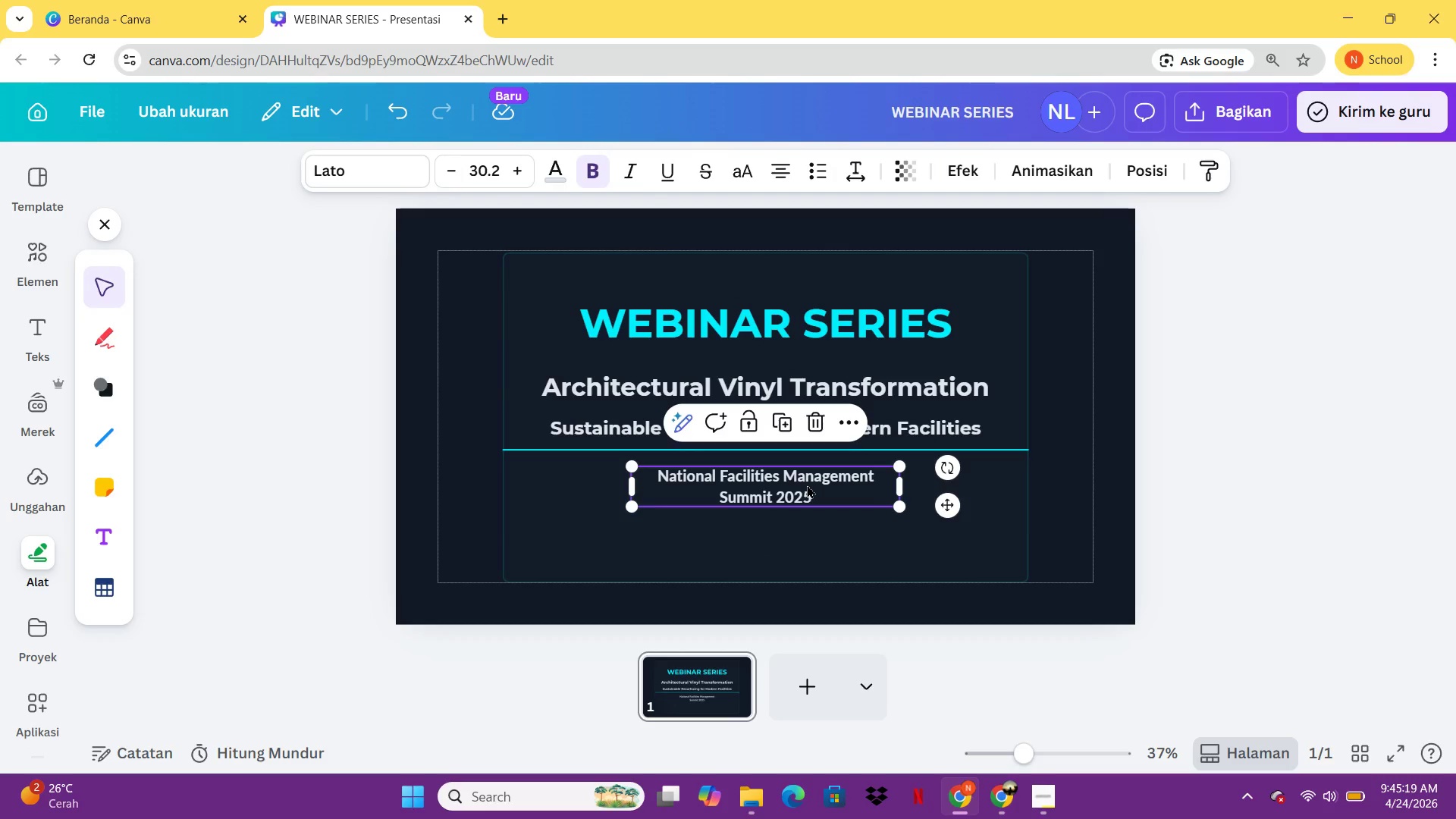 
left_click([975, 522])
 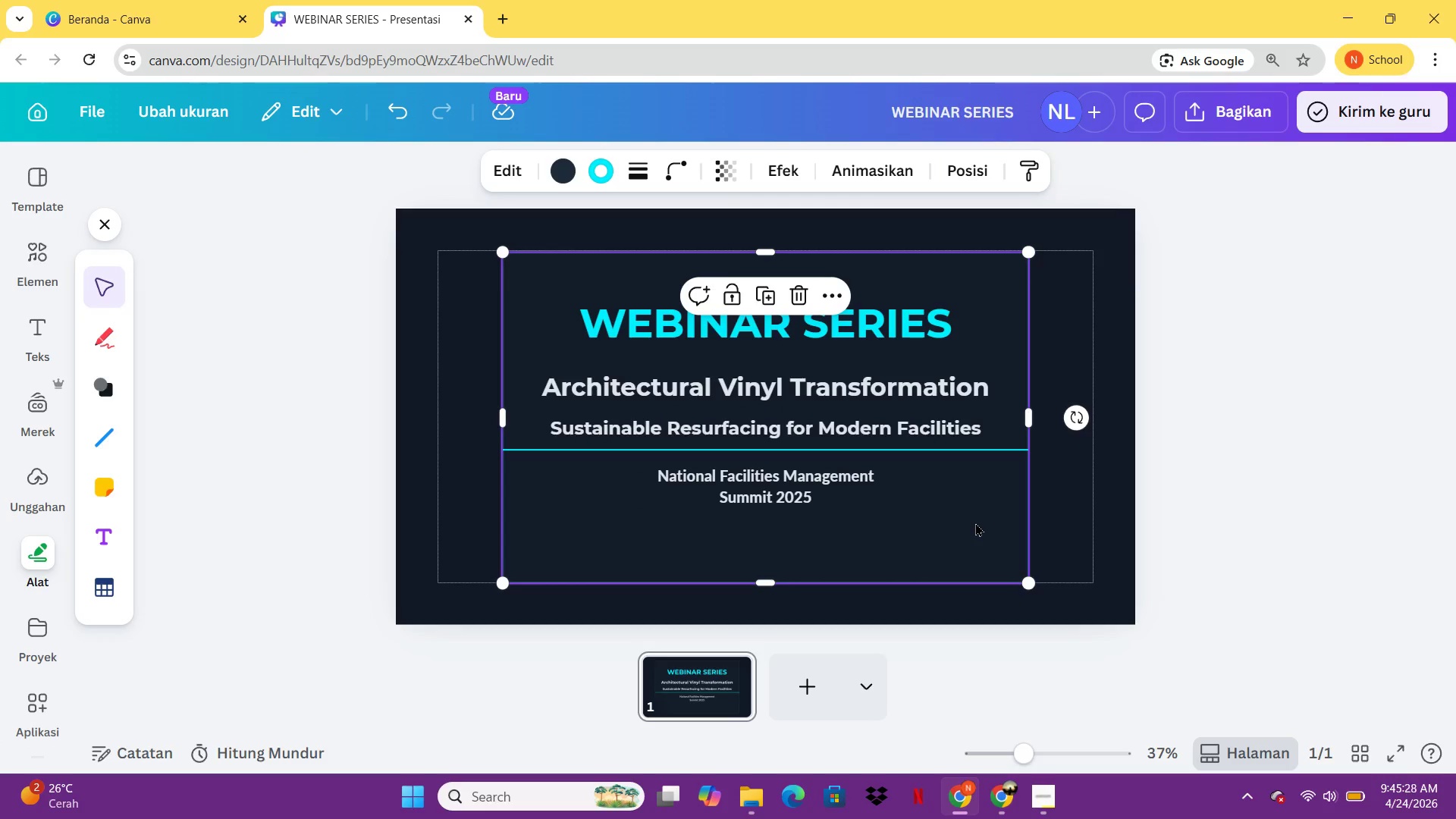 
wait(8.38)
 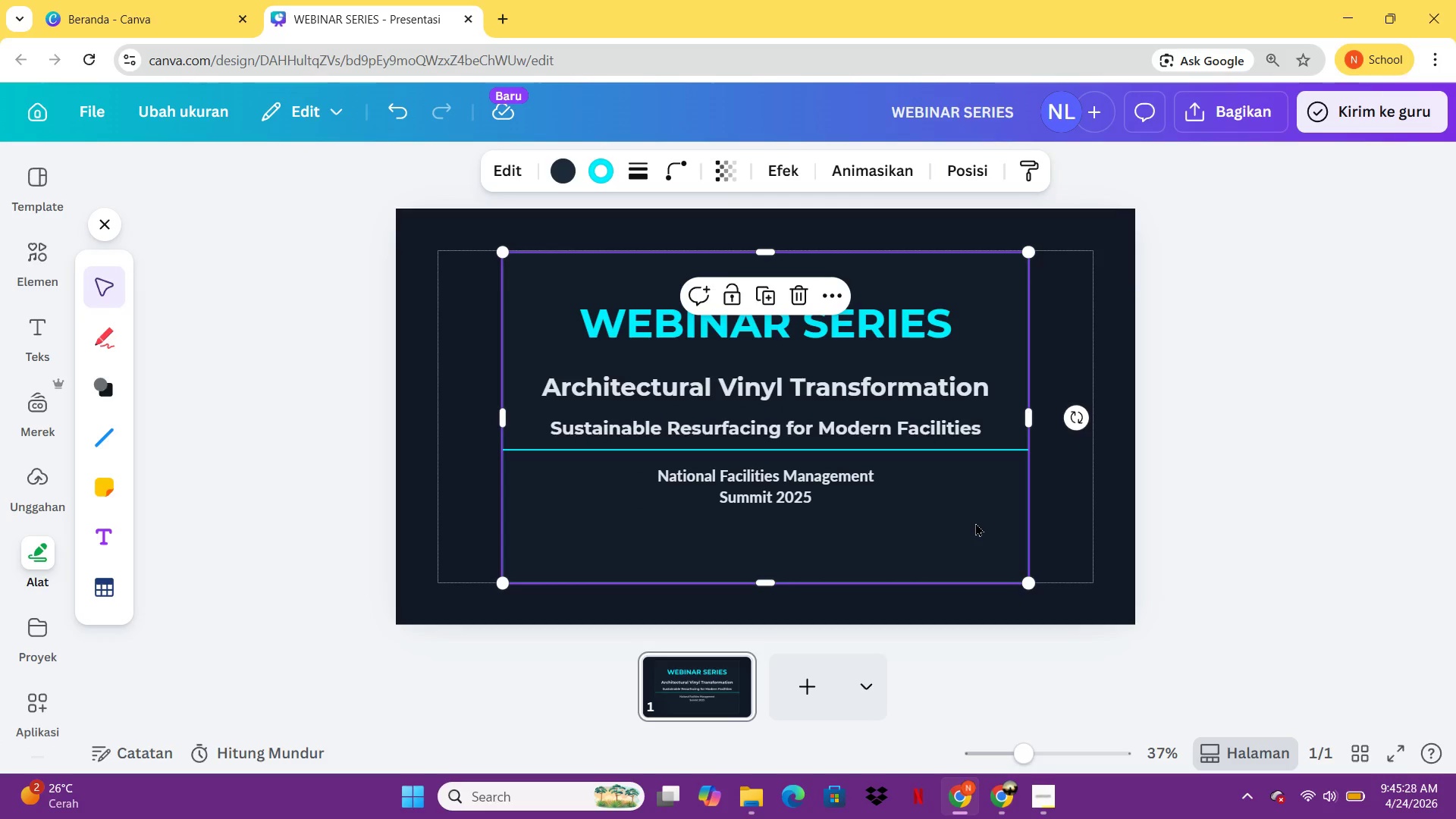 
left_click([852, 500])
 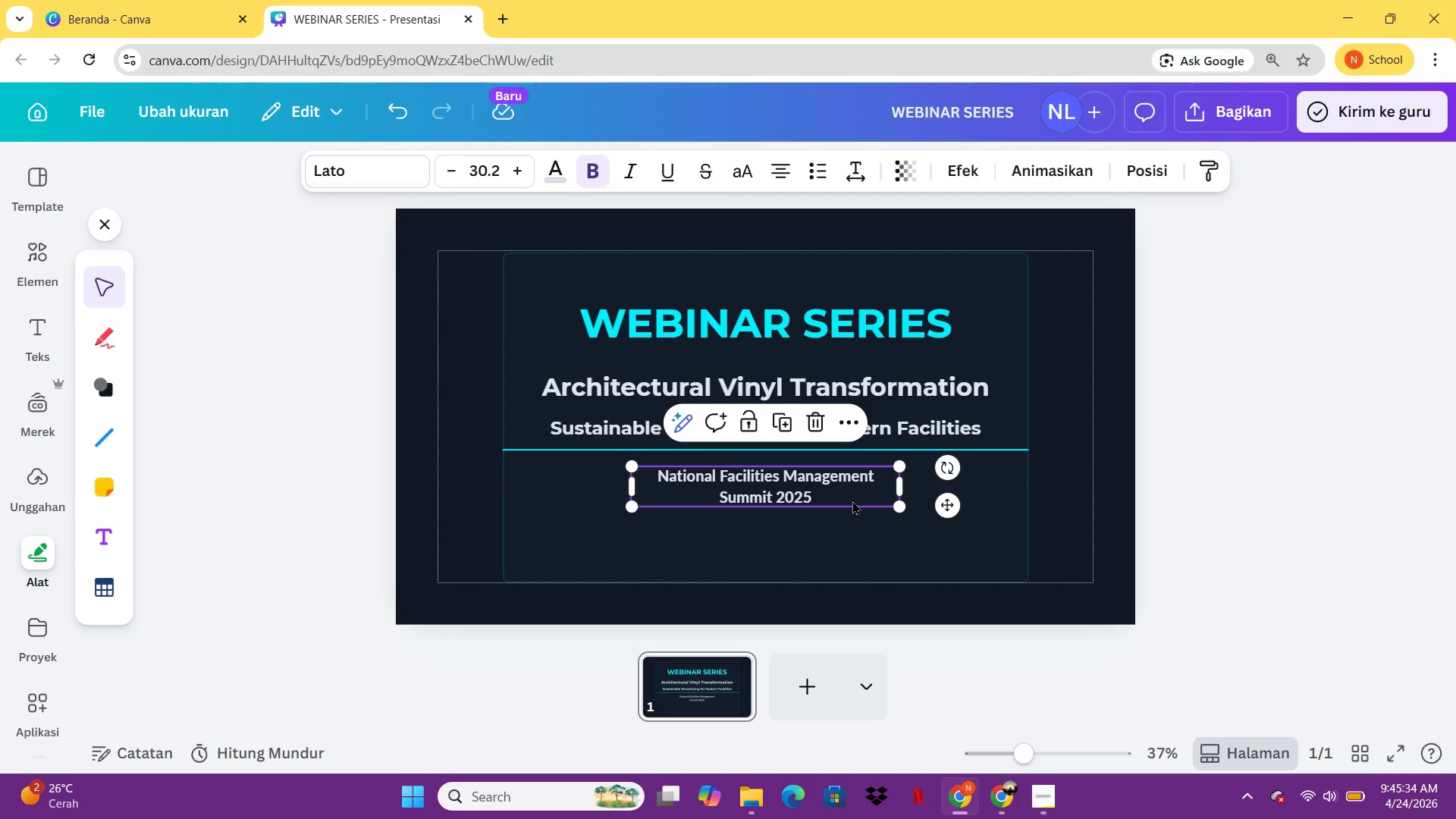 
key(Control+C)
 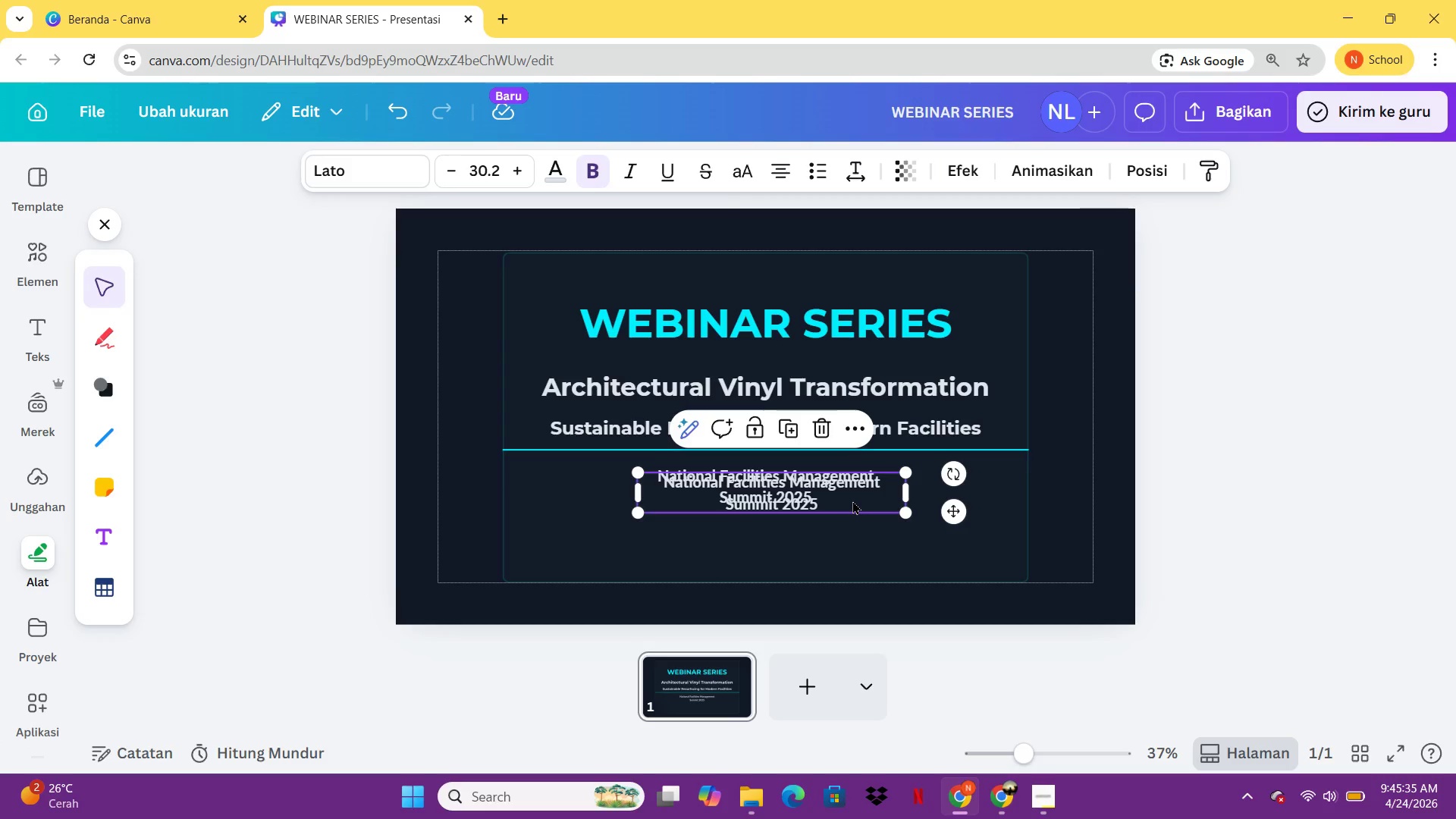 
key(Control+V)
 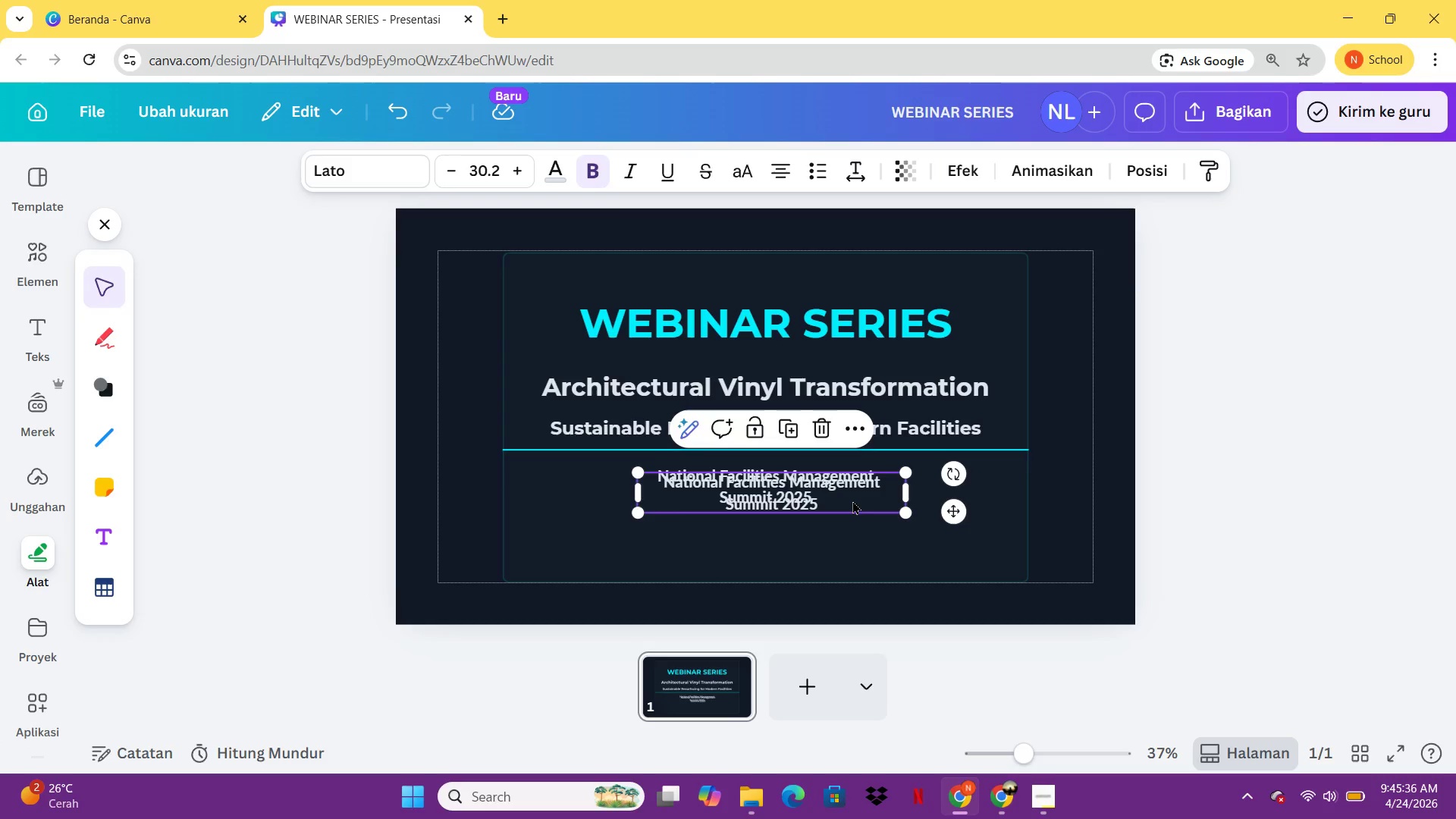 
left_click_drag(start_coordinate=[852, 500], to_coordinate=[679, 549])
 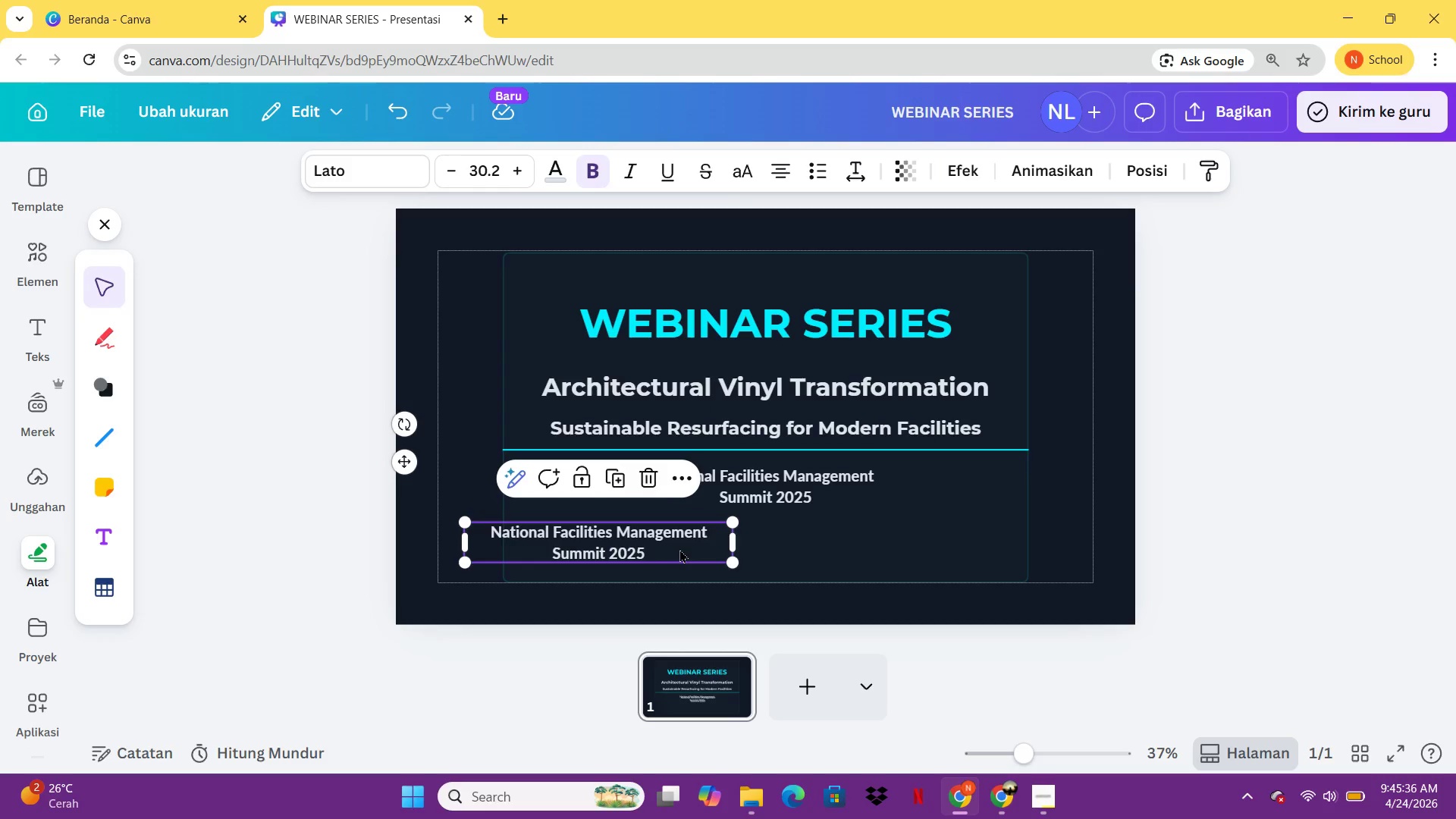 
left_click([679, 549])
 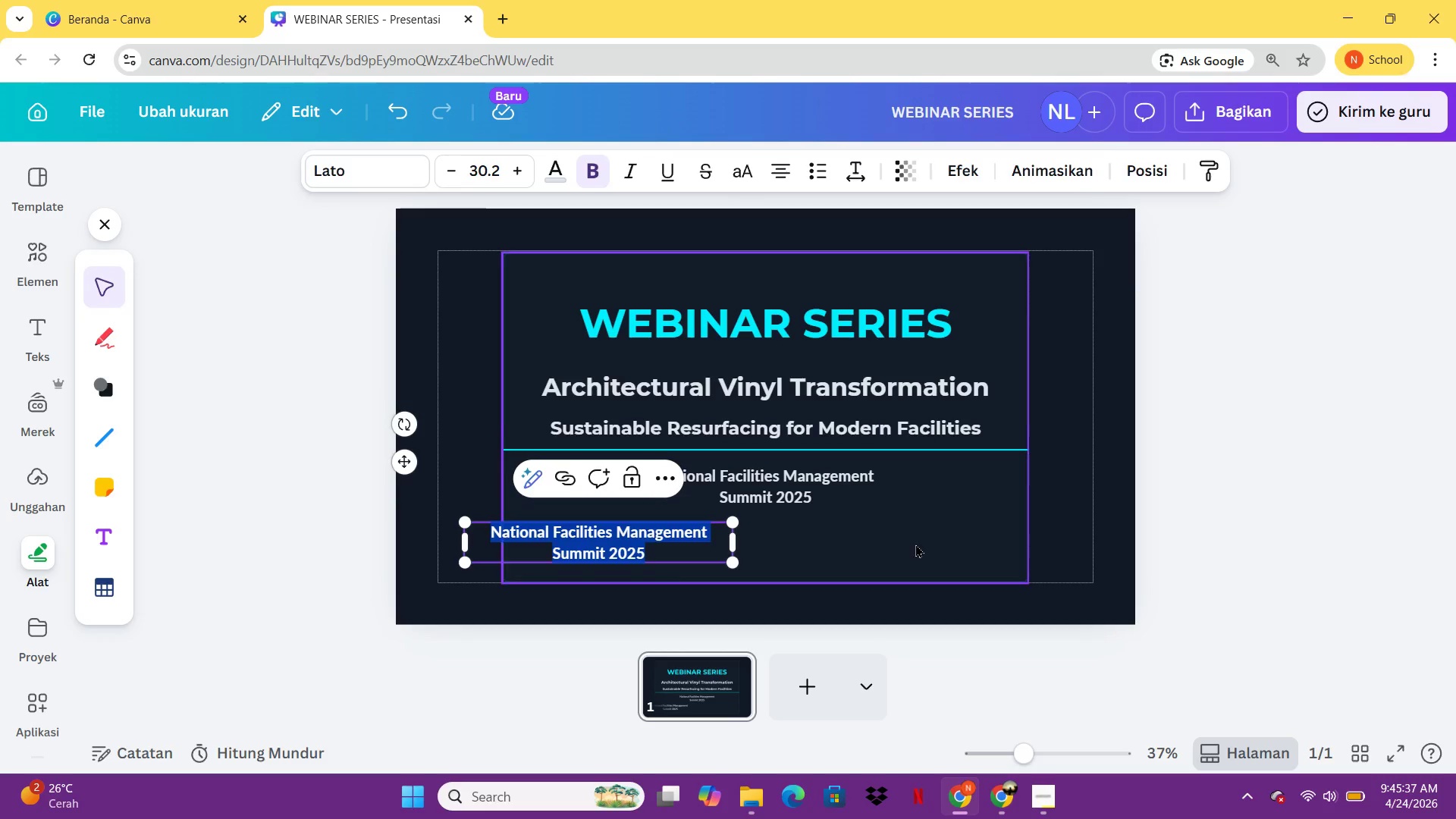 
left_click([915, 544])
 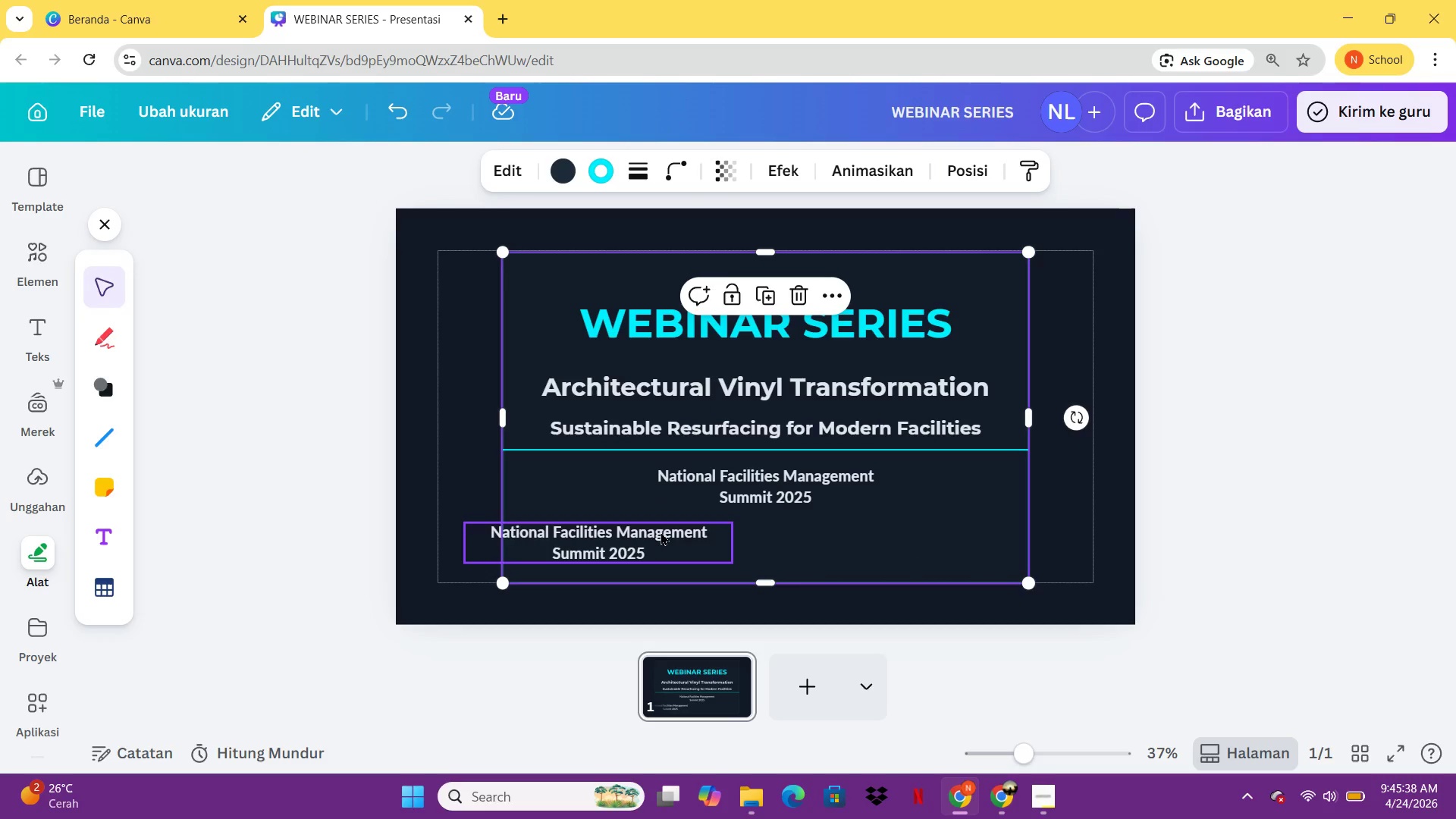 
left_click_drag(start_coordinate=[652, 532], to_coordinate=[645, 532])
 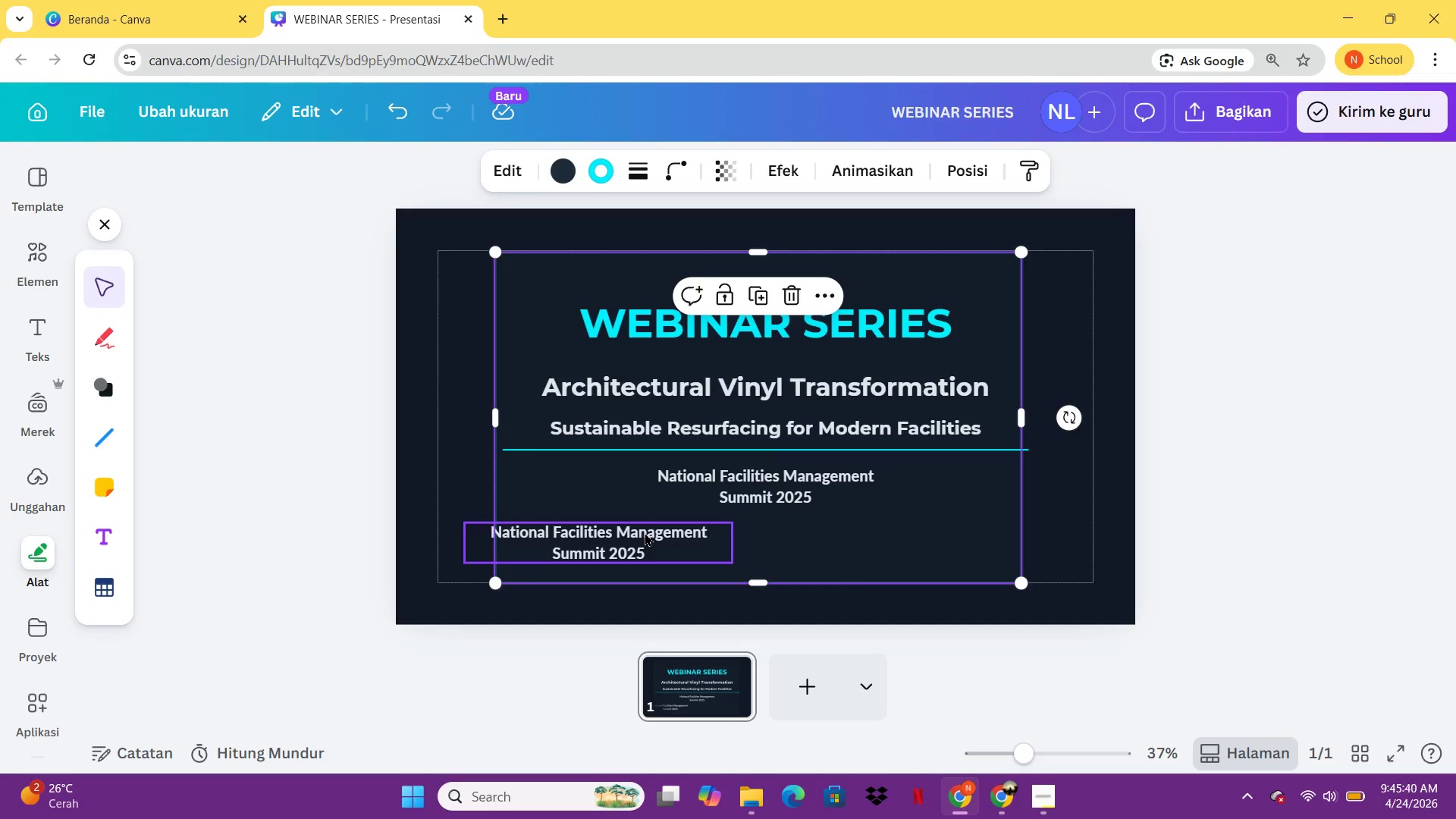 
key(Control+Z)
 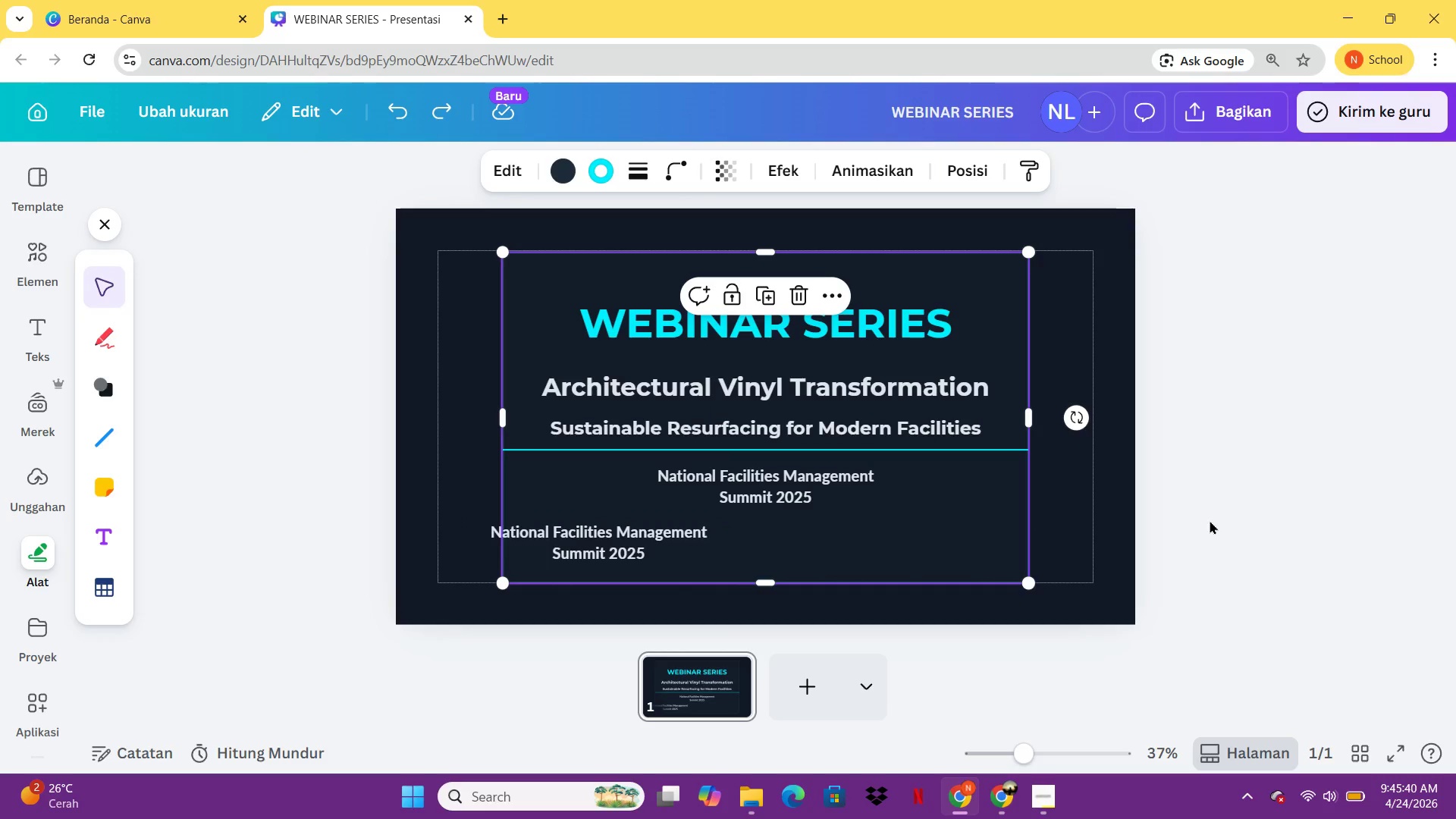 
left_click([1210, 520])
 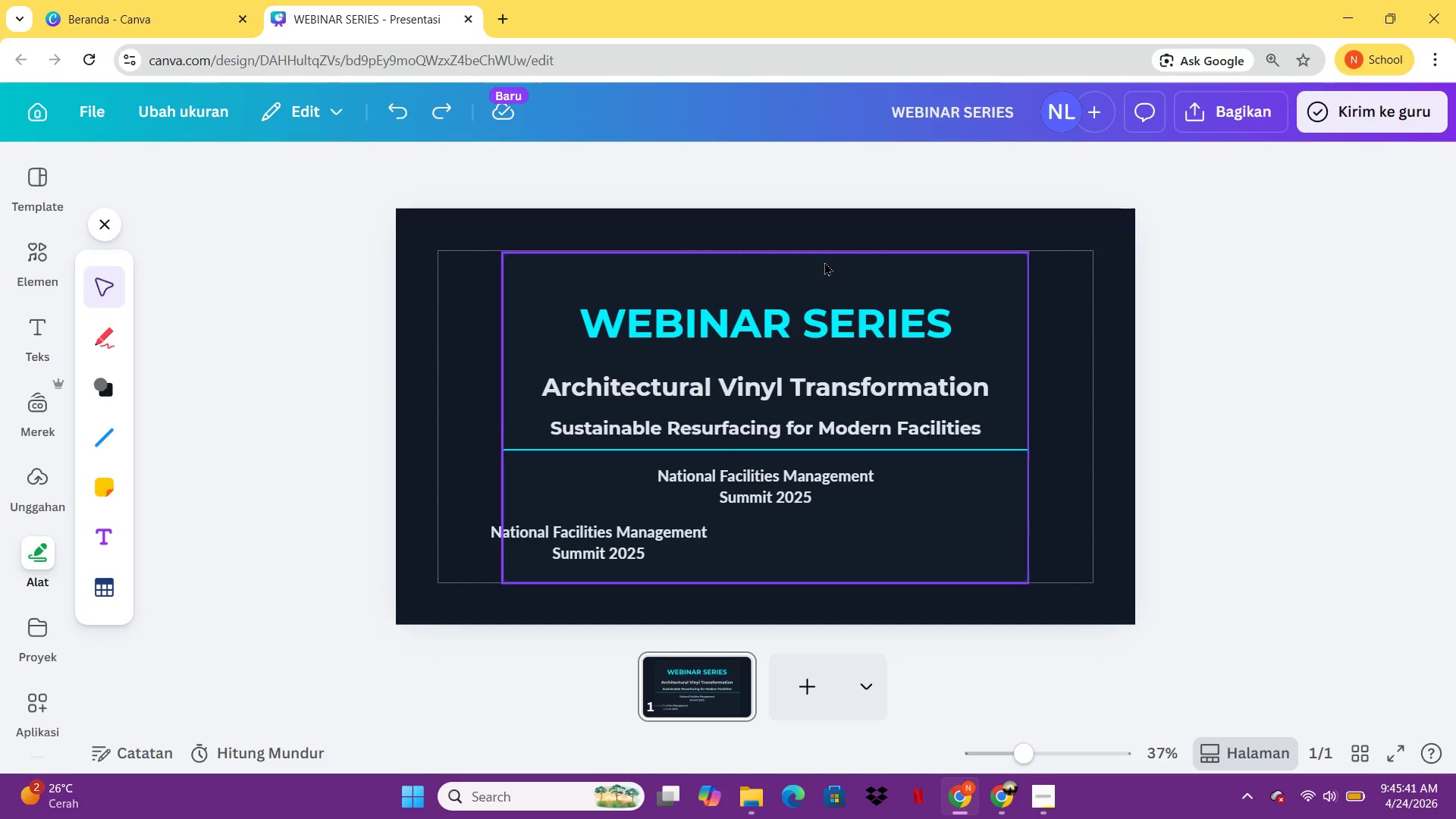 
left_click([823, 256])
 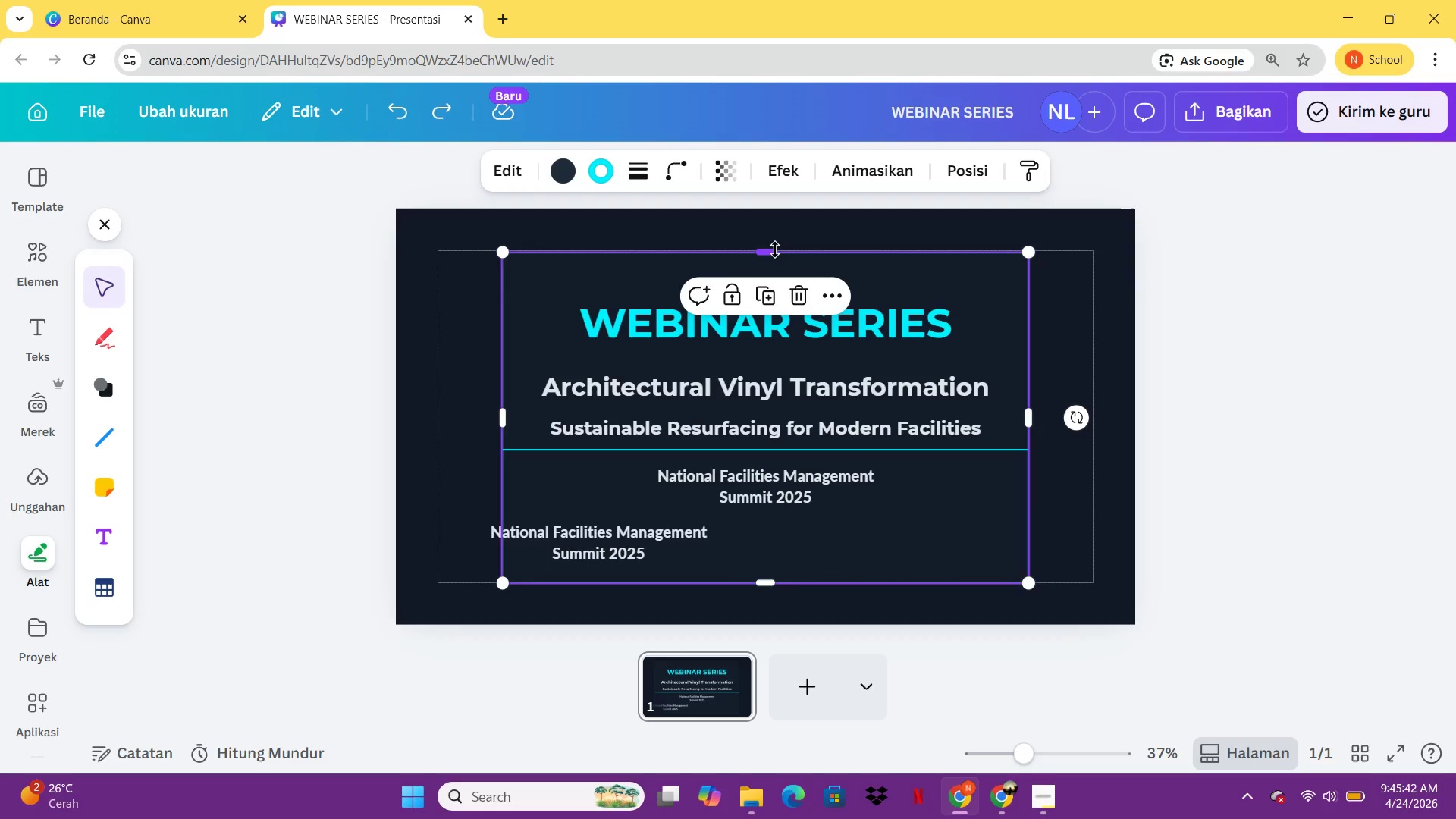 
left_click_drag(start_coordinate=[770, 249], to_coordinate=[775, 271])
 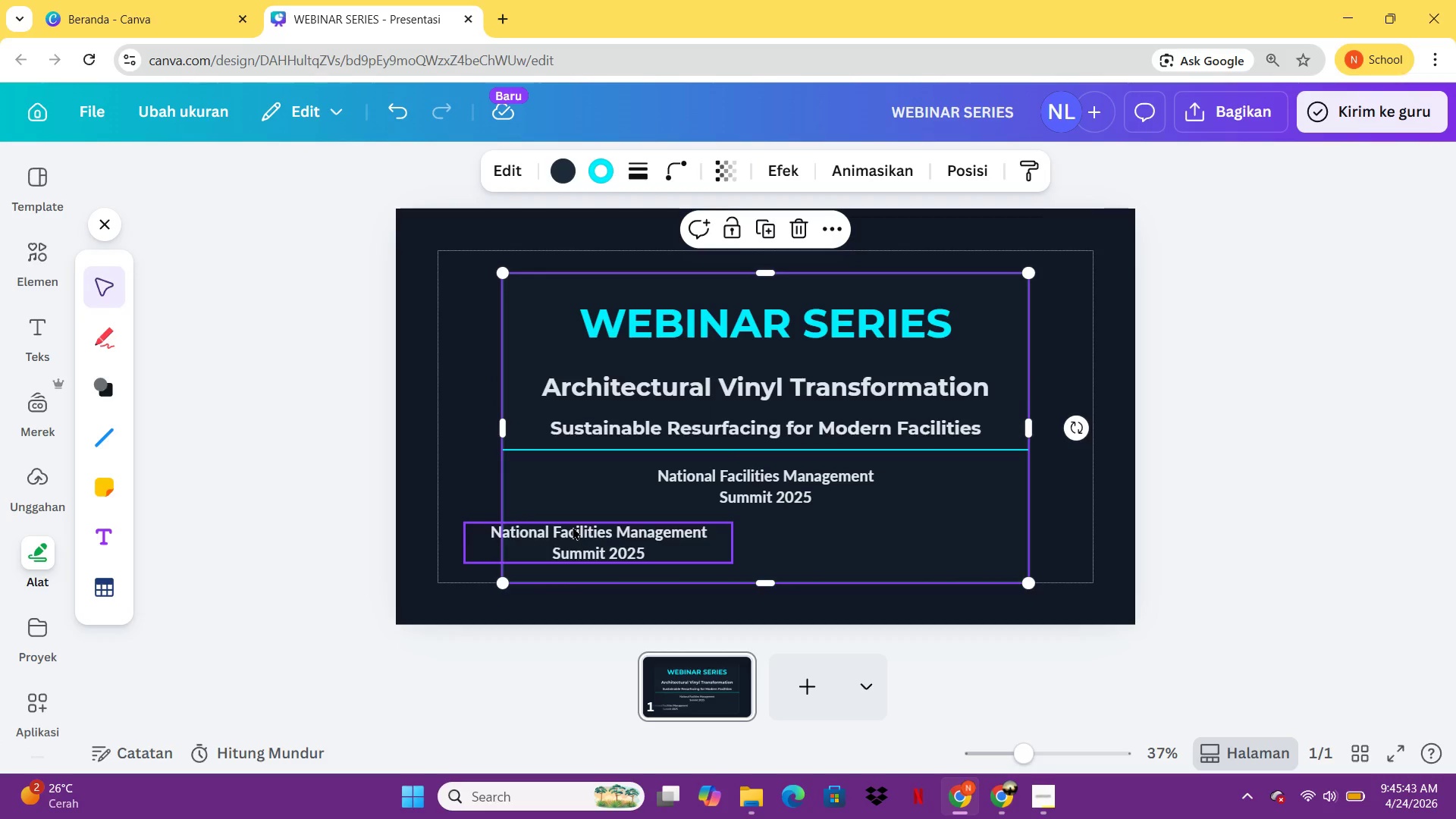 
left_click([573, 526])
 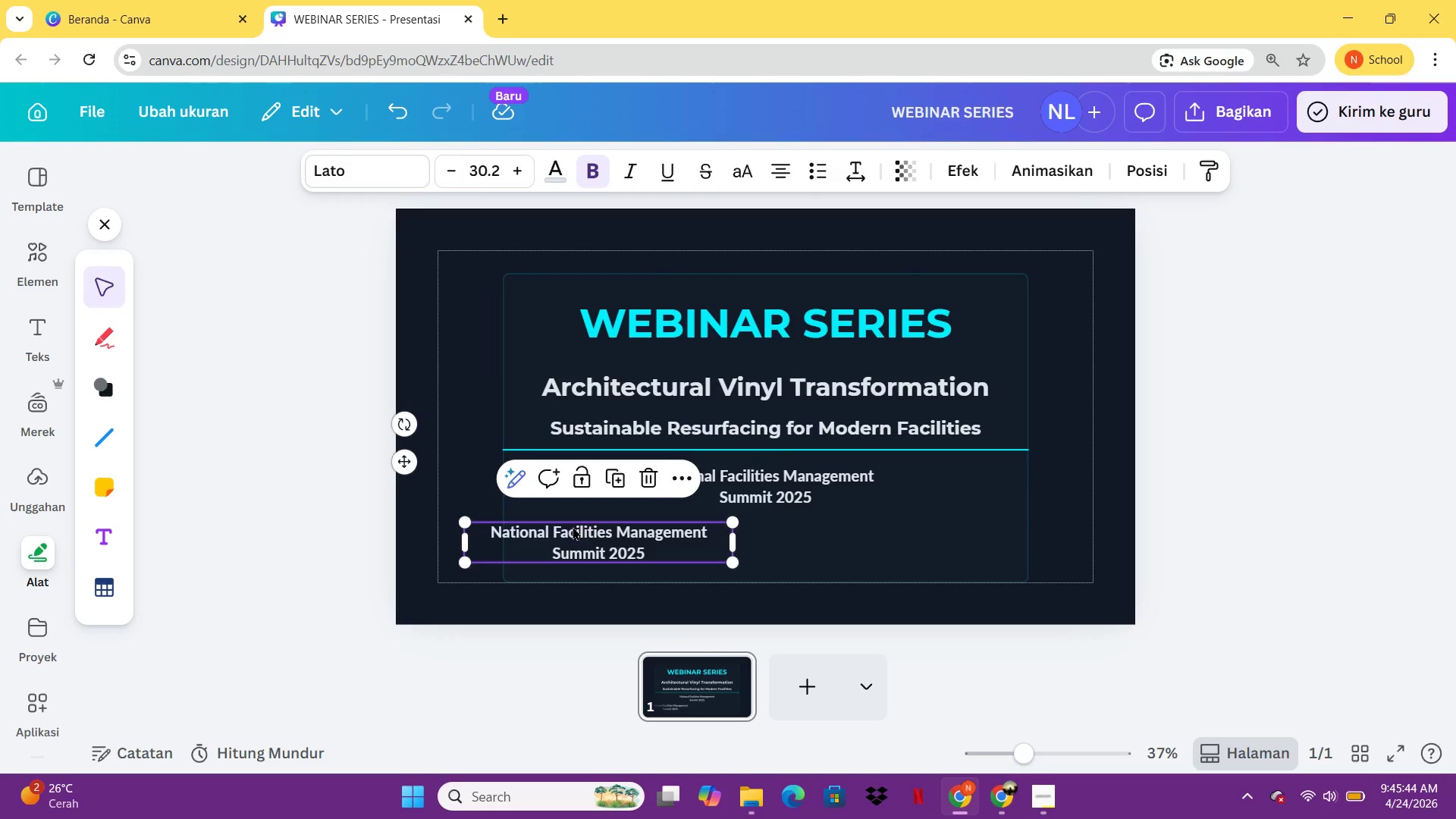 
left_click_drag(start_coordinate=[573, 526], to_coordinate=[419, 513])
 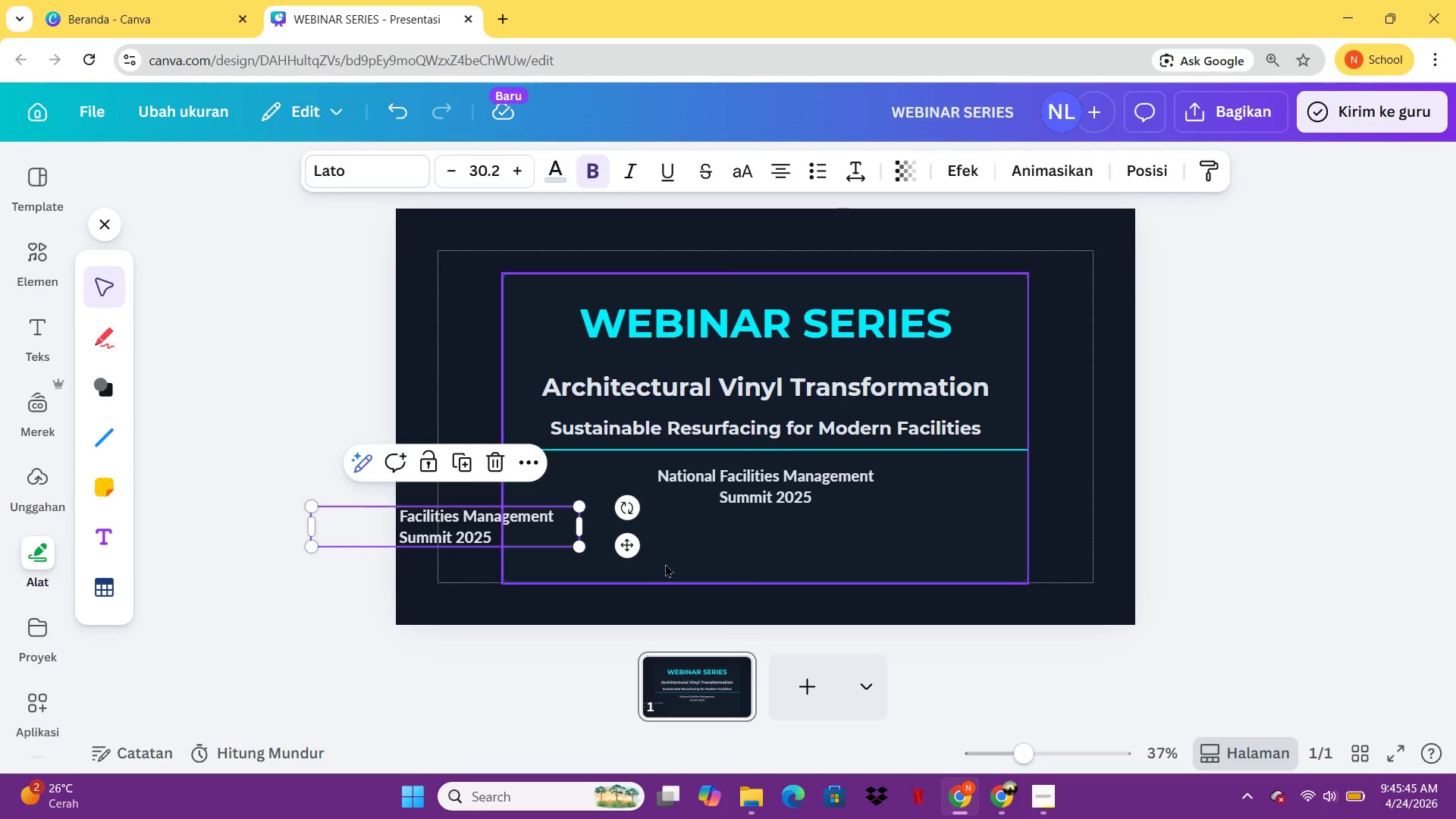 
left_click([668, 562])
 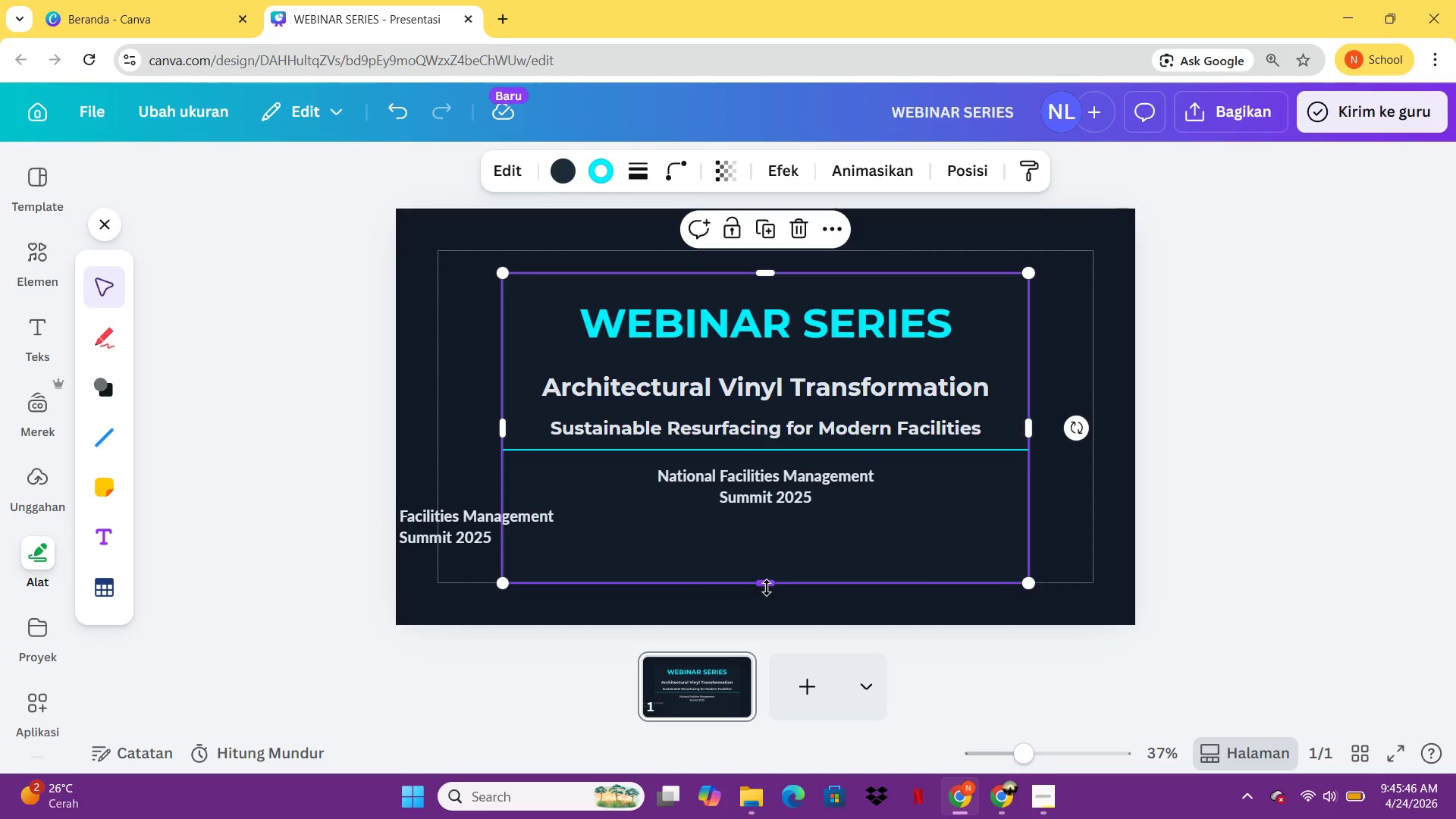 
left_click_drag(start_coordinate=[767, 588], to_coordinate=[774, 526])
 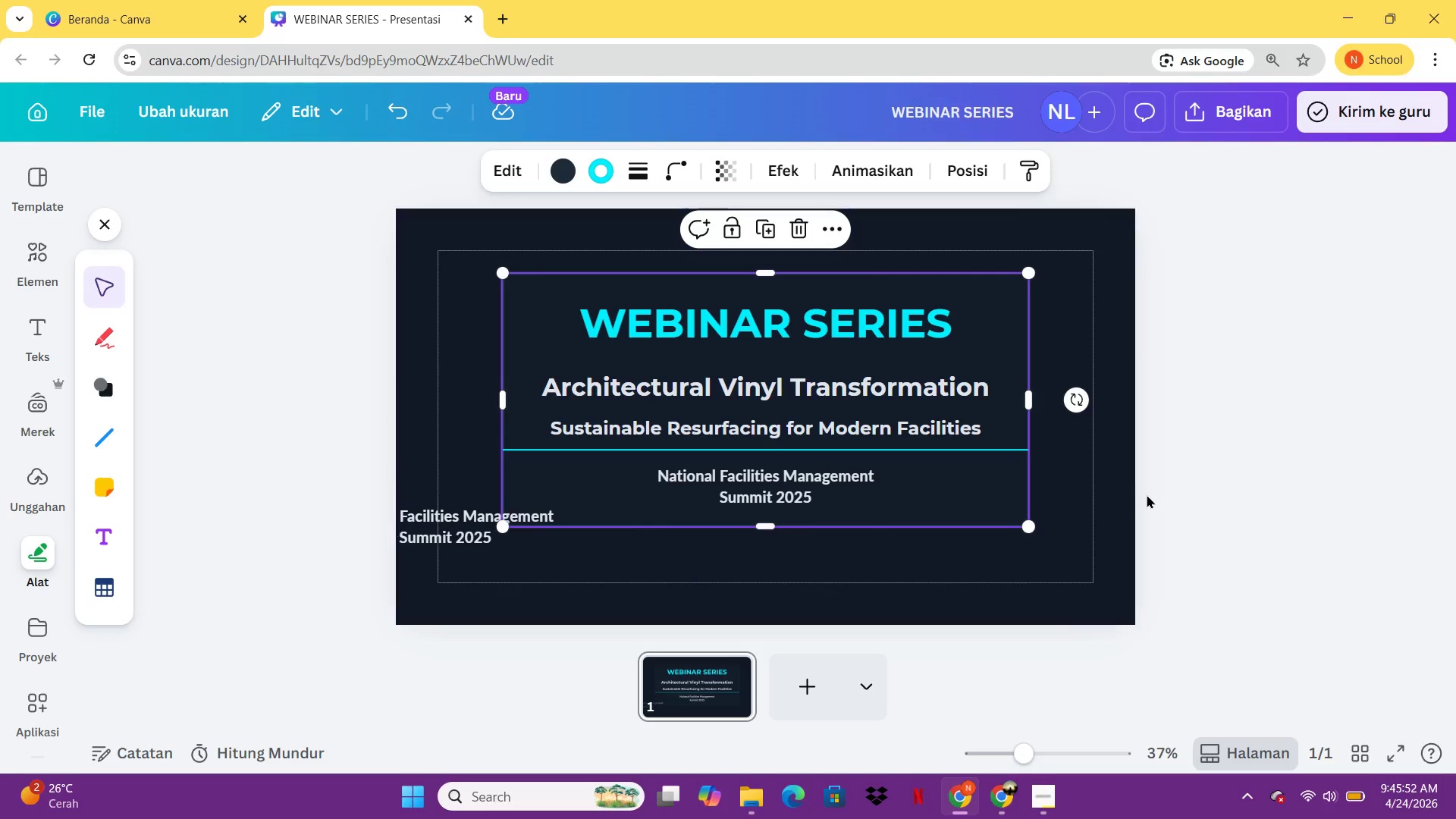 
left_click([1147, 494])
 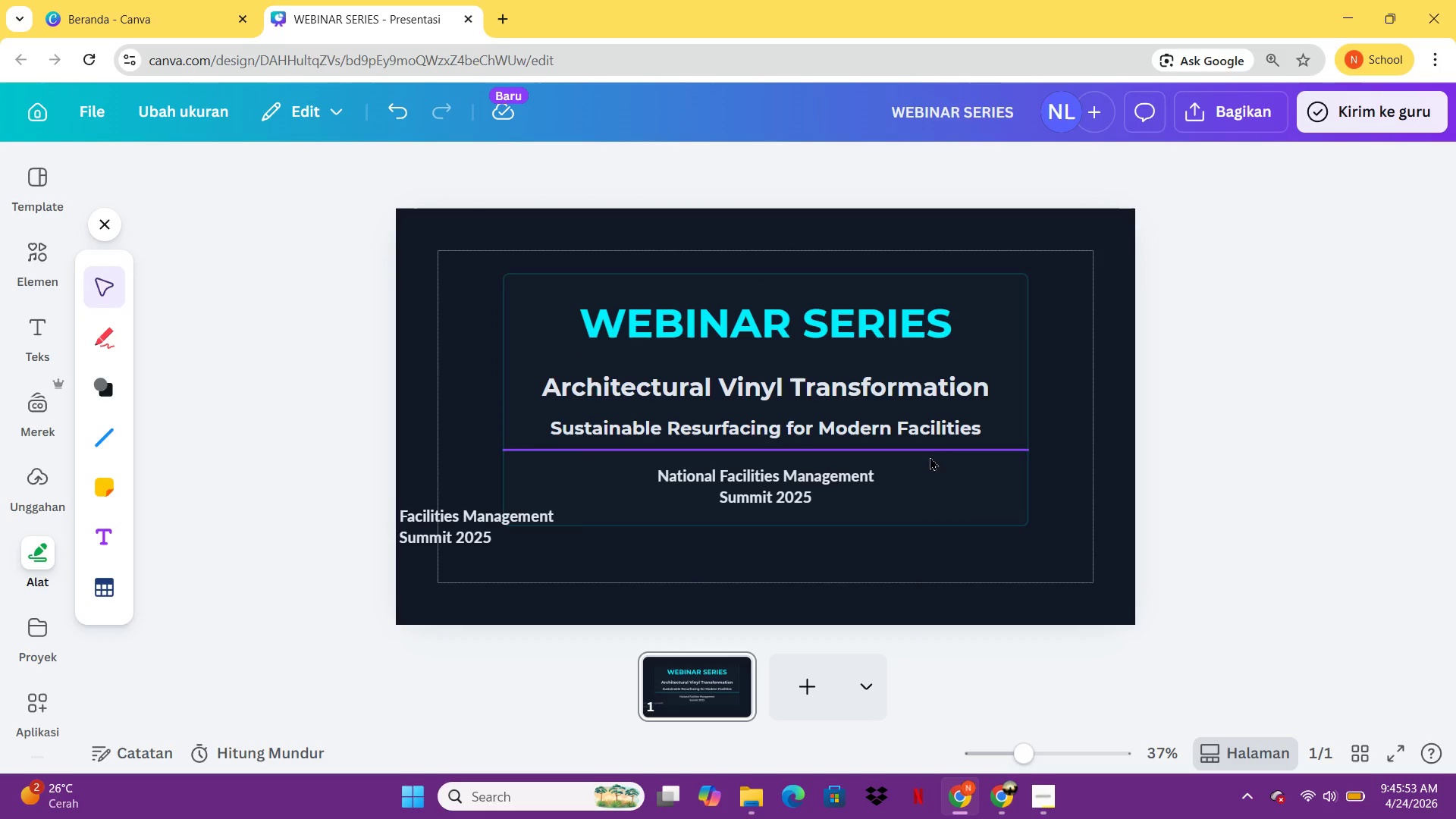 
left_click([928, 453])
 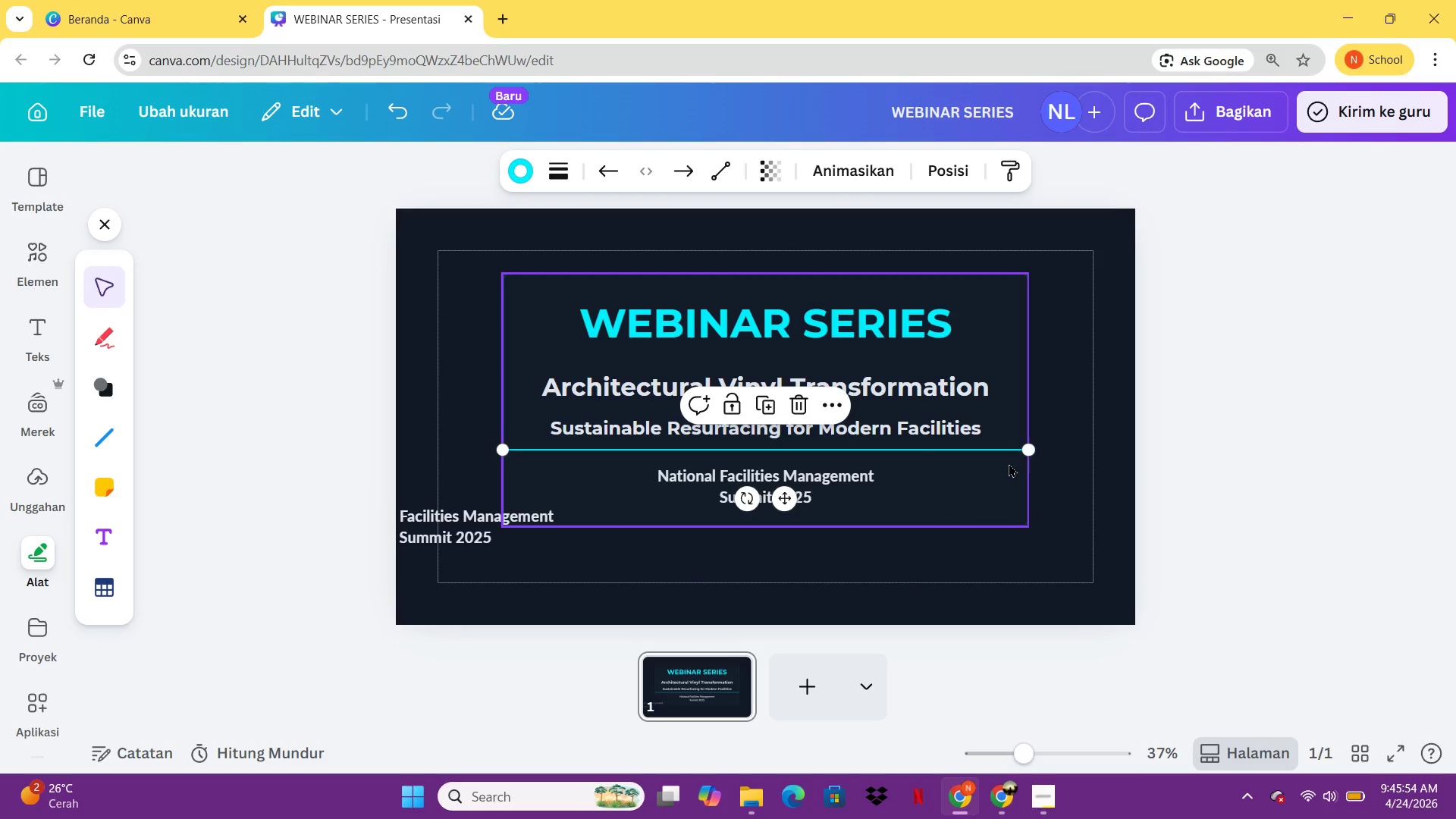 
hold_key(key=ShiftLeft, duration=1.47)
left_click_drag(start_coordinate=[1036, 452], to_coordinate=[1023, 452])
 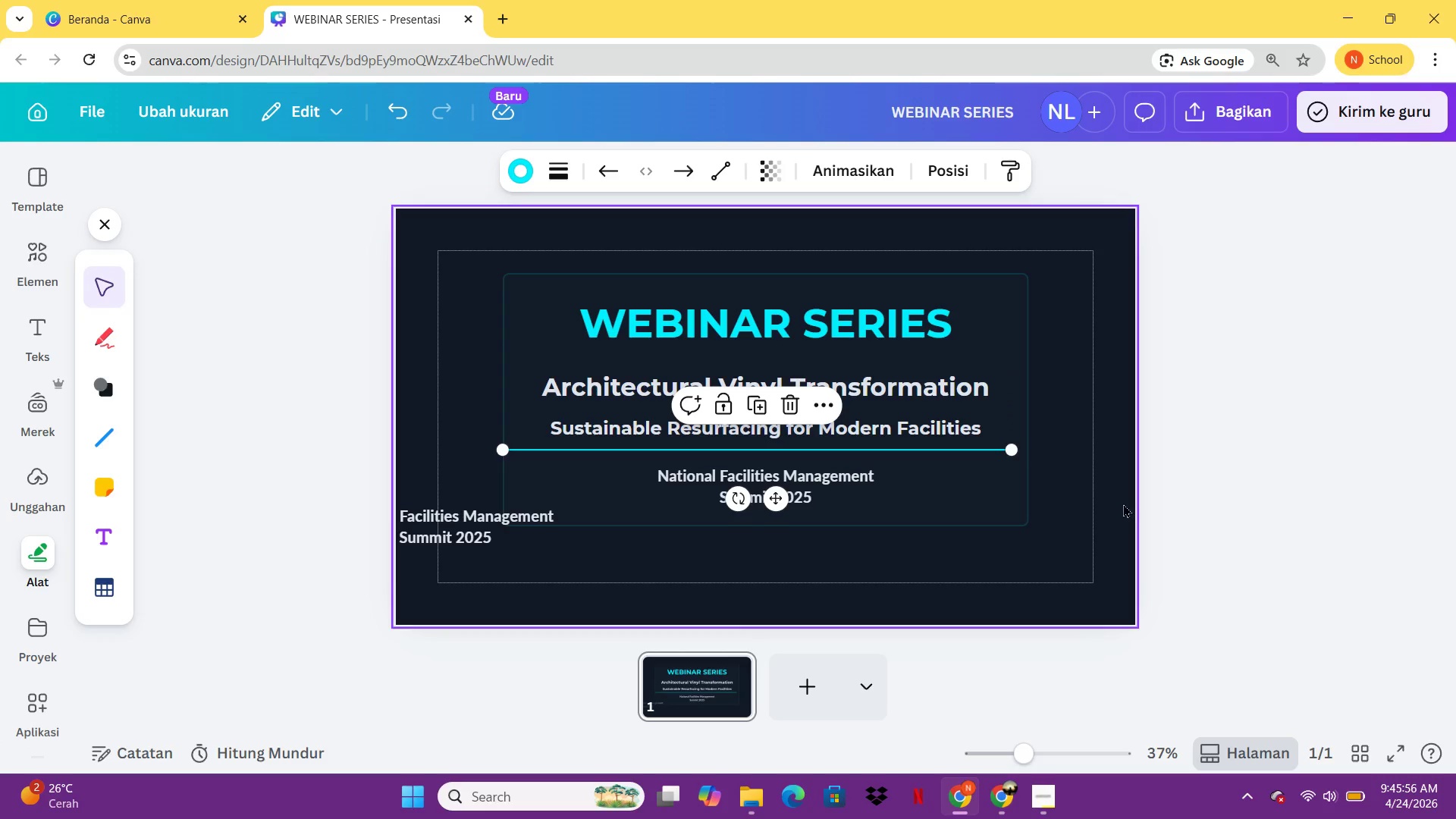 
left_click([1136, 504])
 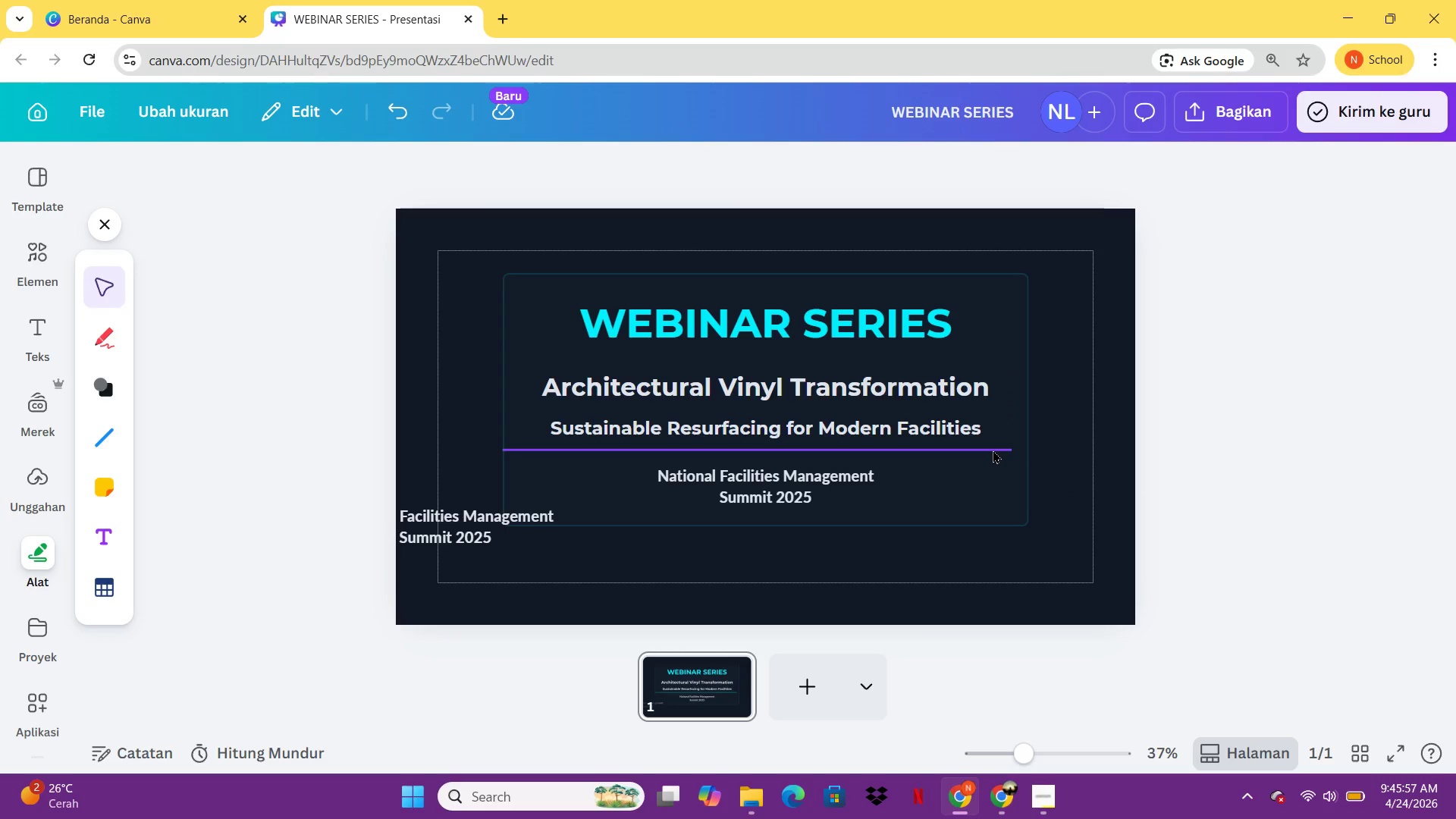 
left_click([993, 450])
 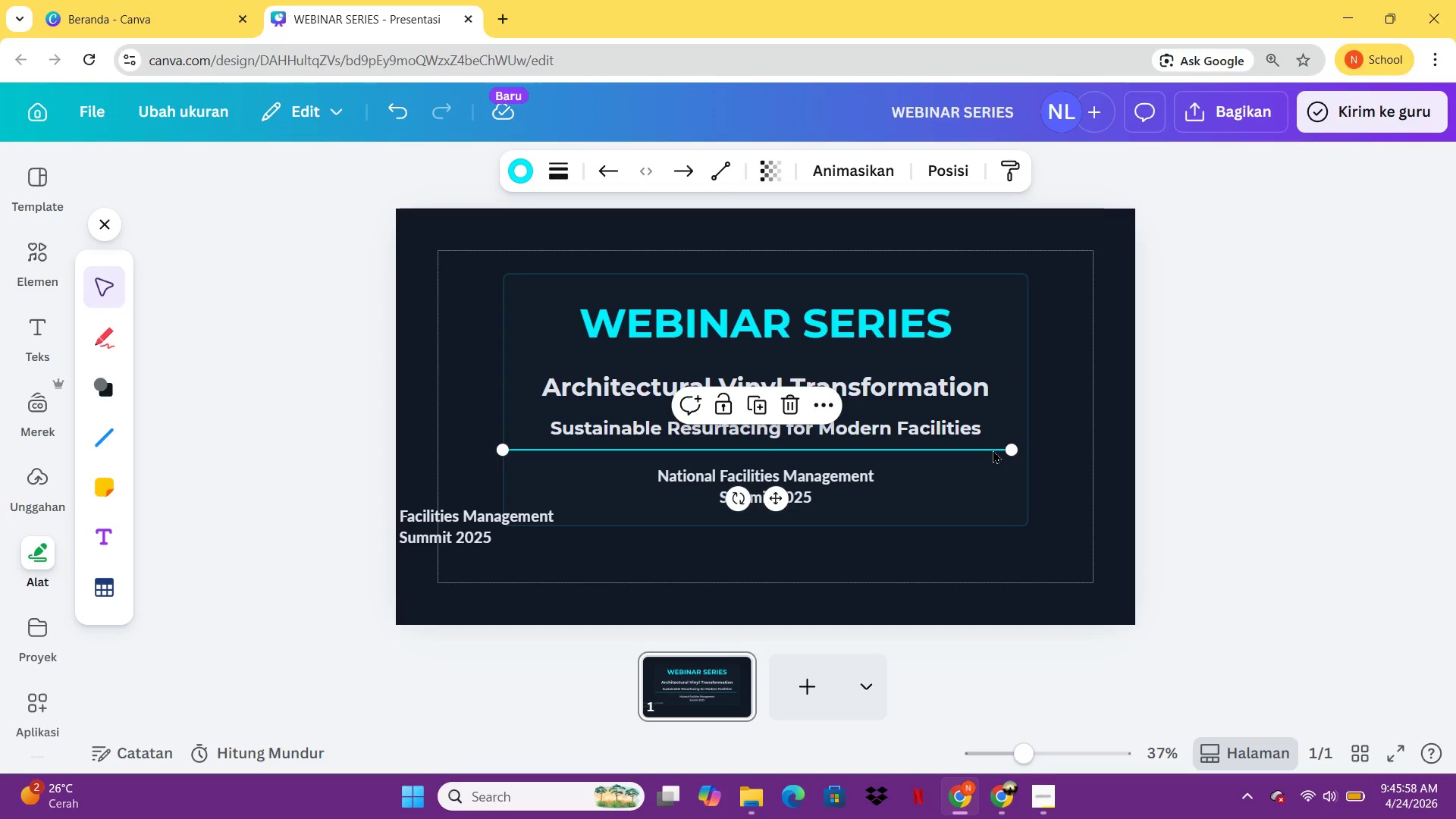 
hold_key(key=ArrowRight, duration=0.88)
 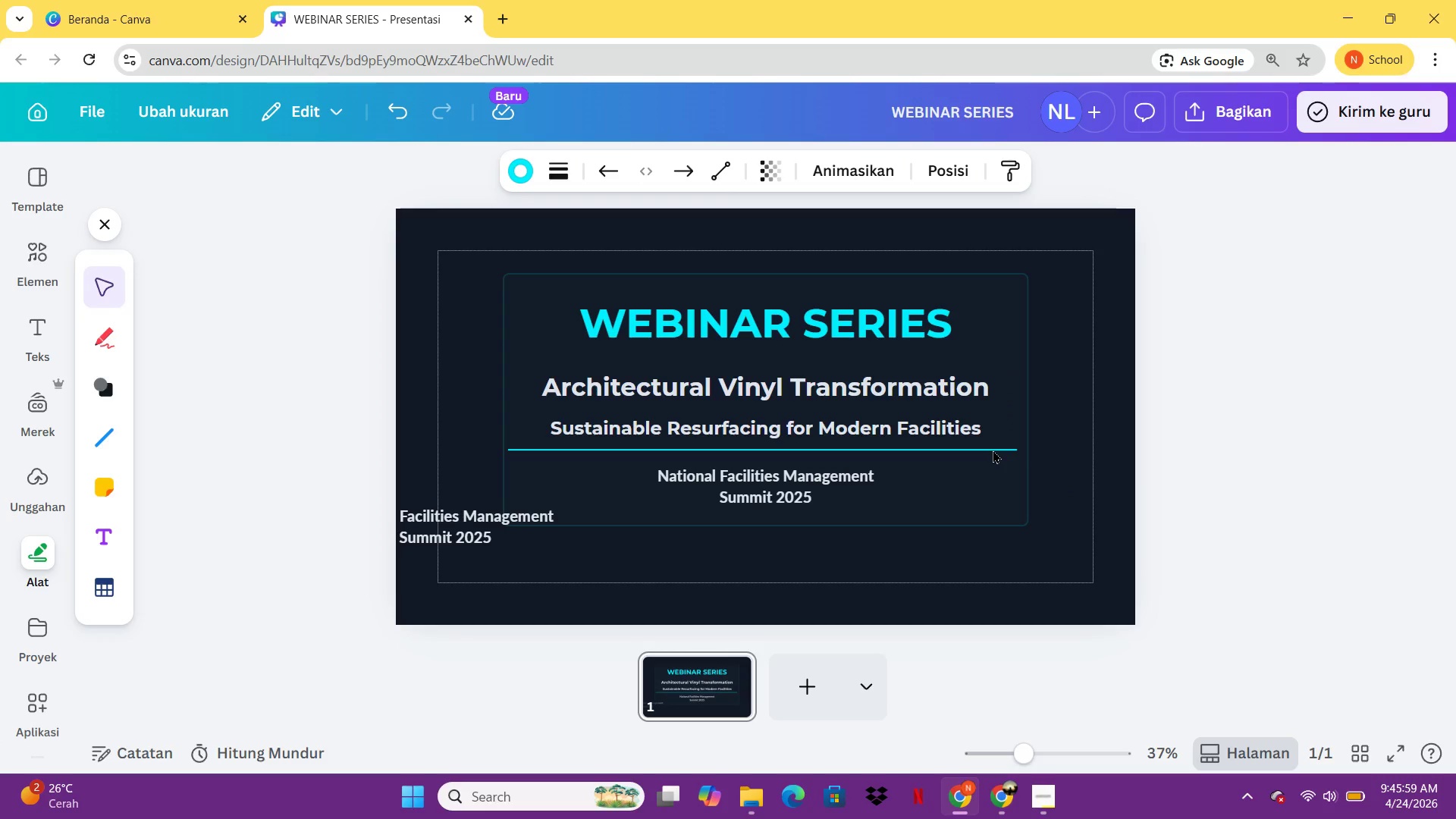 
key(ArrowRight)
 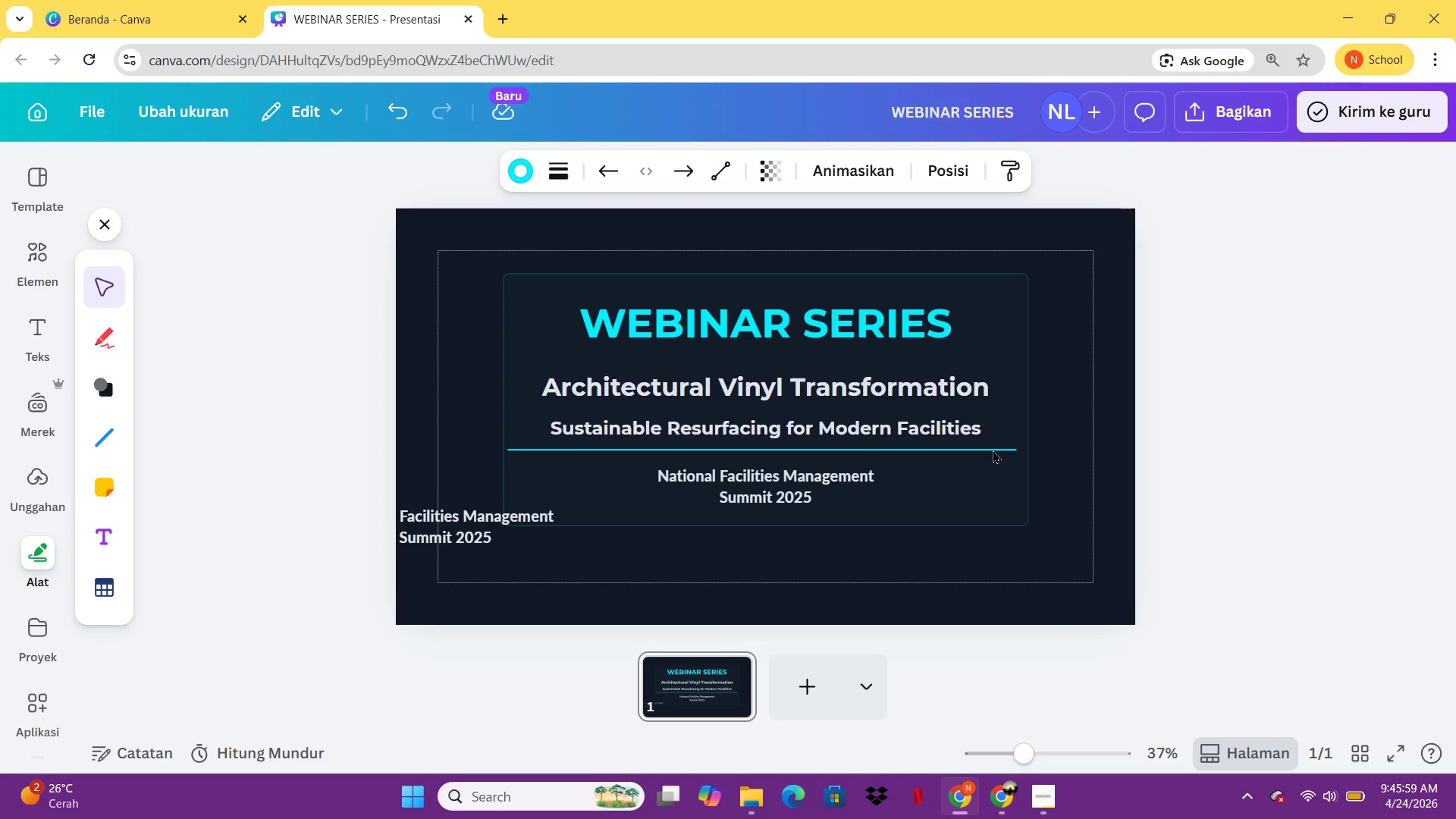 
key(ArrowRight)
 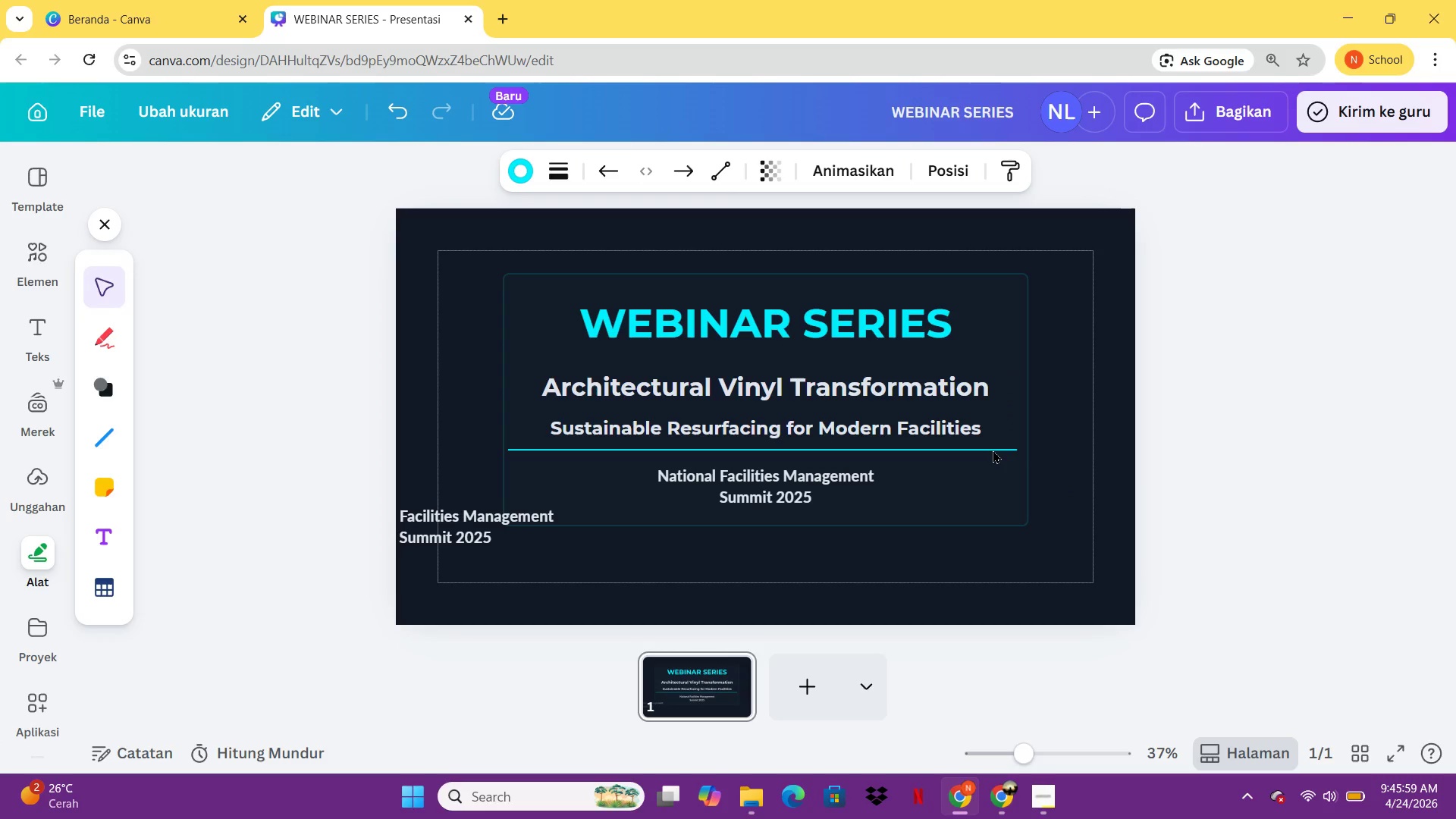 
hold_key(key=ArrowRight, duration=0.66)
 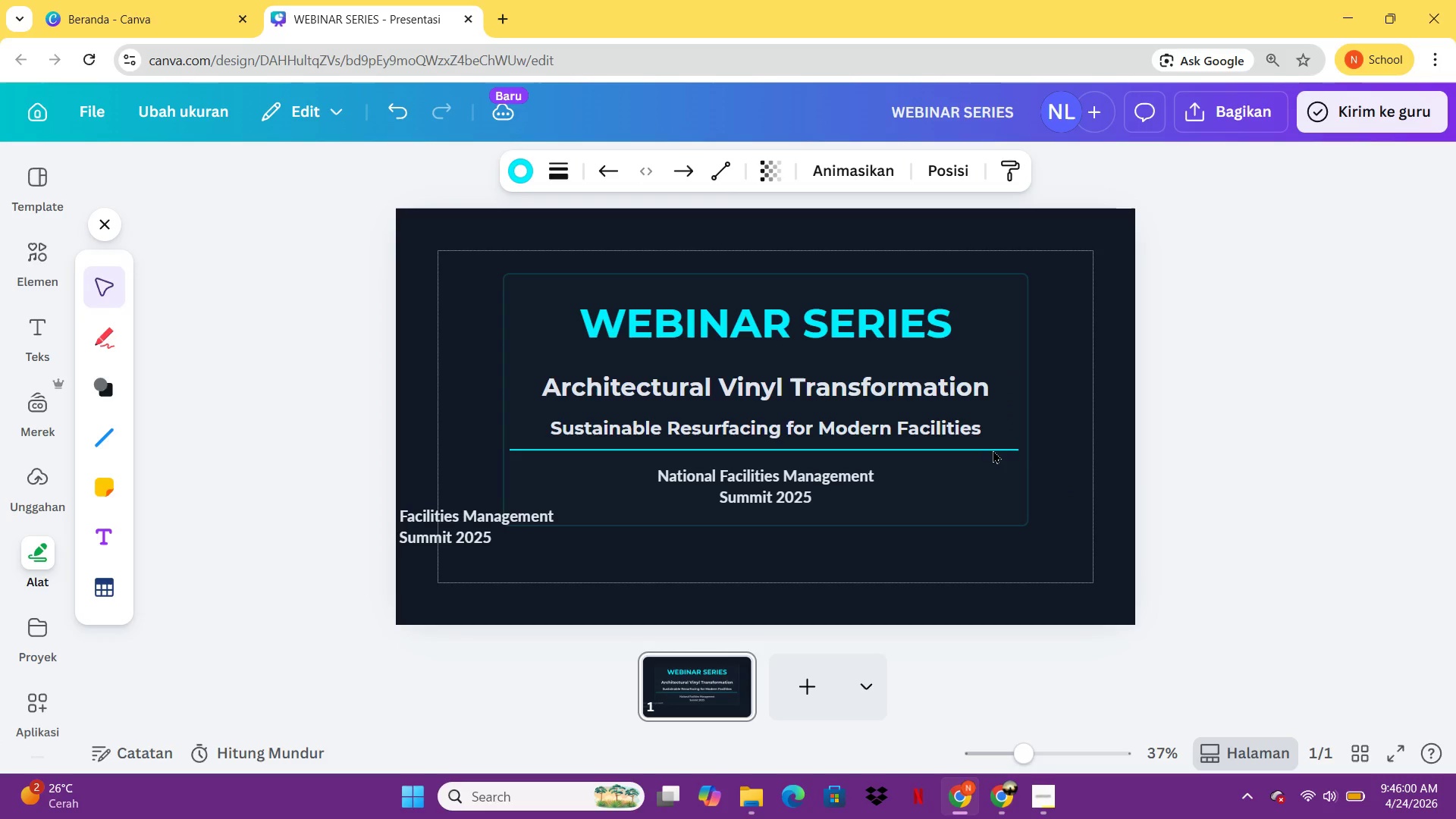 
key(ArrowRight)
 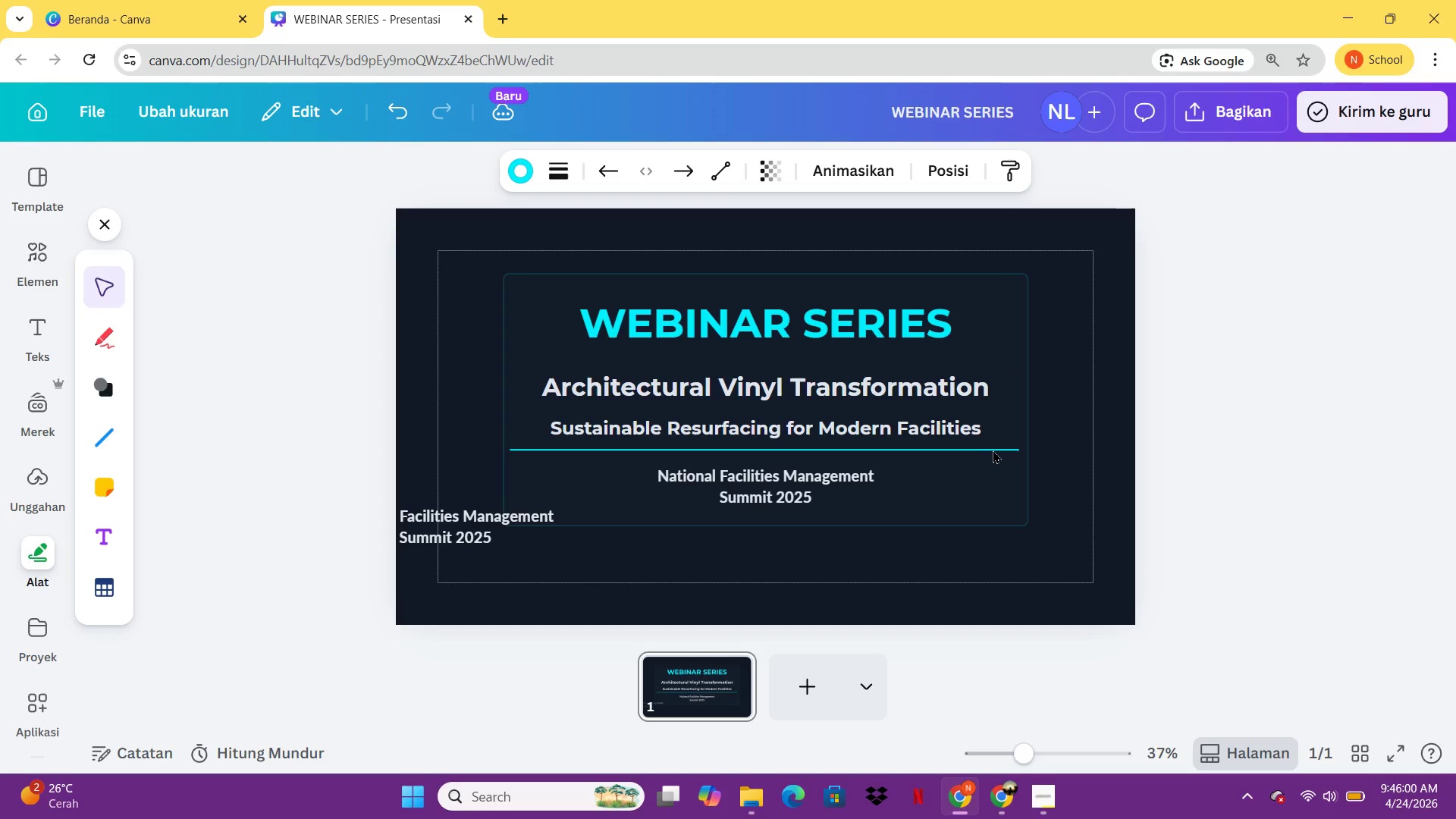 
key(ArrowRight)
 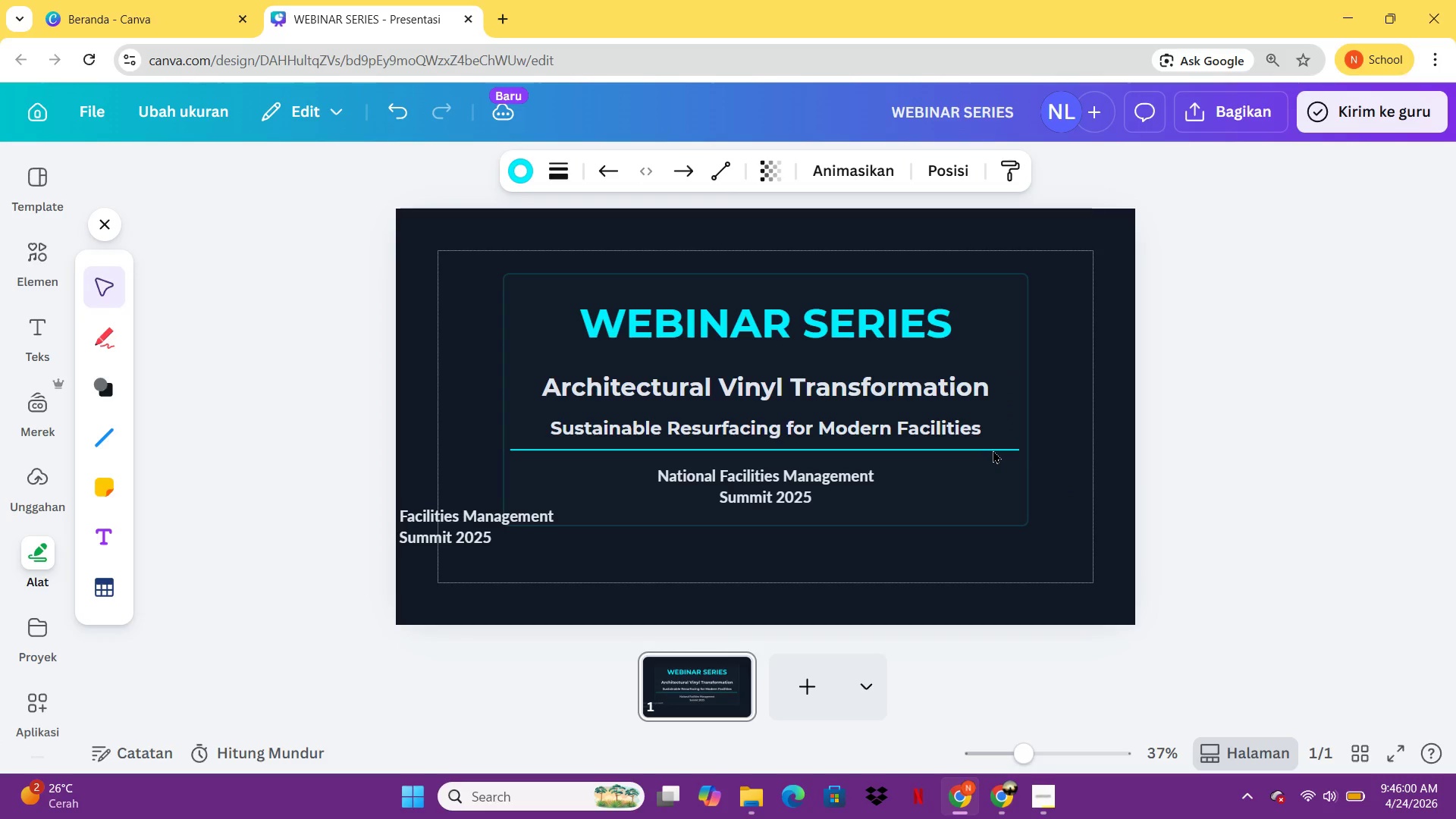 
key(ArrowRight)
 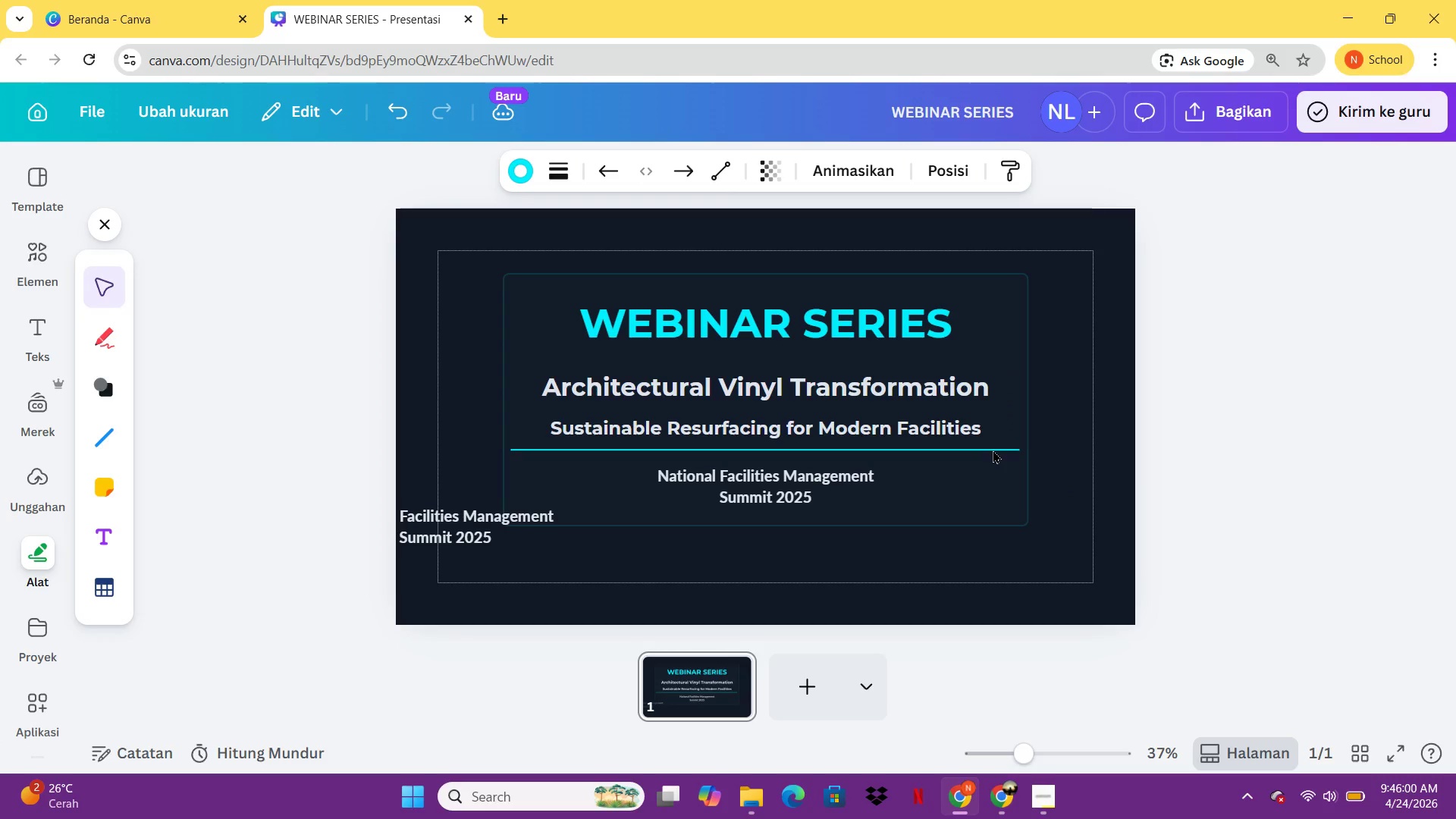 
key(ArrowRight)
 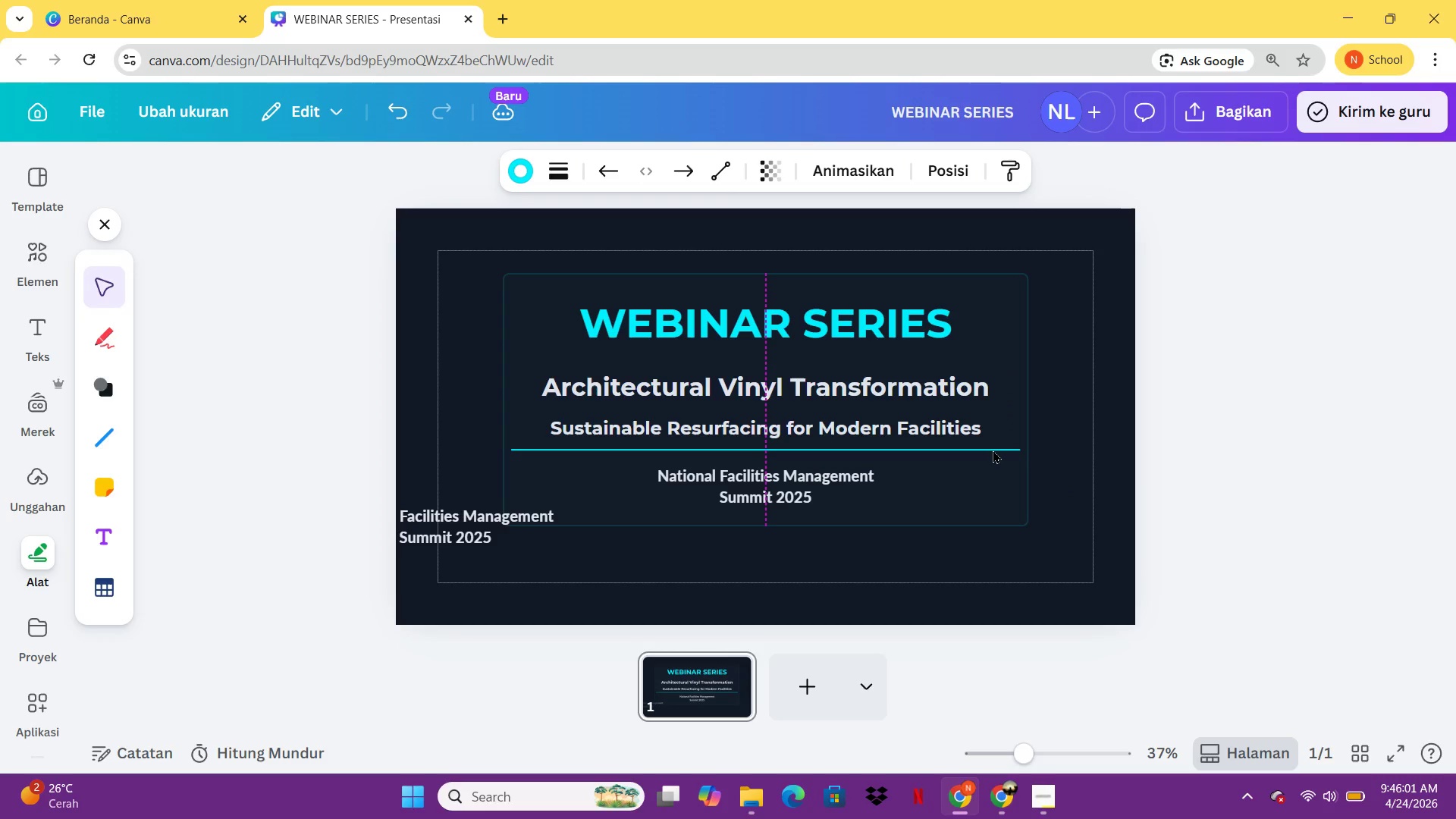 
key(ArrowRight)
 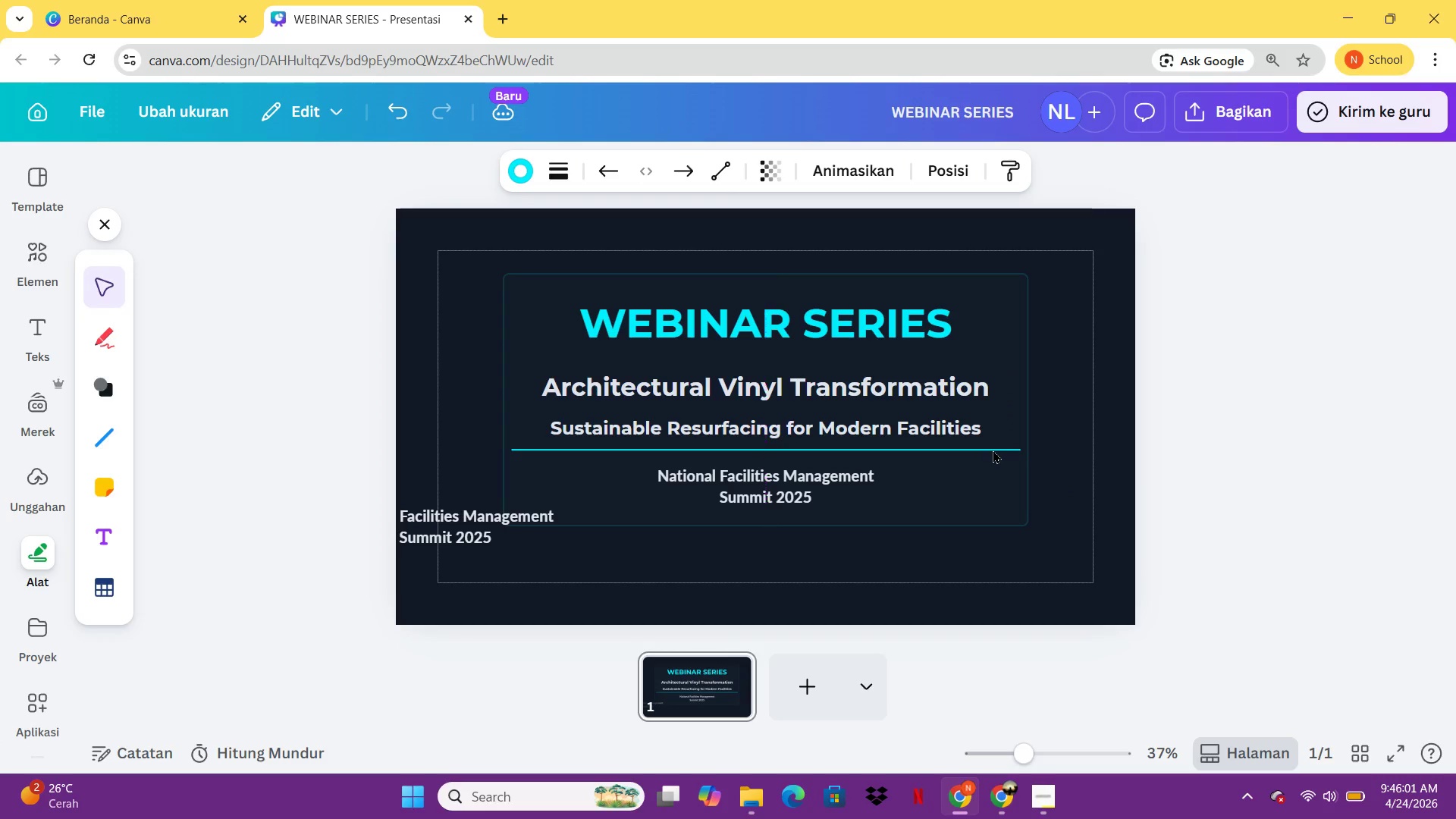 
key(ArrowRight)
 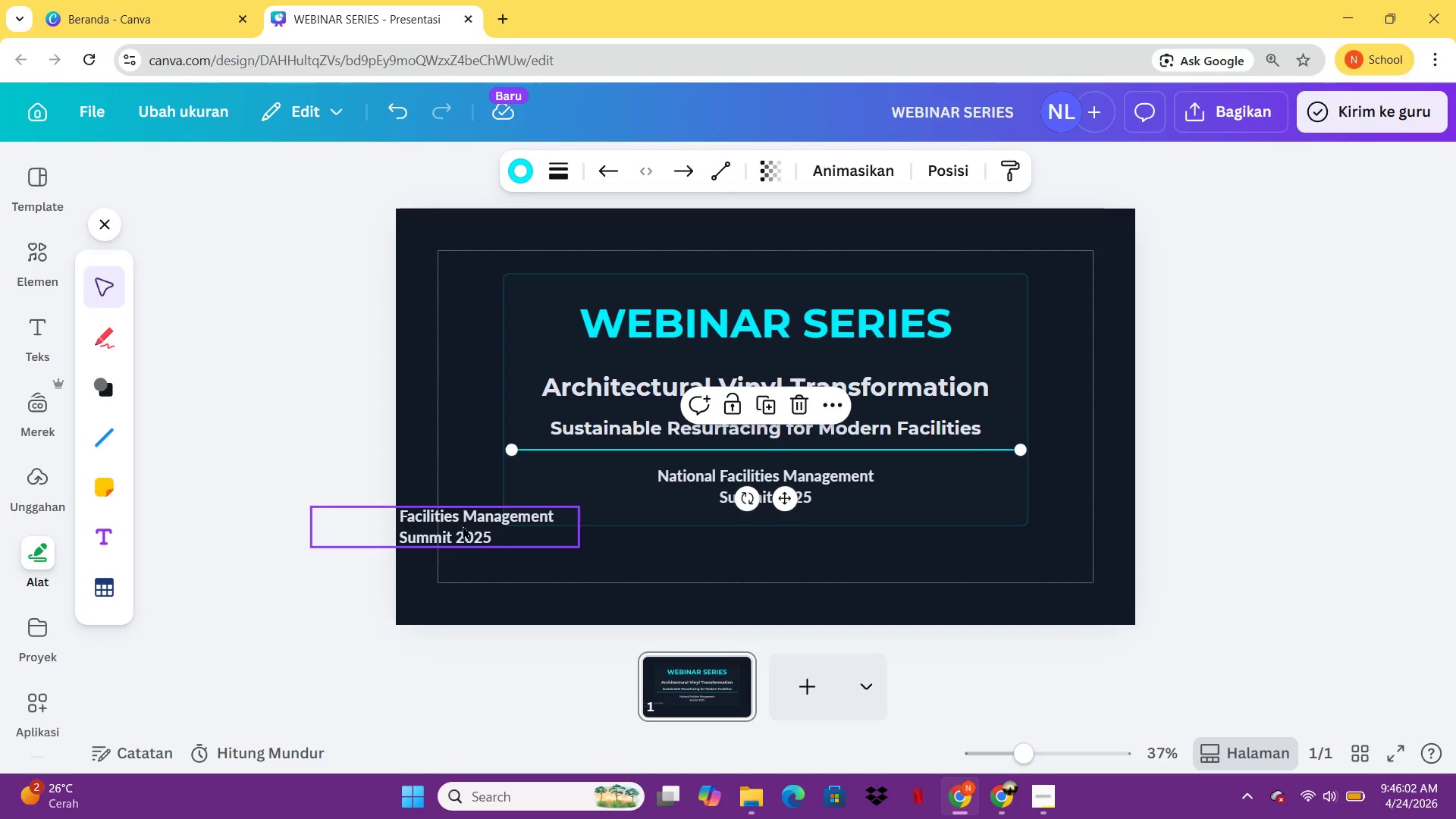 
left_click_drag(start_coordinate=[461, 526], to_coordinate=[615, 598])
 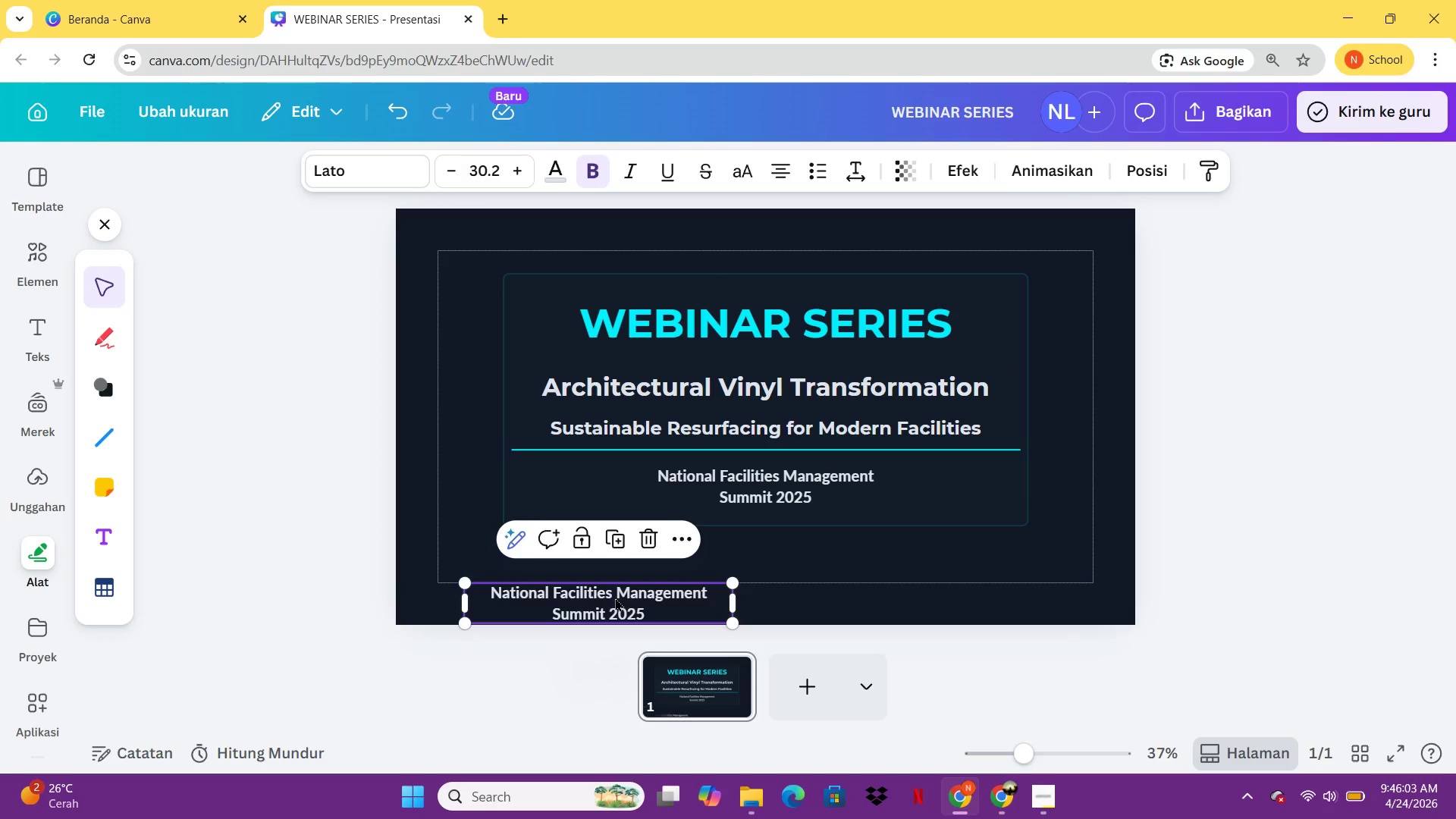 
left_click([615, 598])
 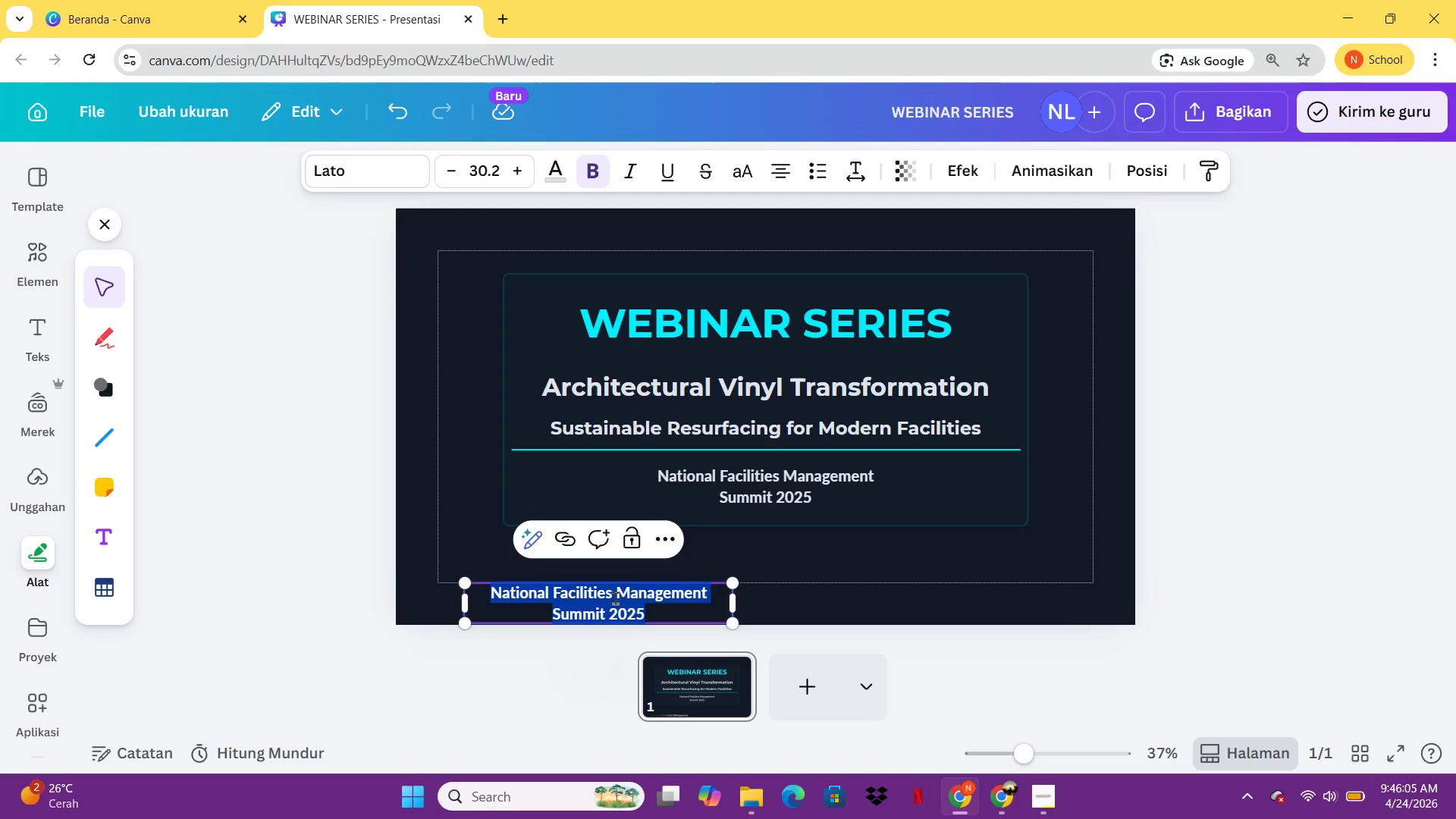 
type(Sarag )
key(Backspace)
key(Backspace)
type(h Tan  )
 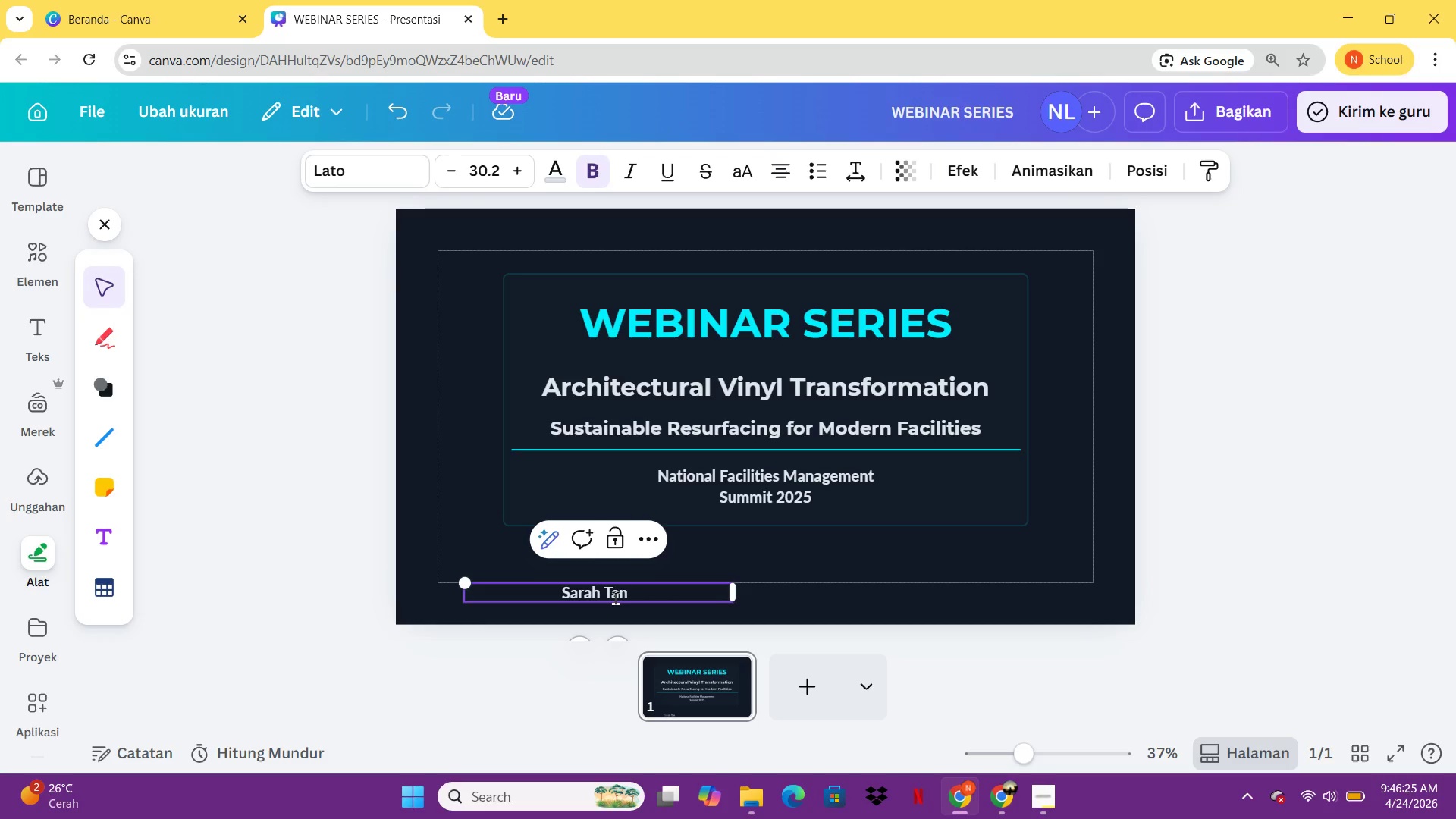 
wait(19.45)
 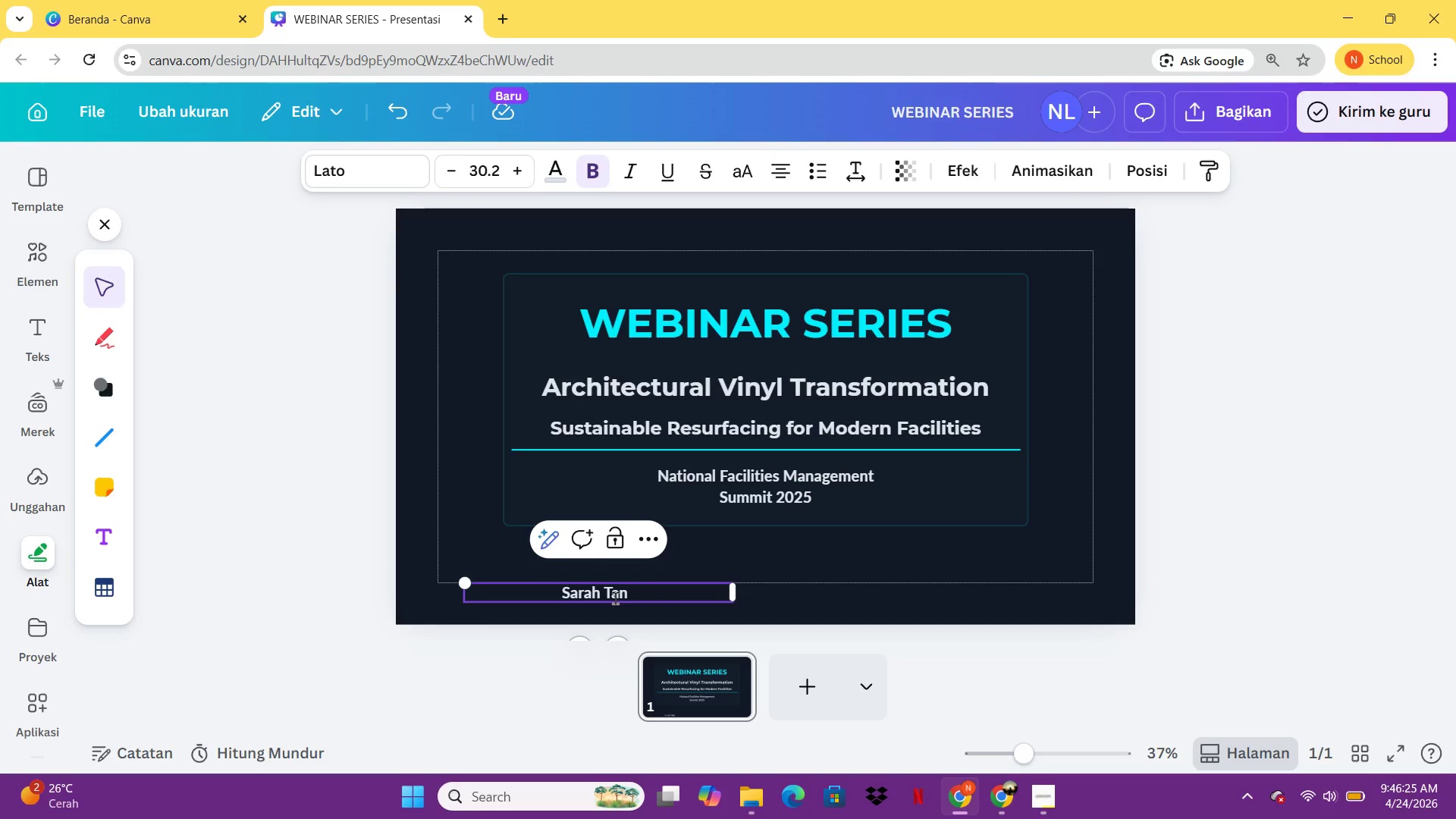 
key(Enter)
 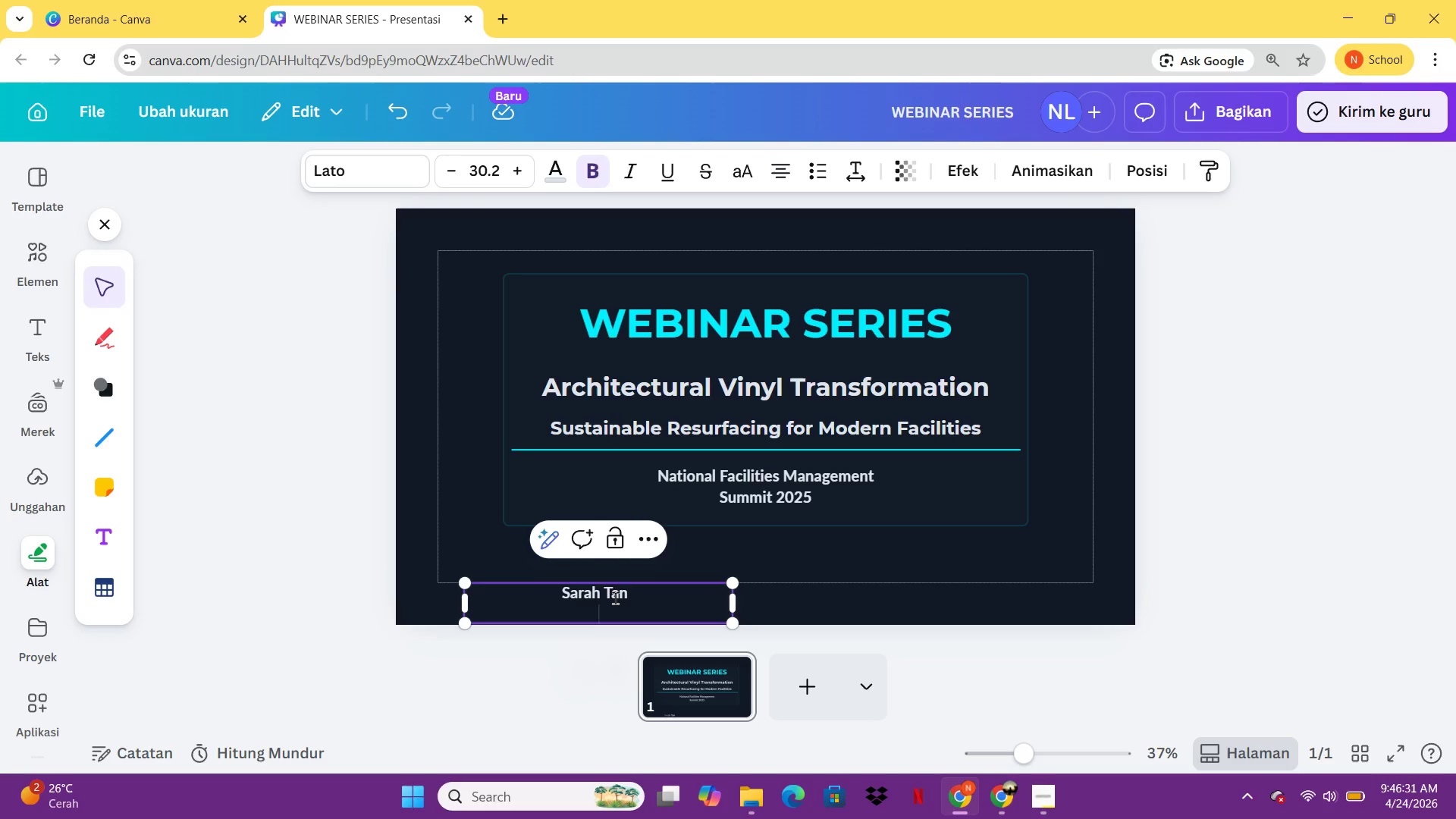 
type(Sales Manager)
 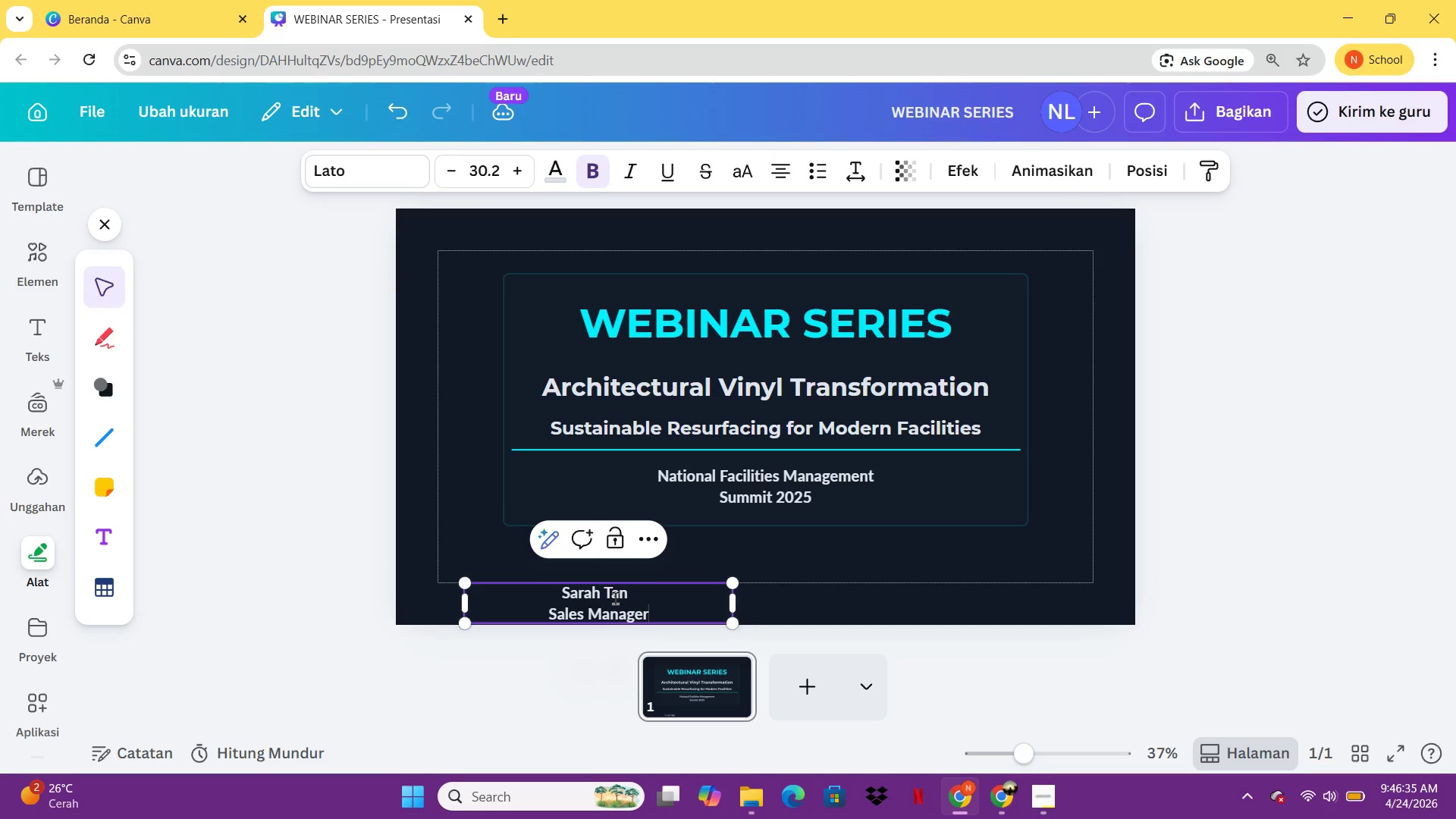 
key(Control+ControlLeft)
 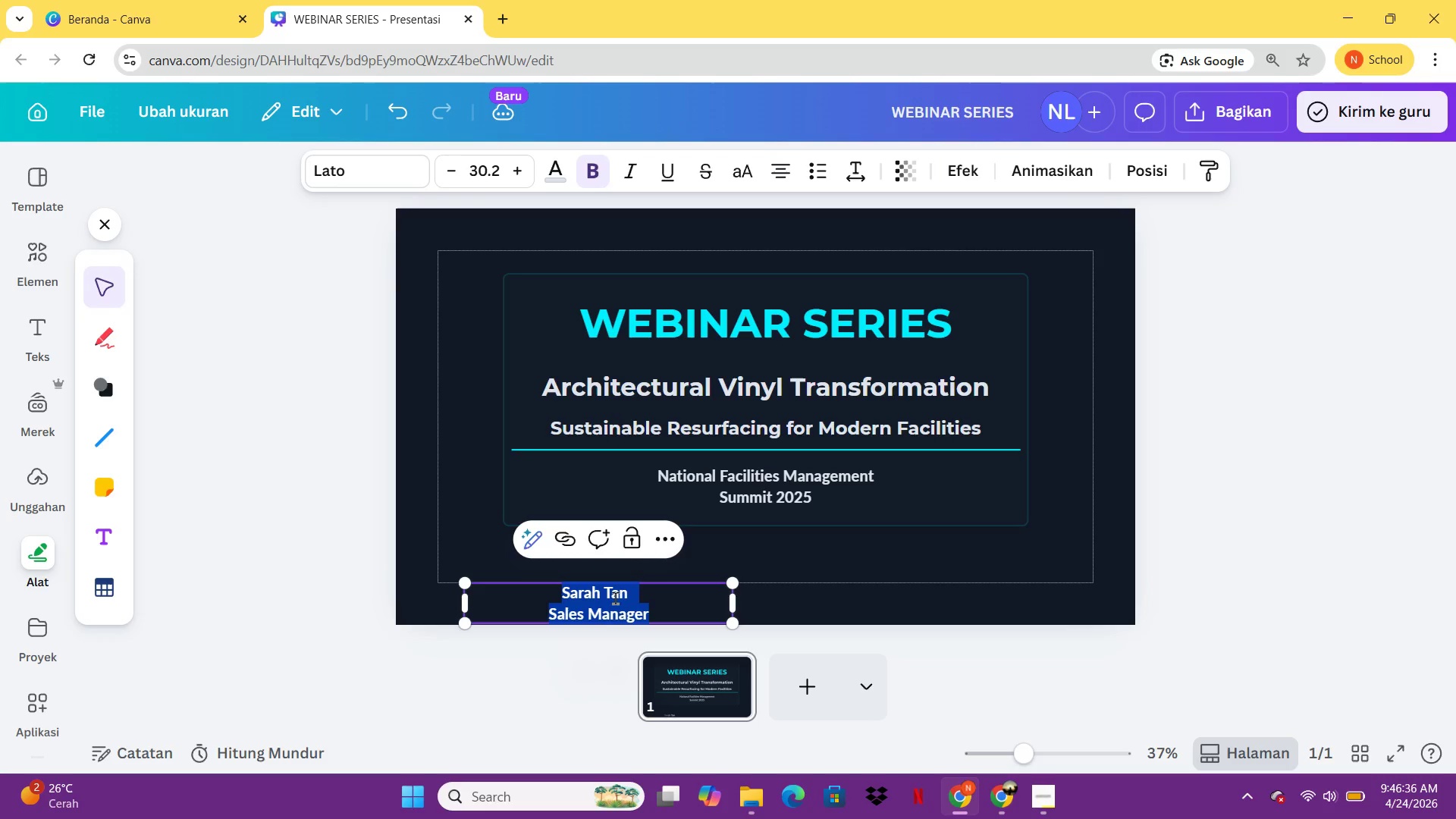 
key(Control+A)
 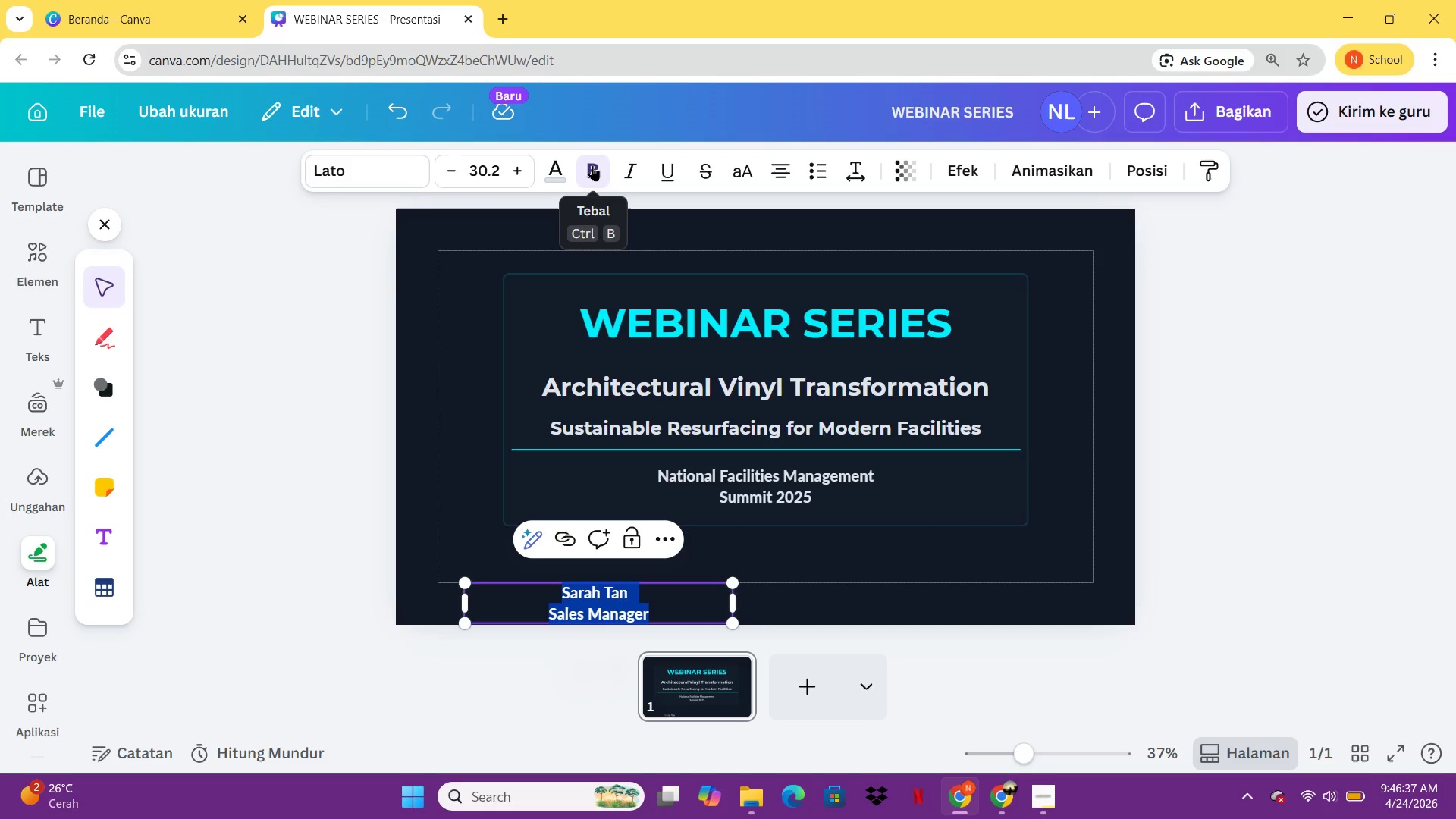 
left_click([592, 165])
 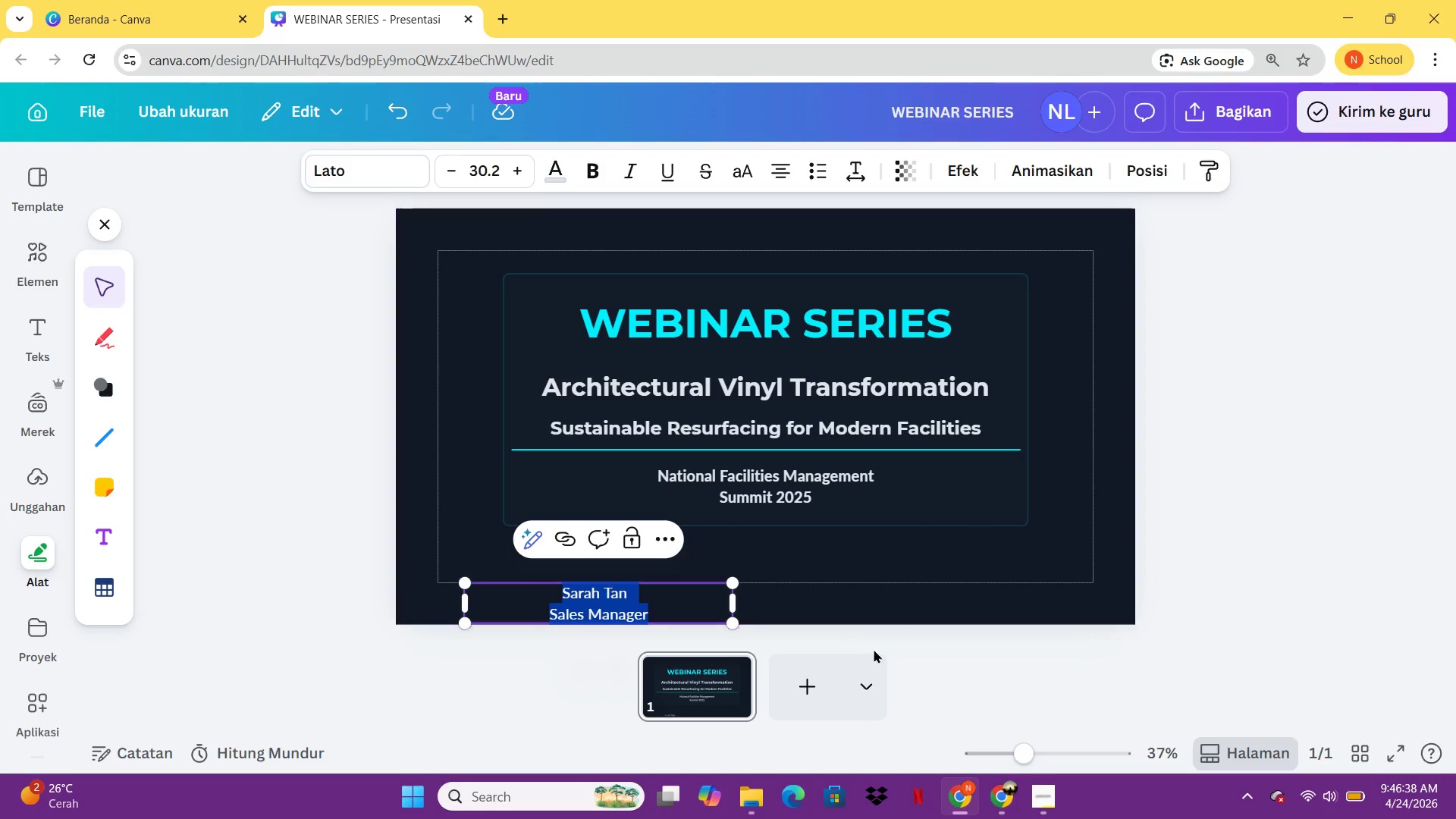 
left_click([876, 650])
 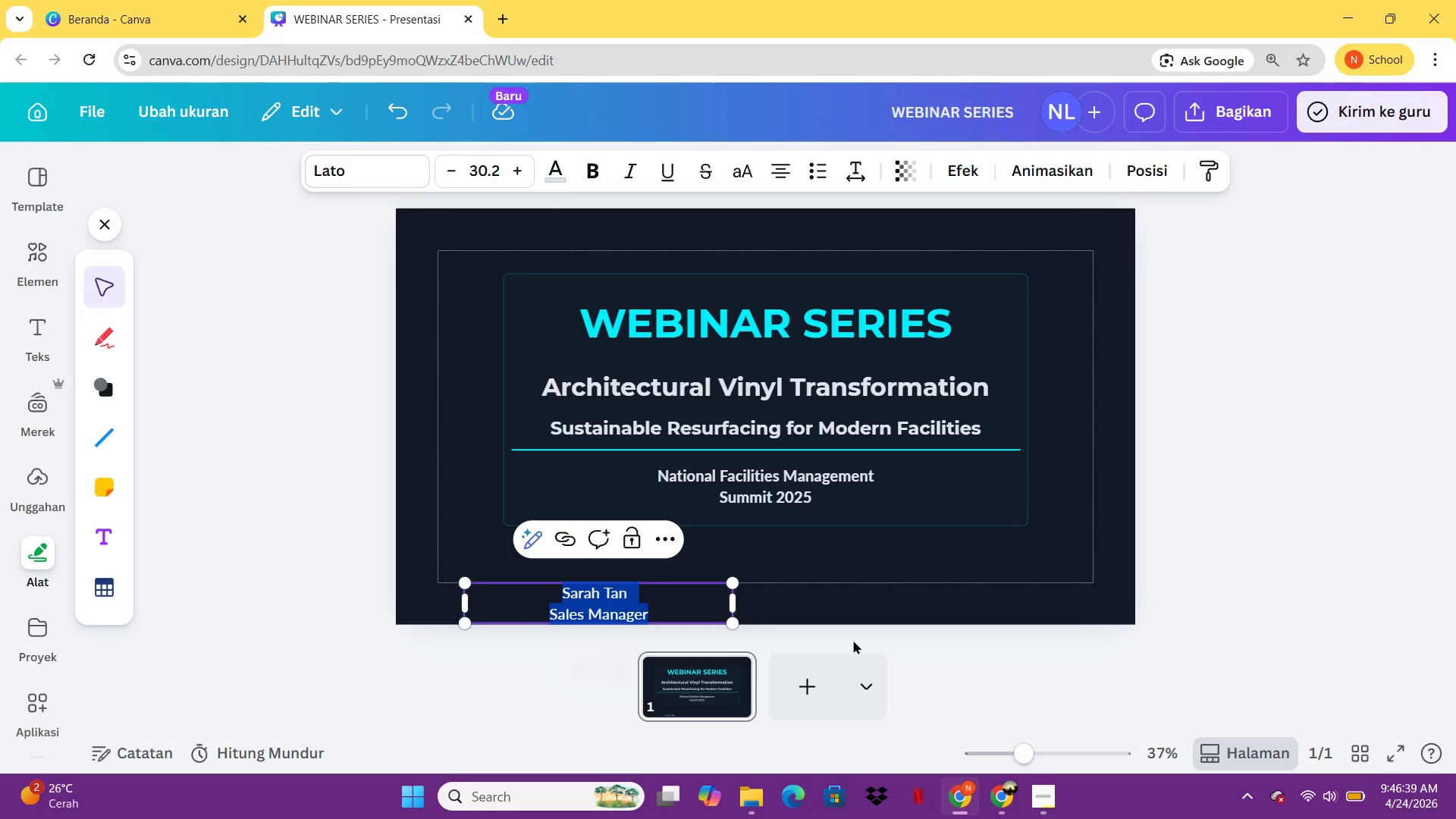 
left_click([934, 649])
 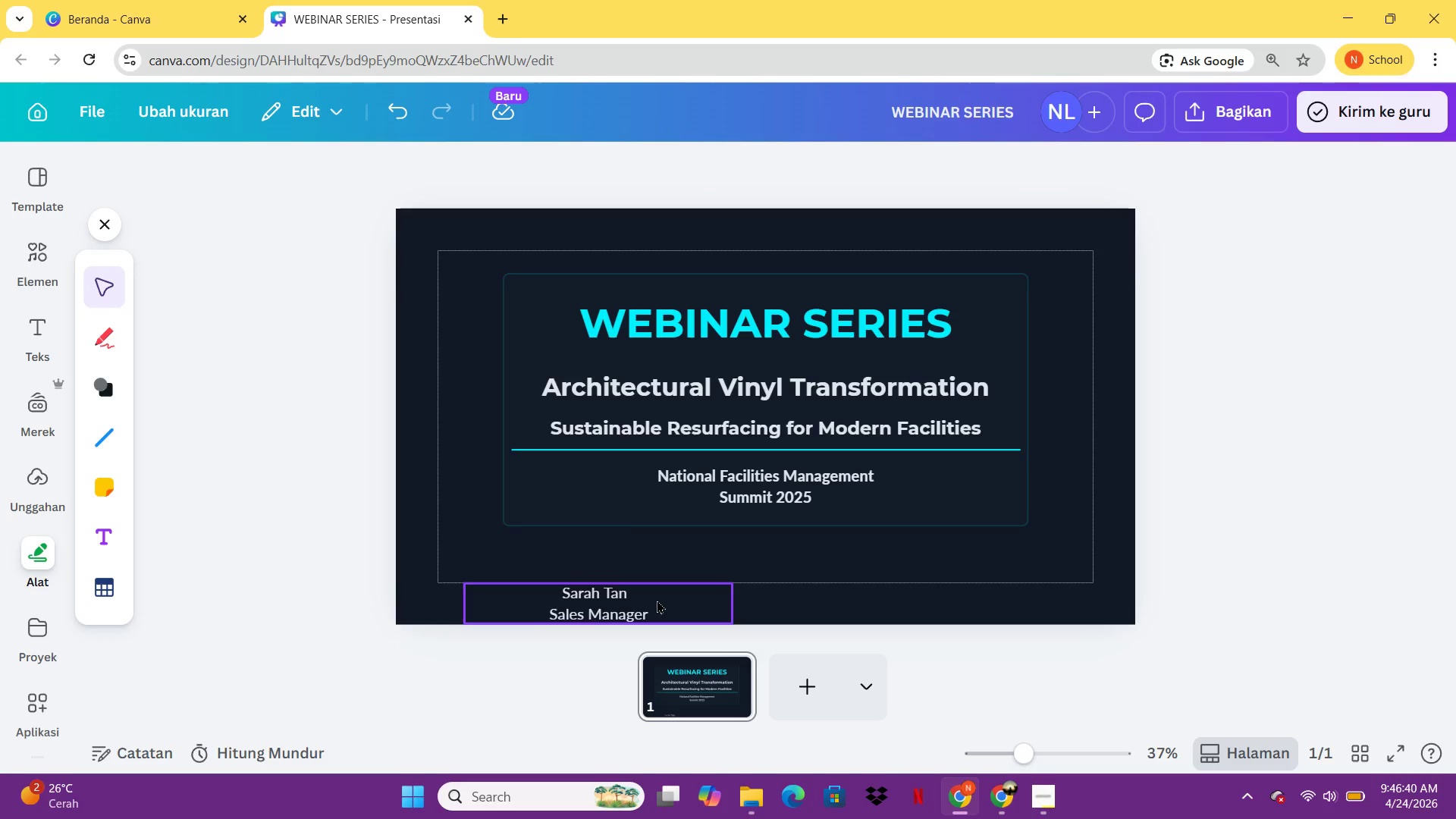 
left_click_drag(start_coordinate=[657, 600], to_coordinate=[637, 544])
 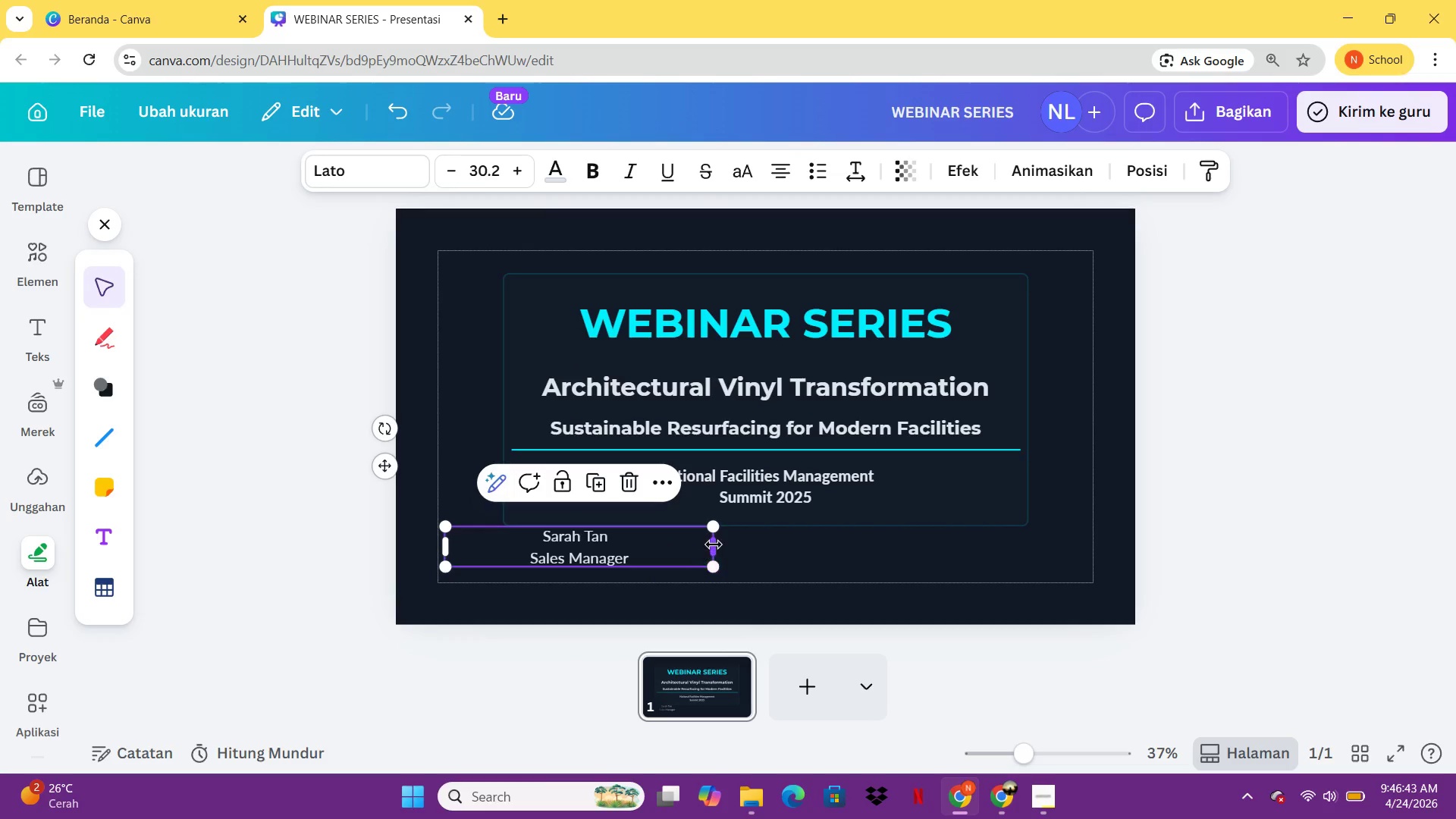 
left_click_drag(start_coordinate=[714, 544], to_coordinate=[610, 545])
 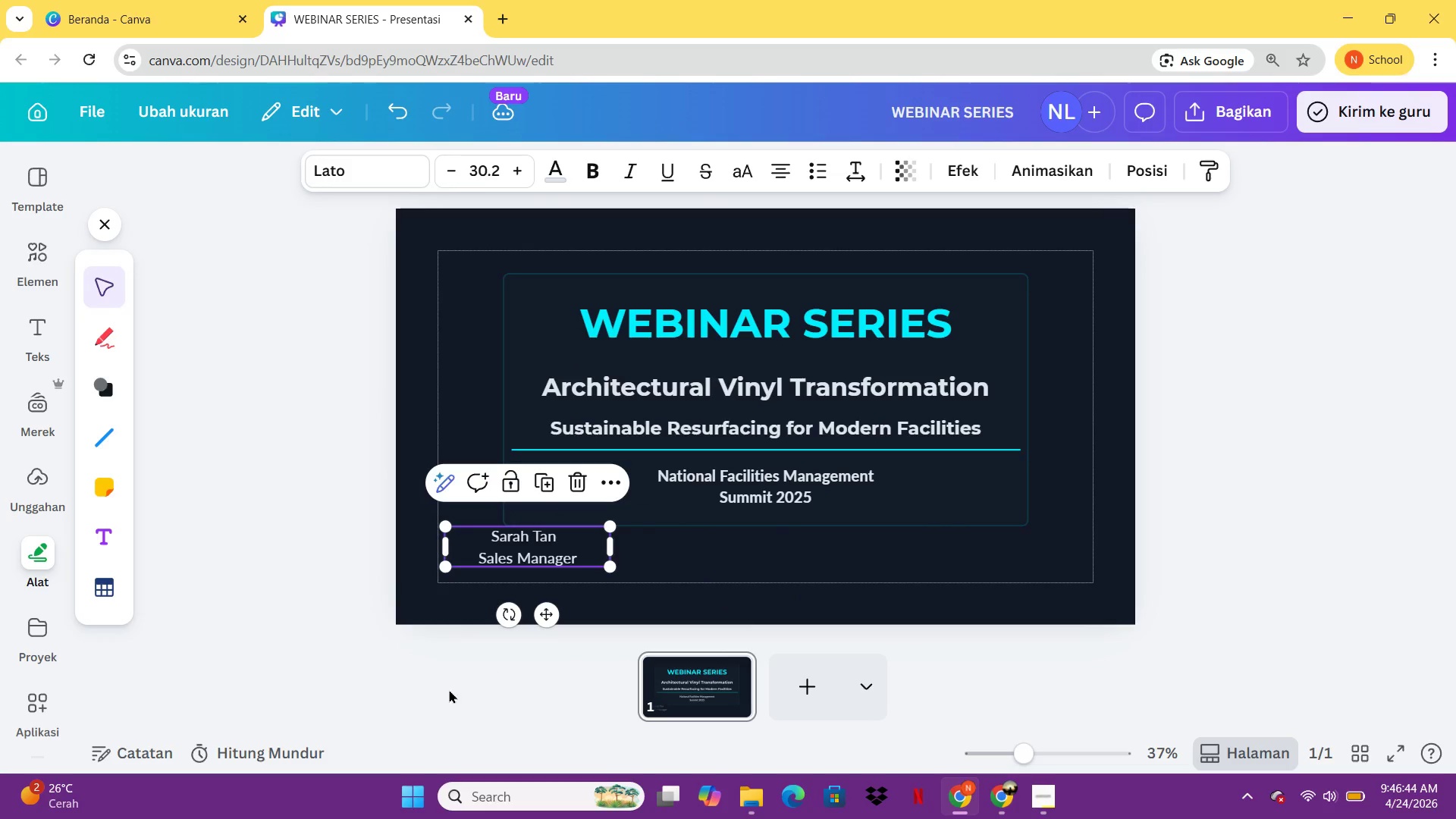 
left_click([448, 689])
 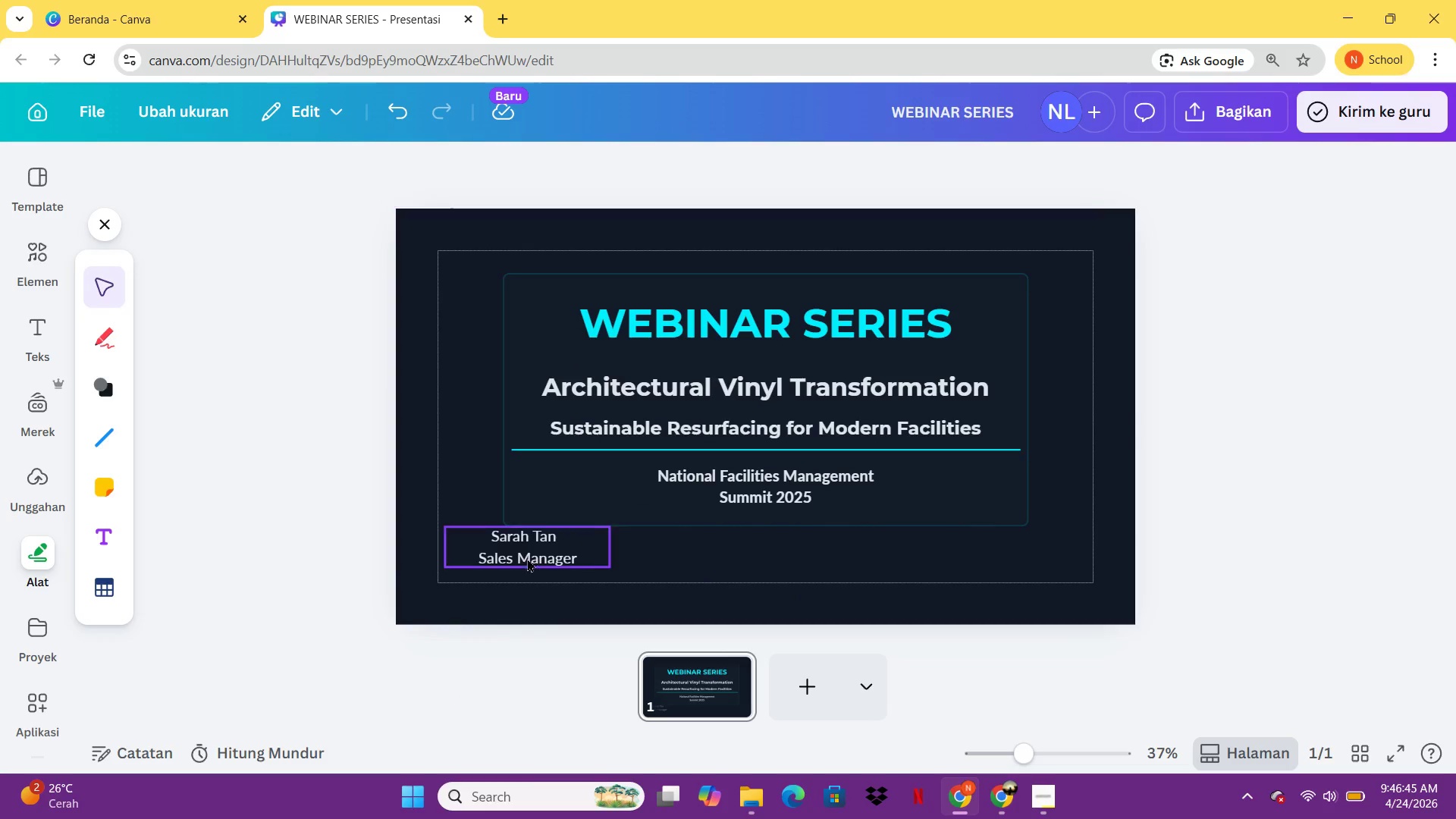 
left_click_drag(start_coordinate=[527, 550], to_coordinate=[520, 552])
 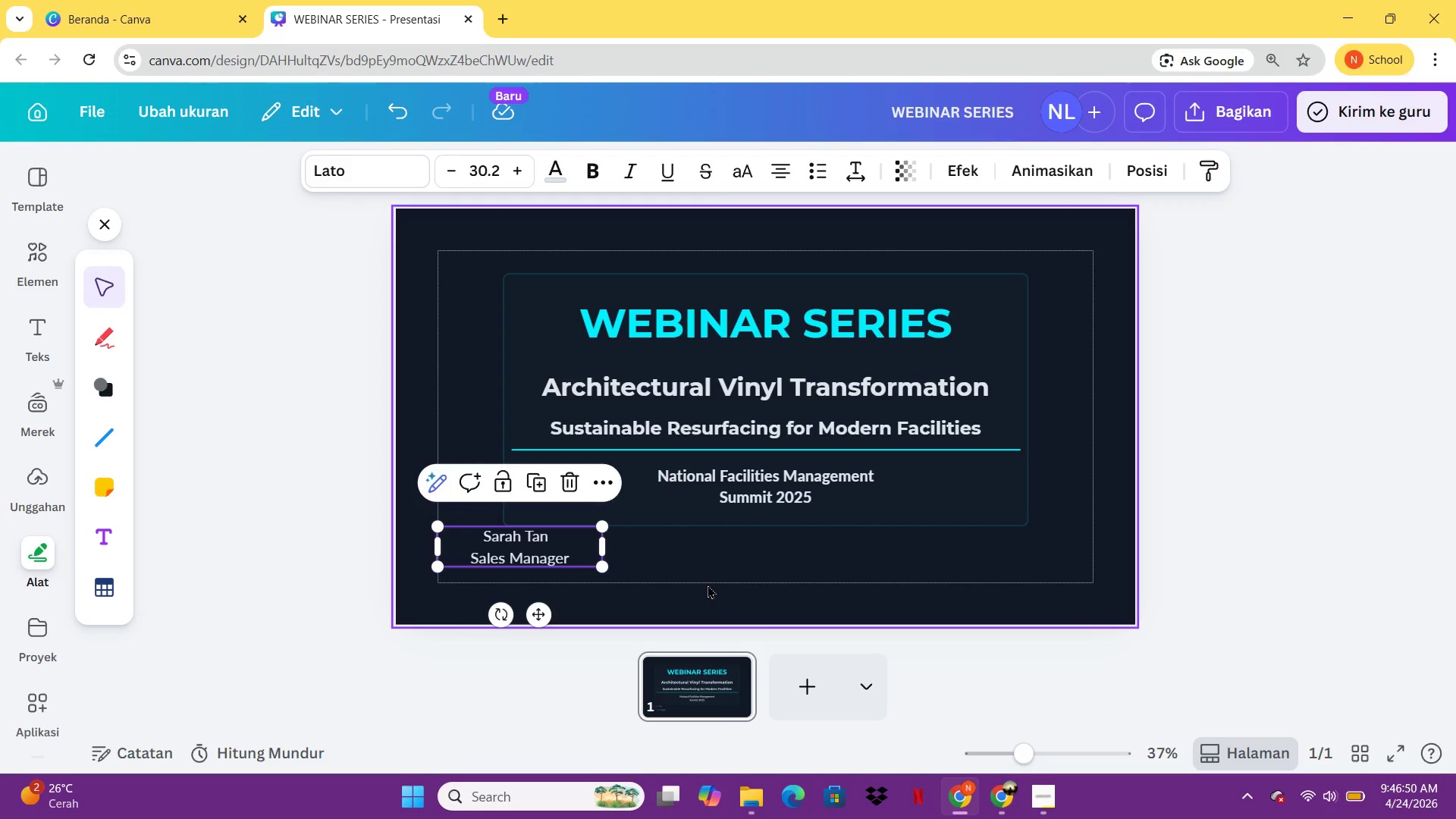 
left_click([708, 585])
 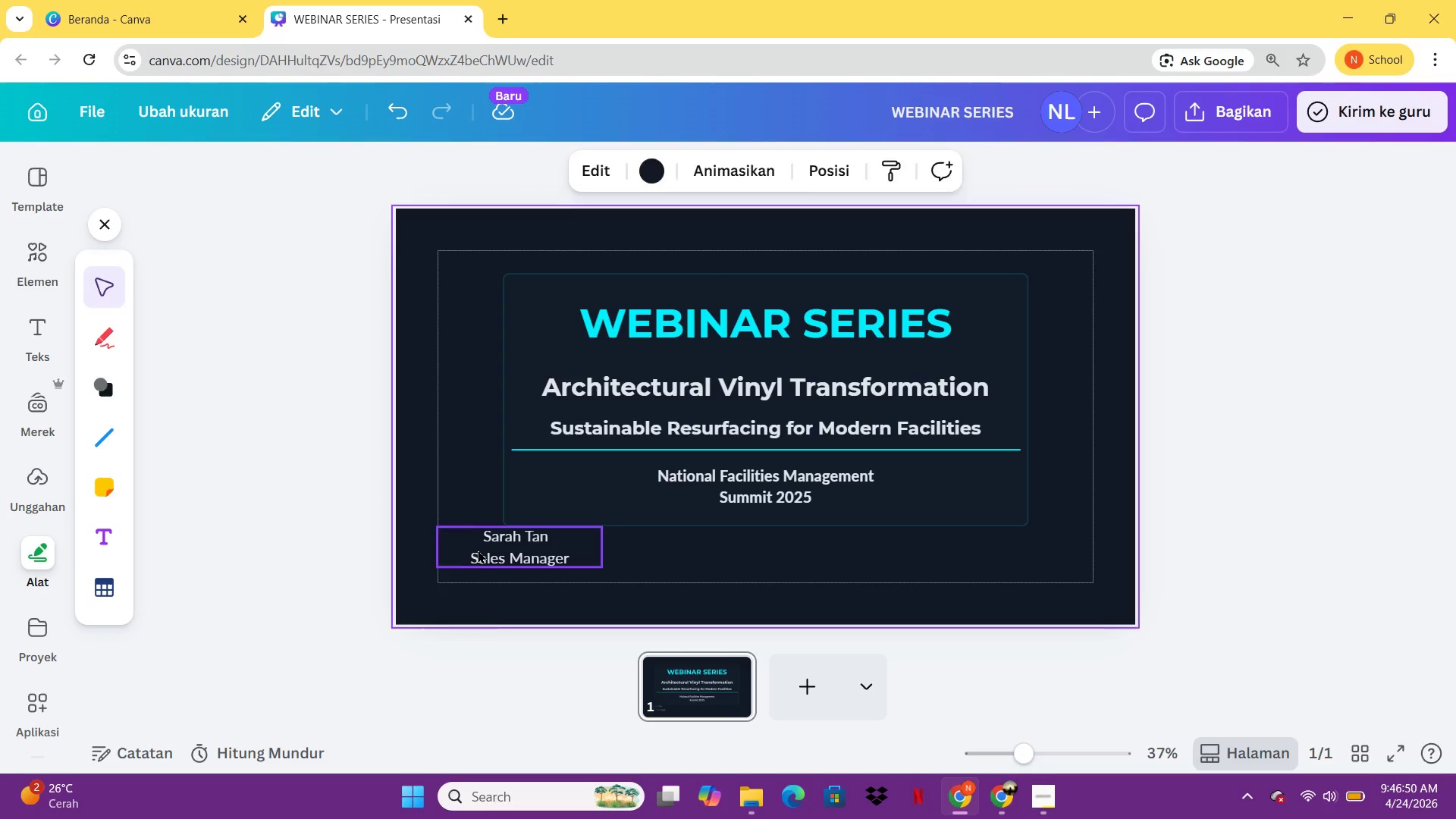 
left_click([478, 550])
 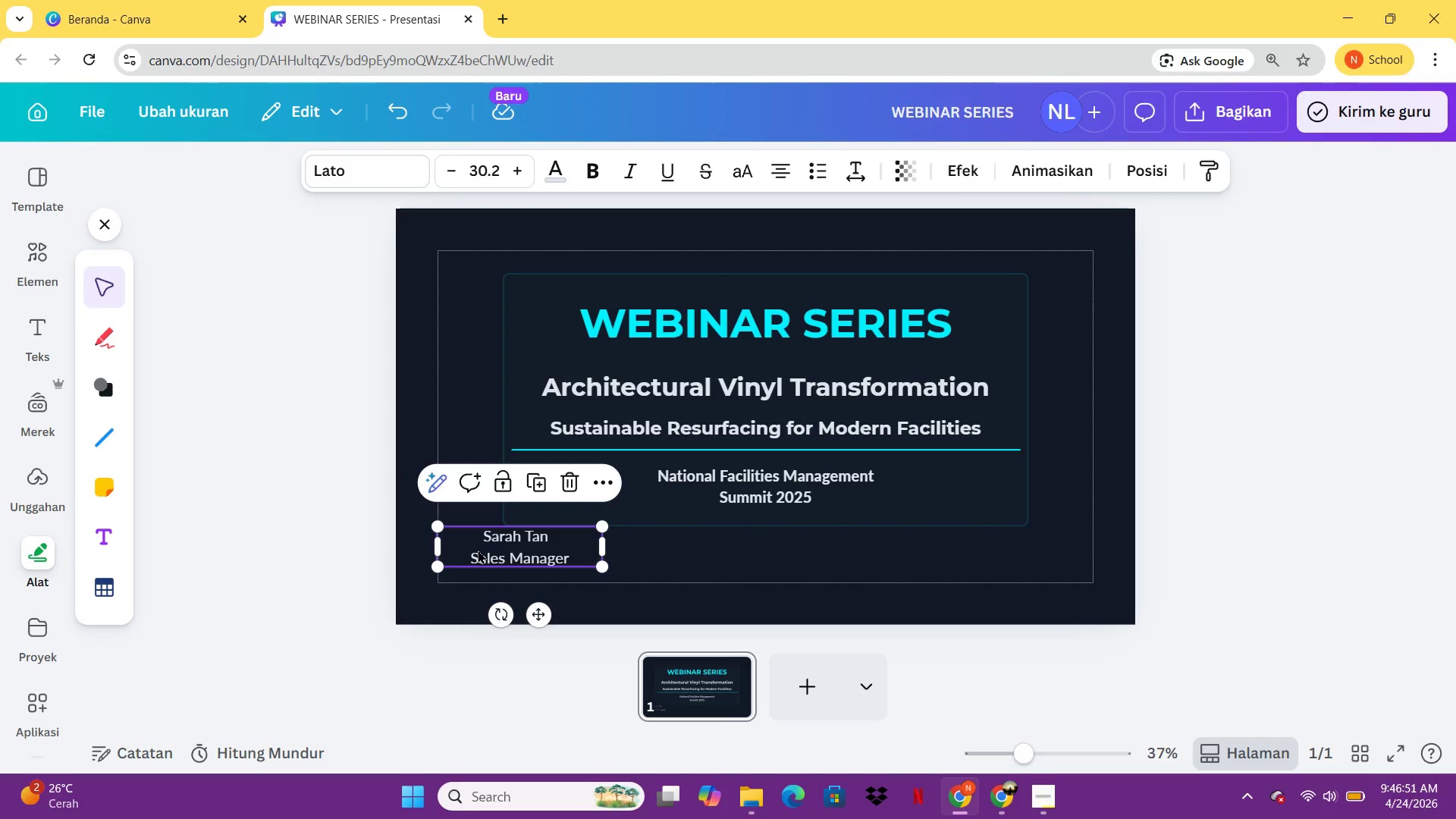 
key(Control+C)
 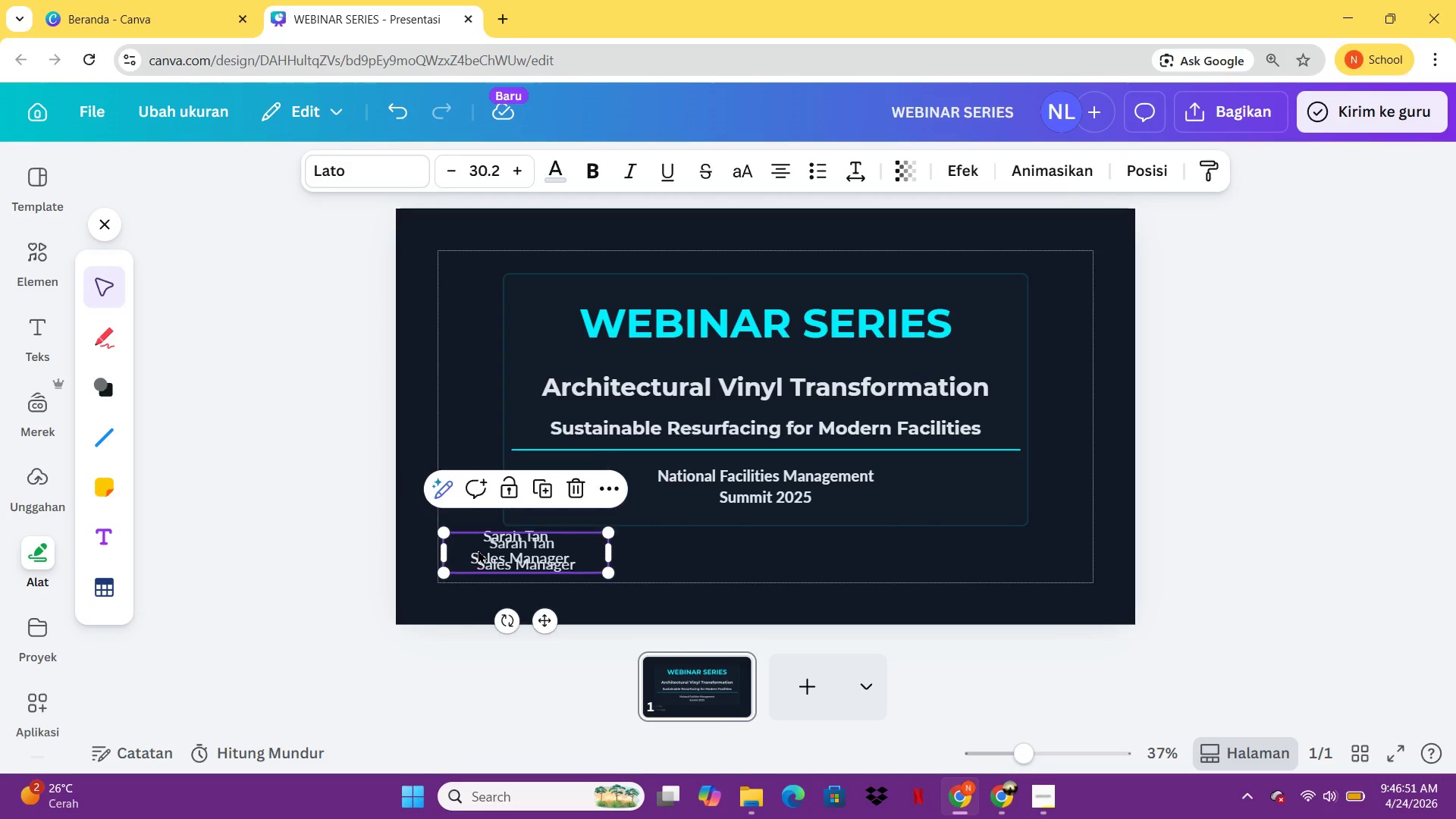 
key(Control+V)
 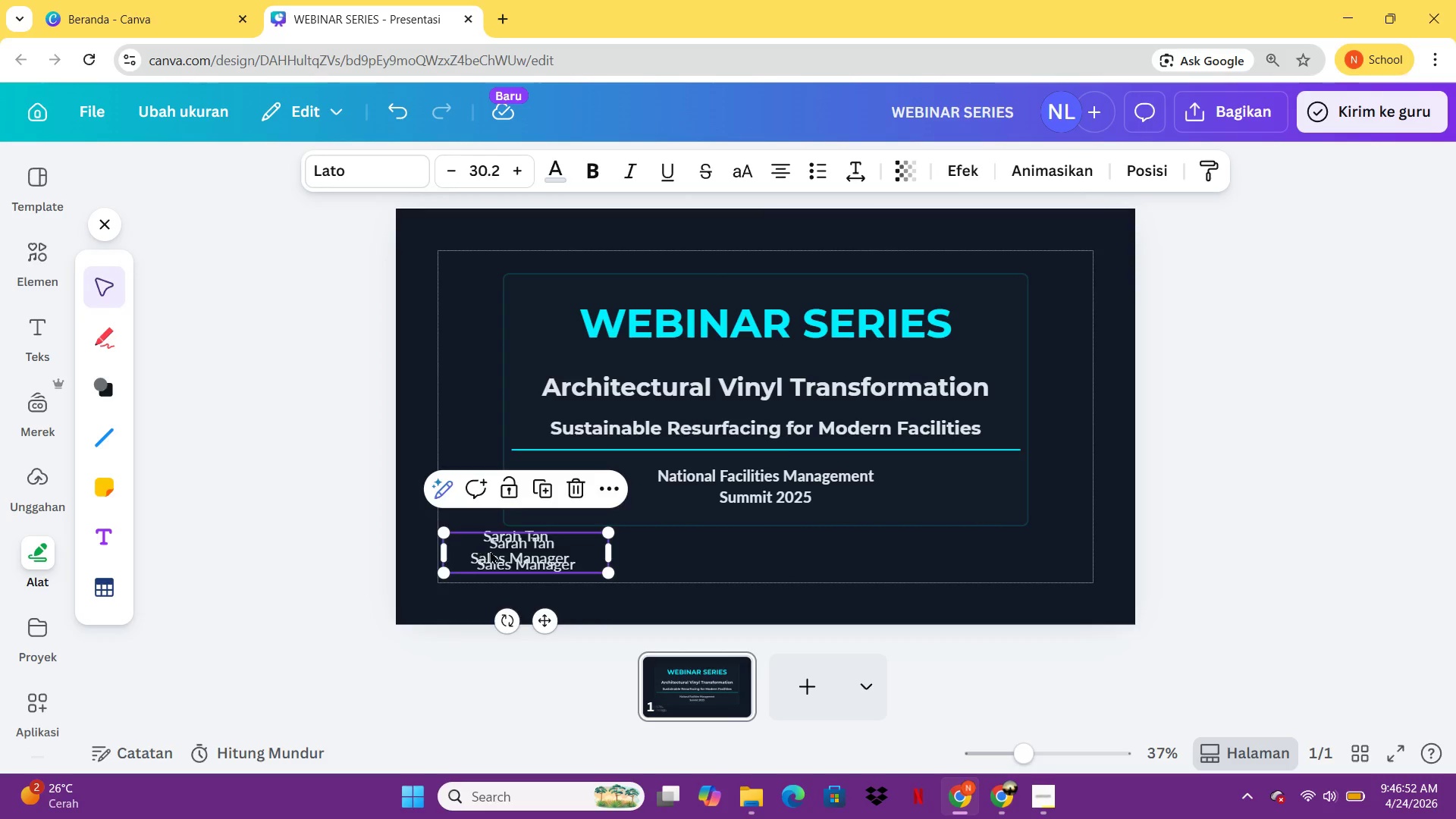 
left_click_drag(start_coordinate=[478, 550], to_coordinate=[958, 538])
 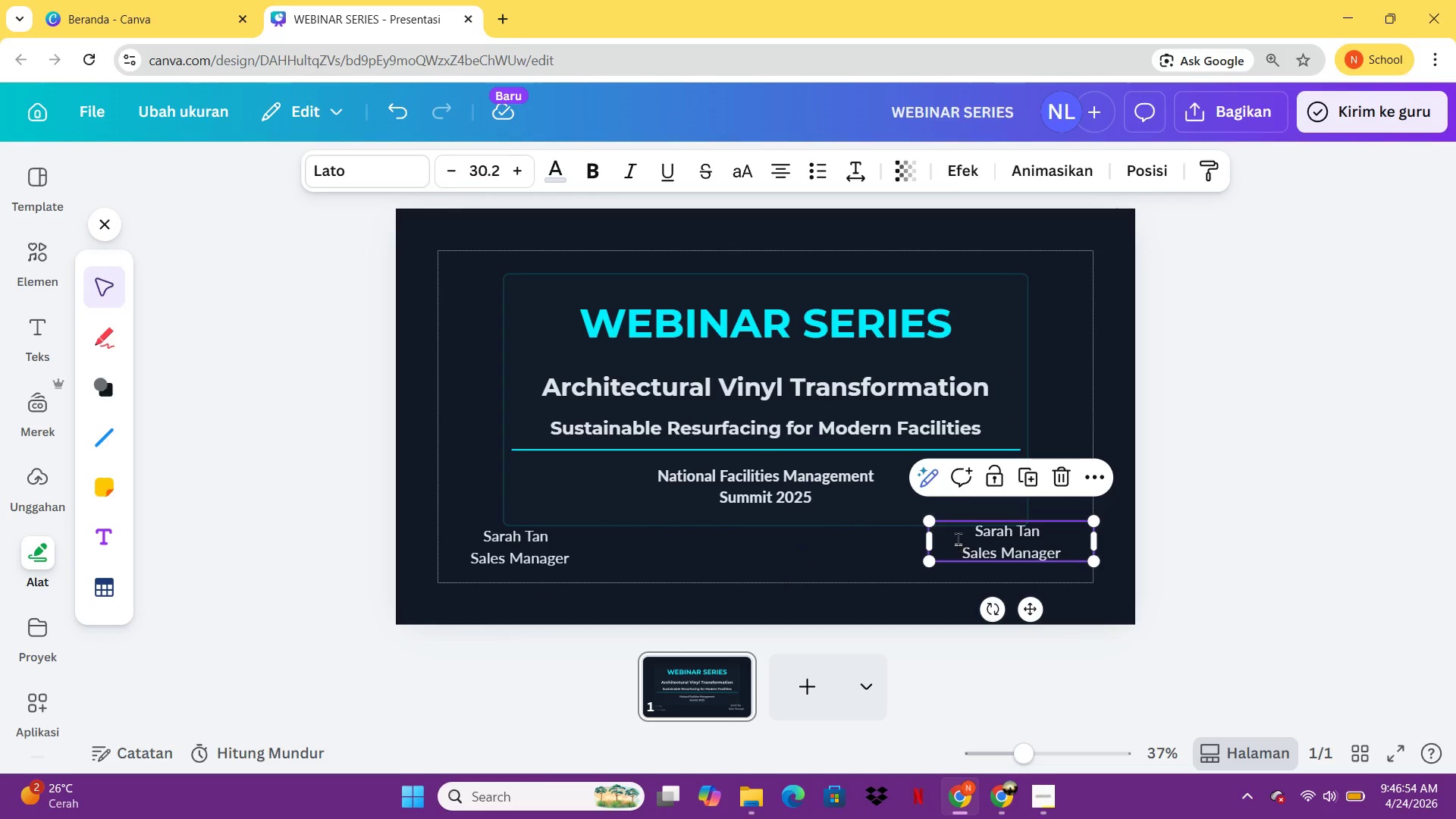 
left_click([958, 538])
 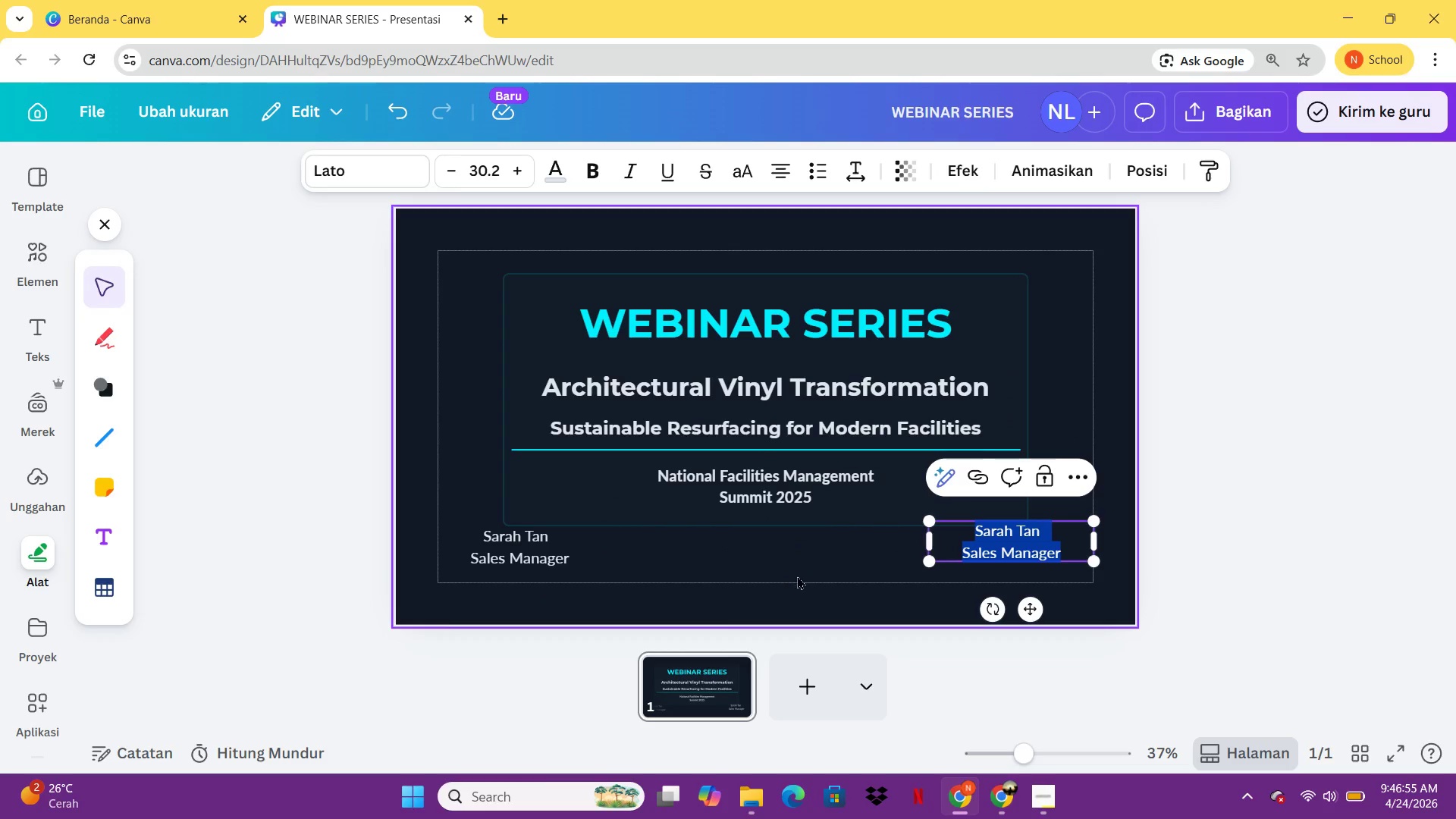 
left_click([789, 577])
 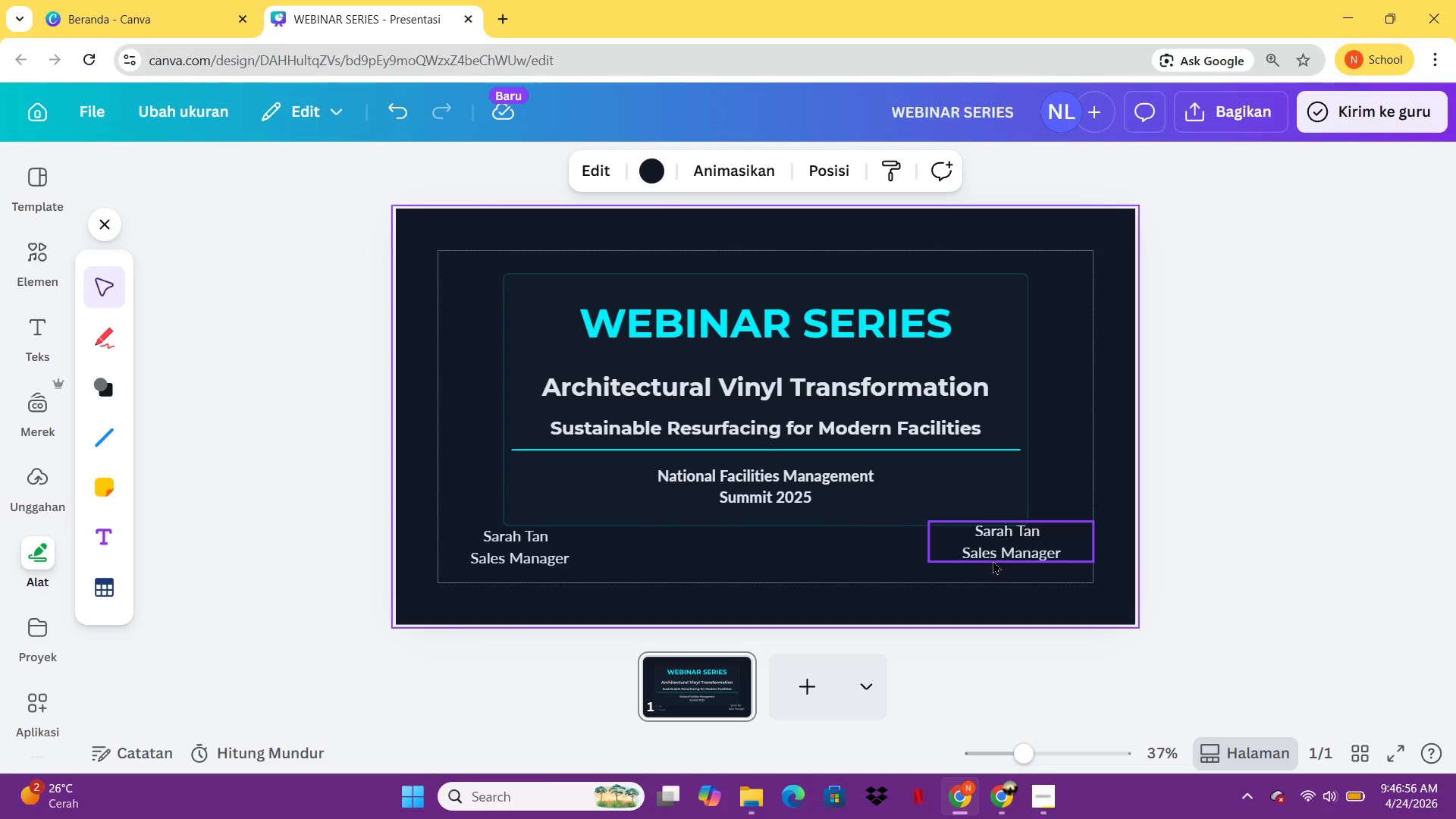 
left_click_drag(start_coordinate=[993, 560], to_coordinate=[995, 566])
 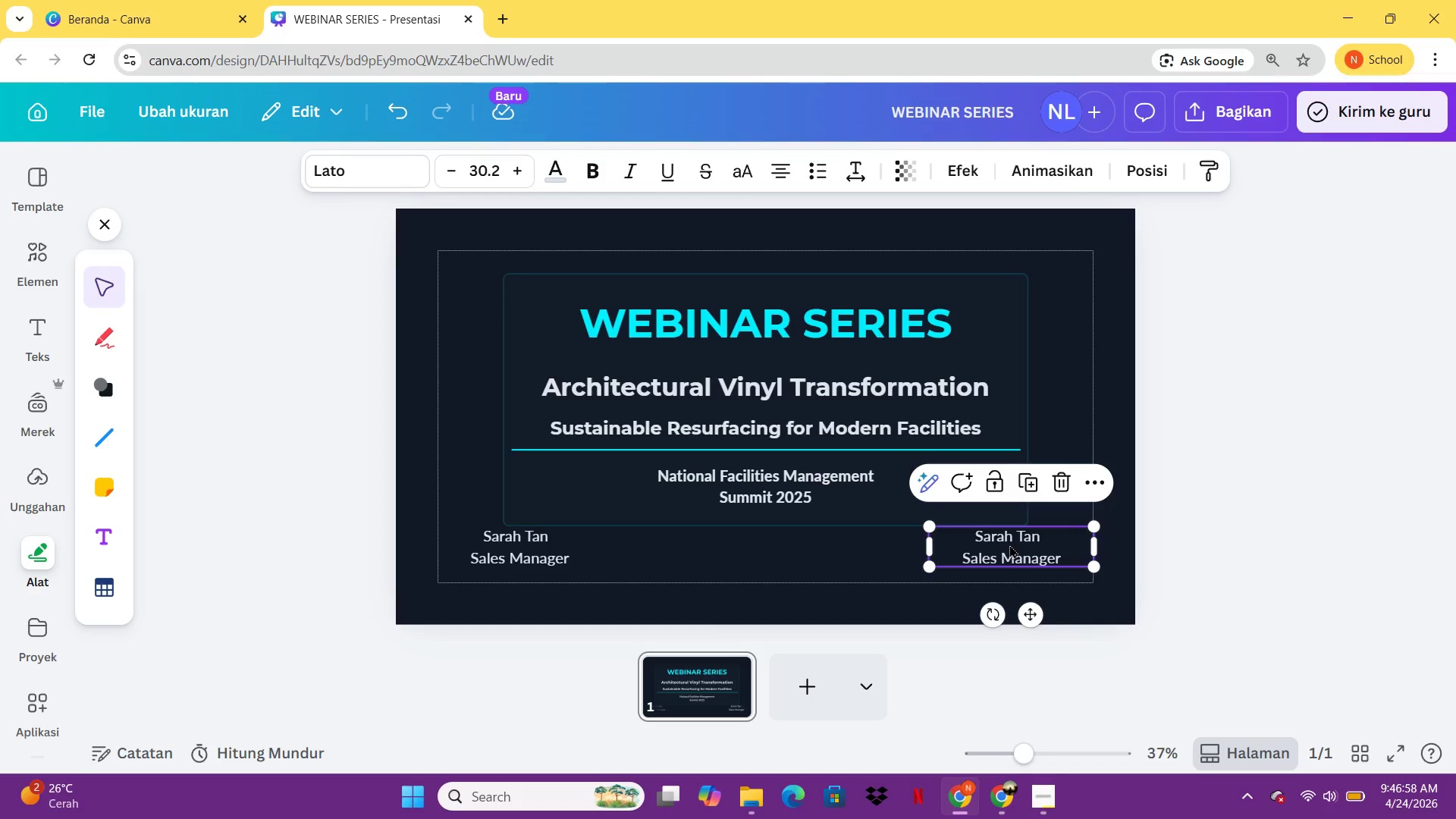 
left_click([1009, 544])
 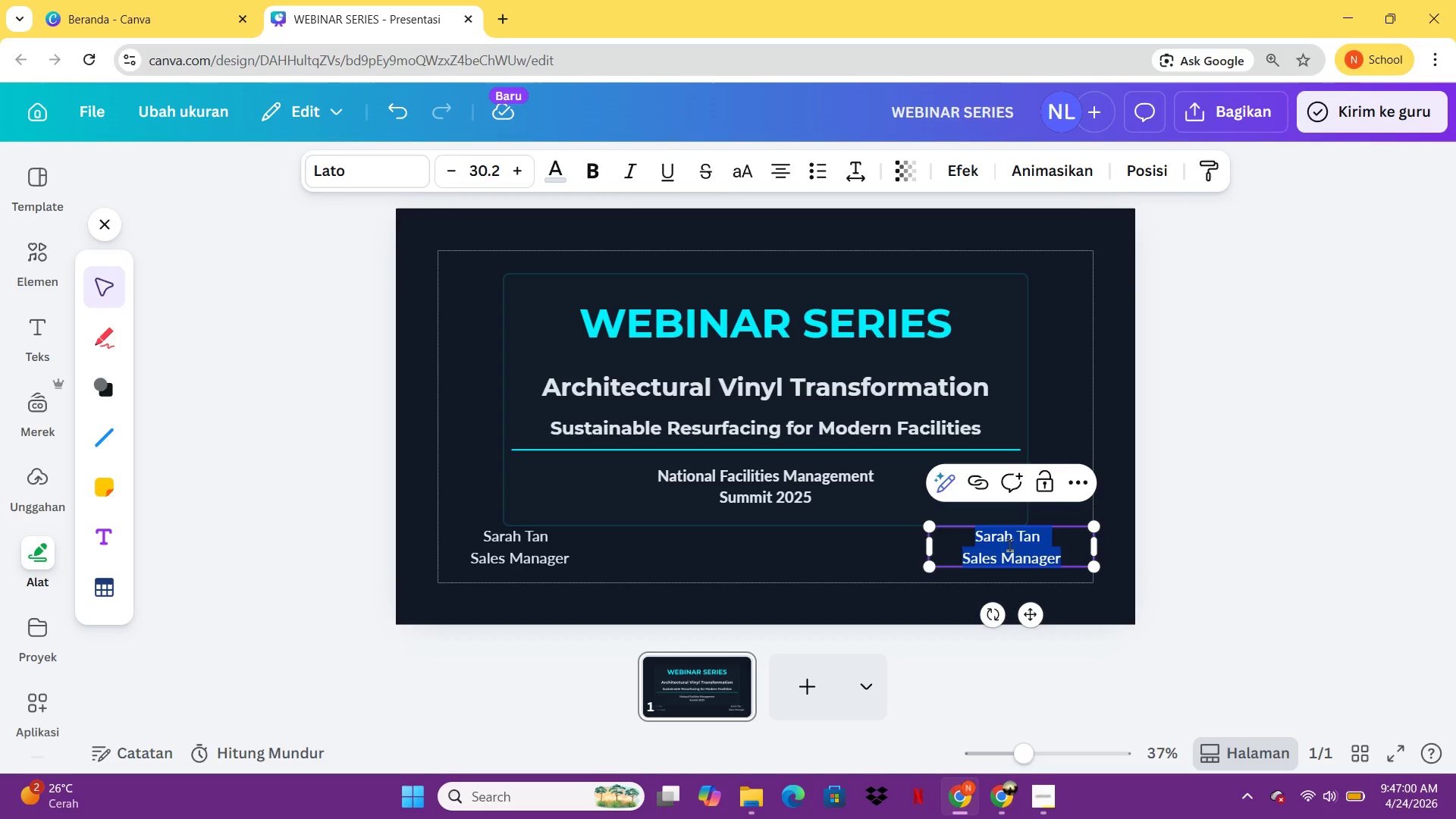 
type(June12)
key(Backspace)
key(Backspace)
type( 12, 2025))
key(Backspace)
 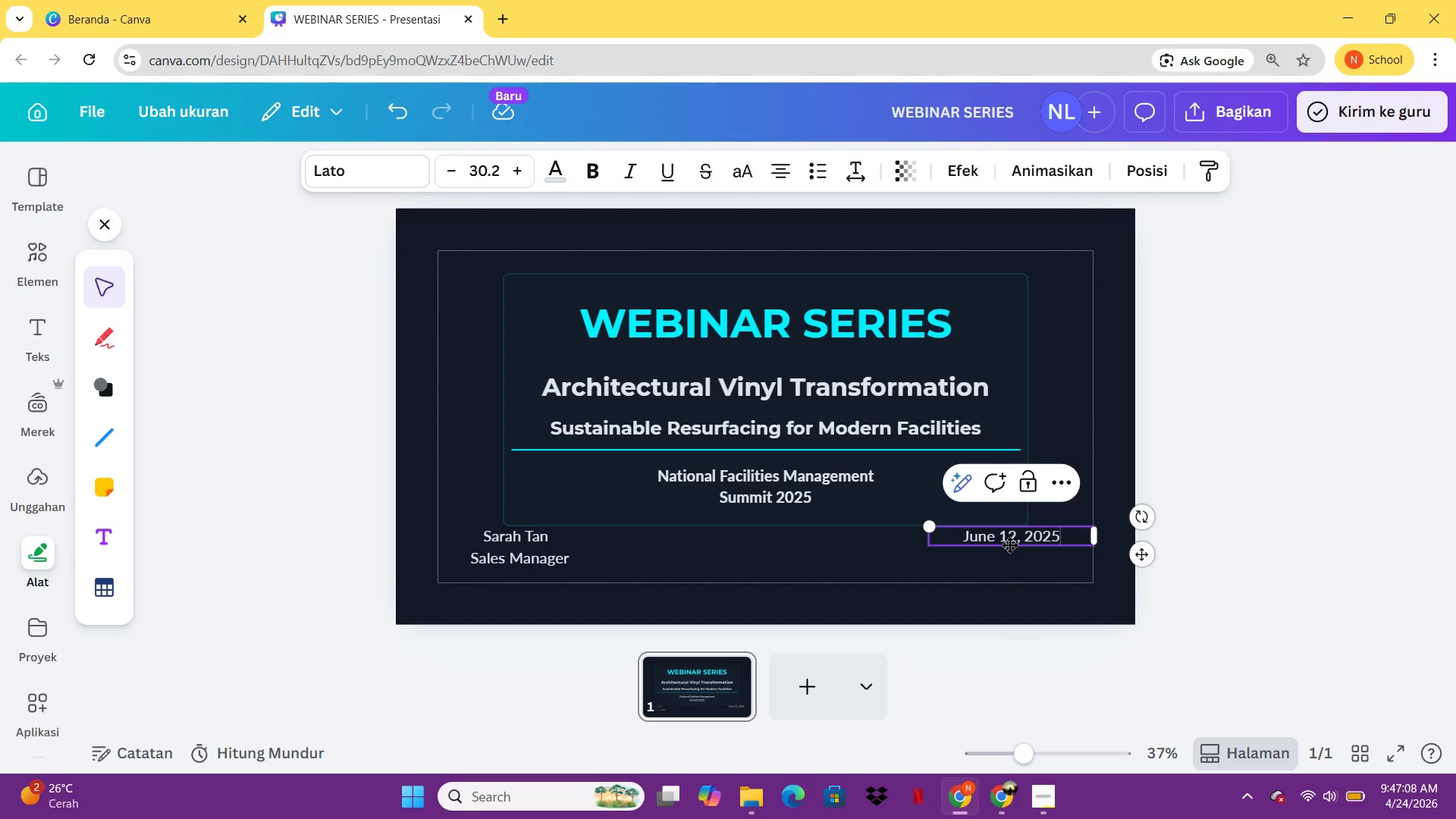 
key(Enter)
 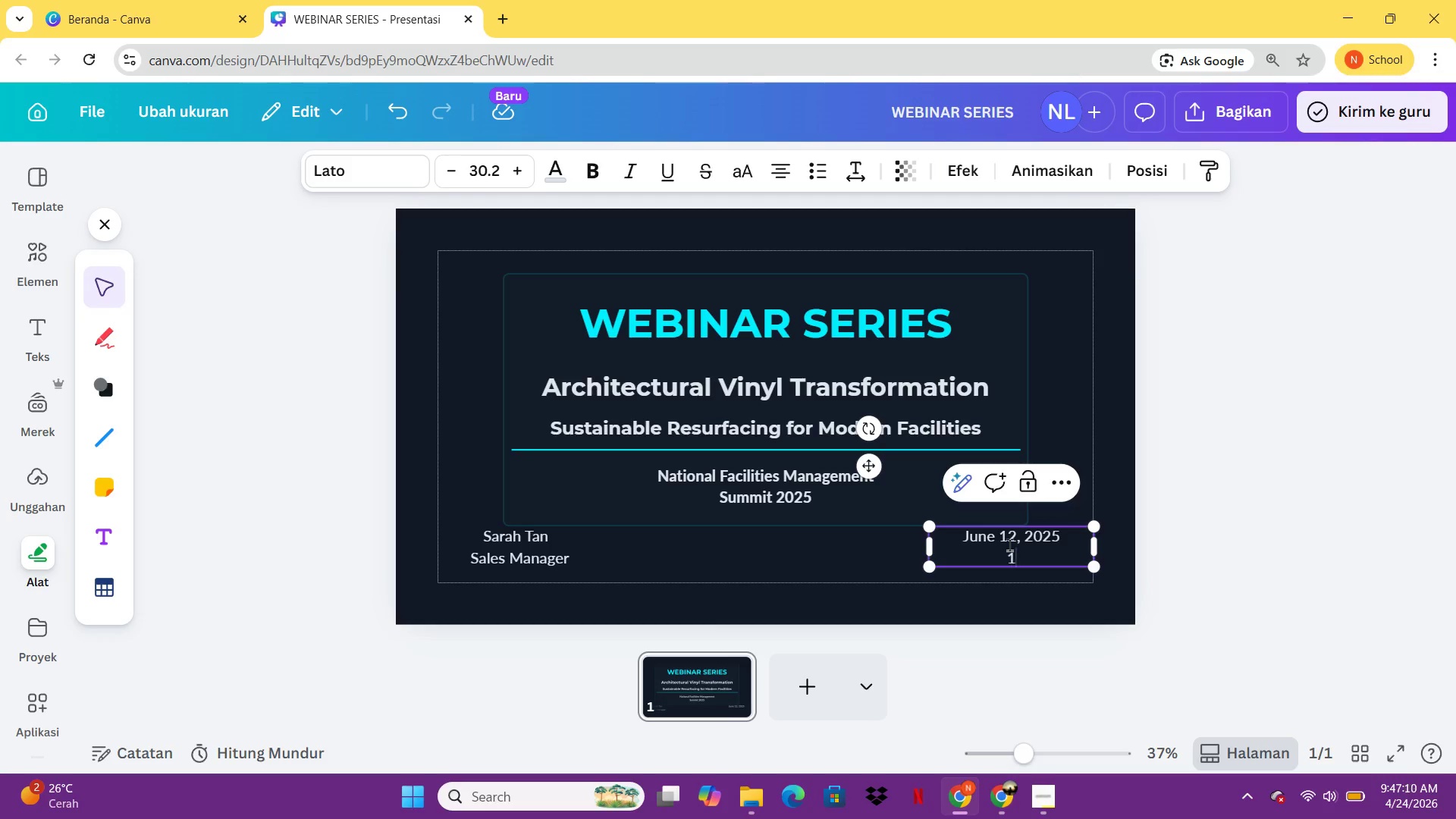 
type(10:00 AM EST)
 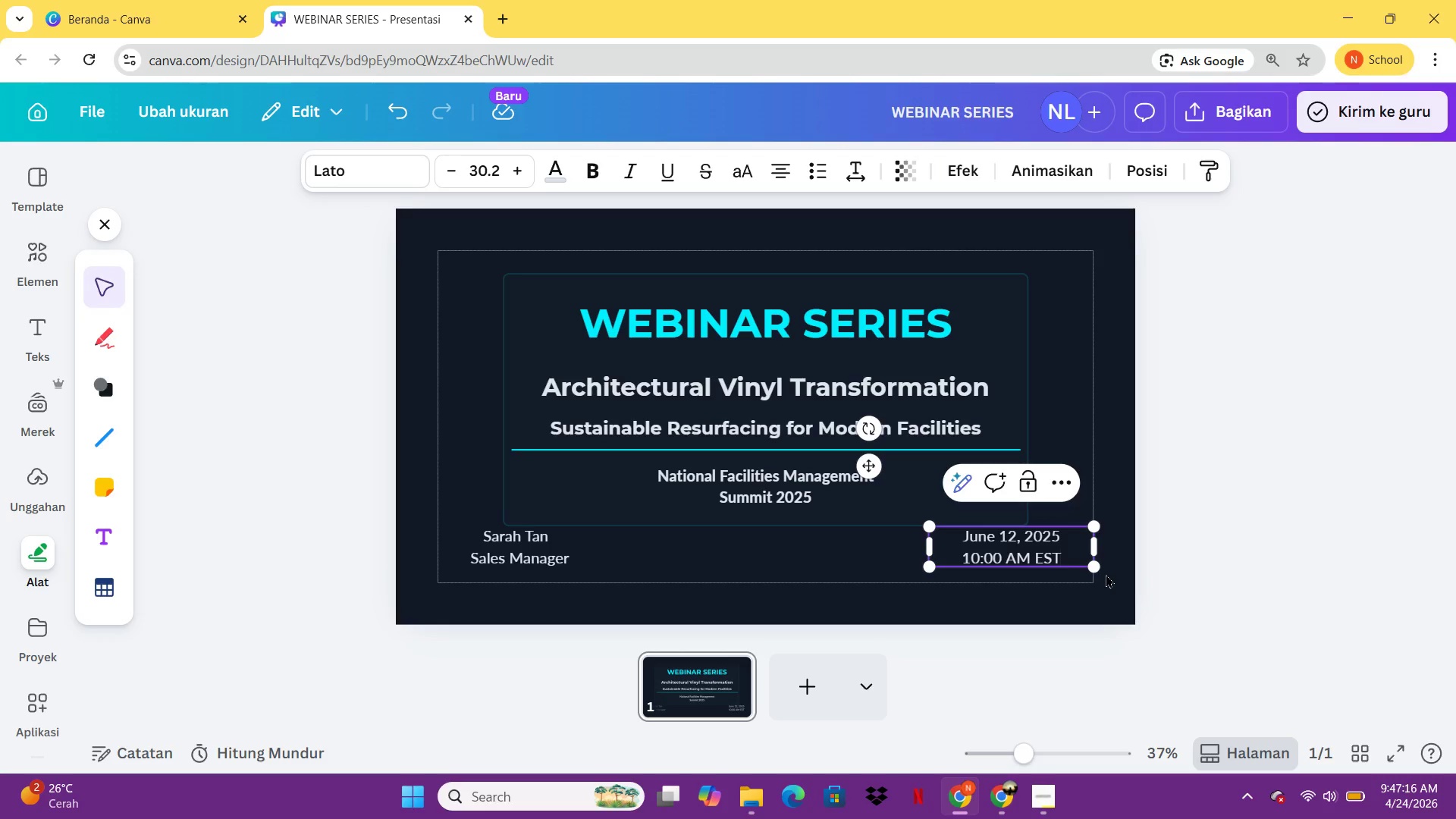 
left_click([1159, 587])
 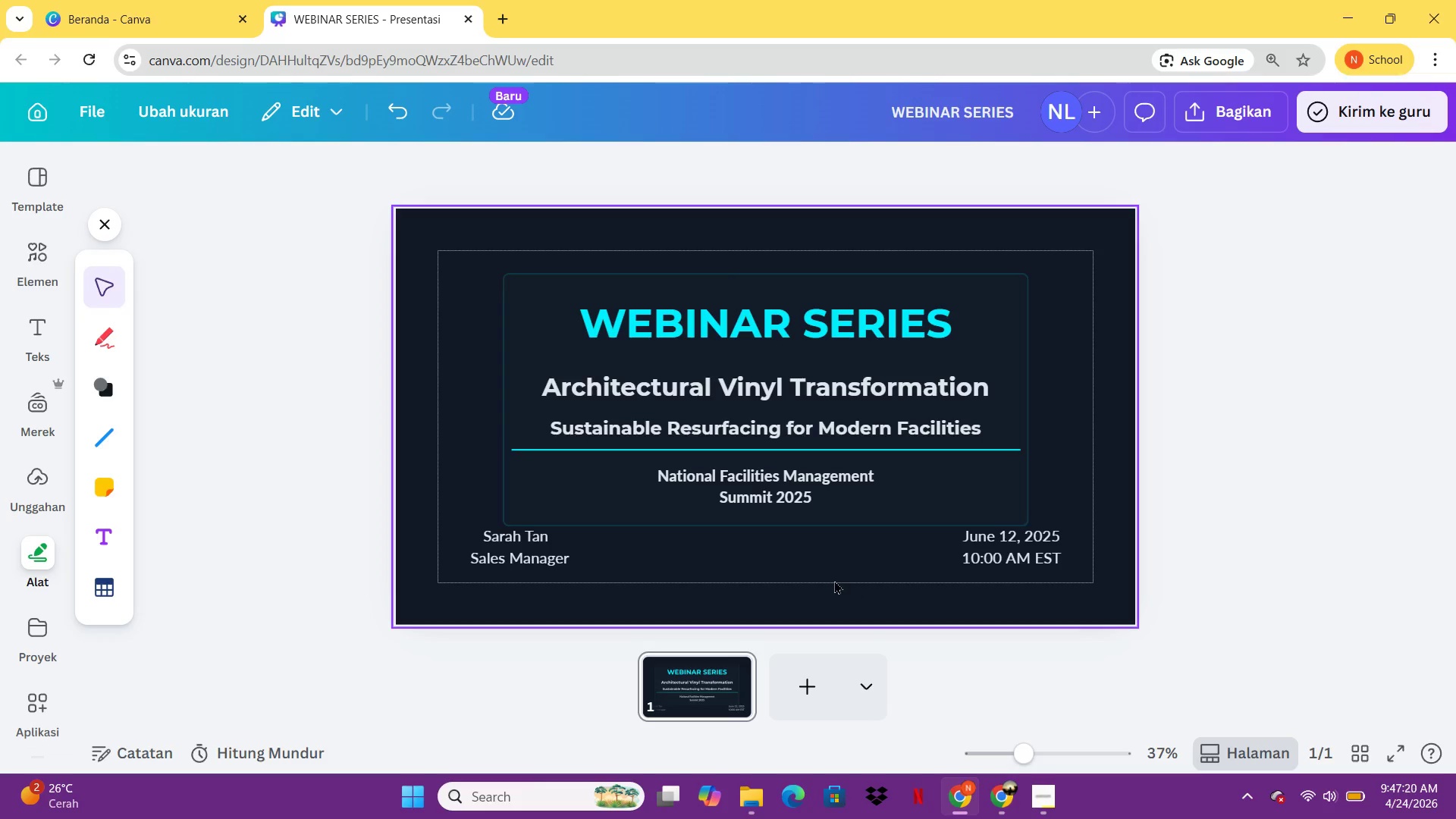 
left_click([494, 553])
 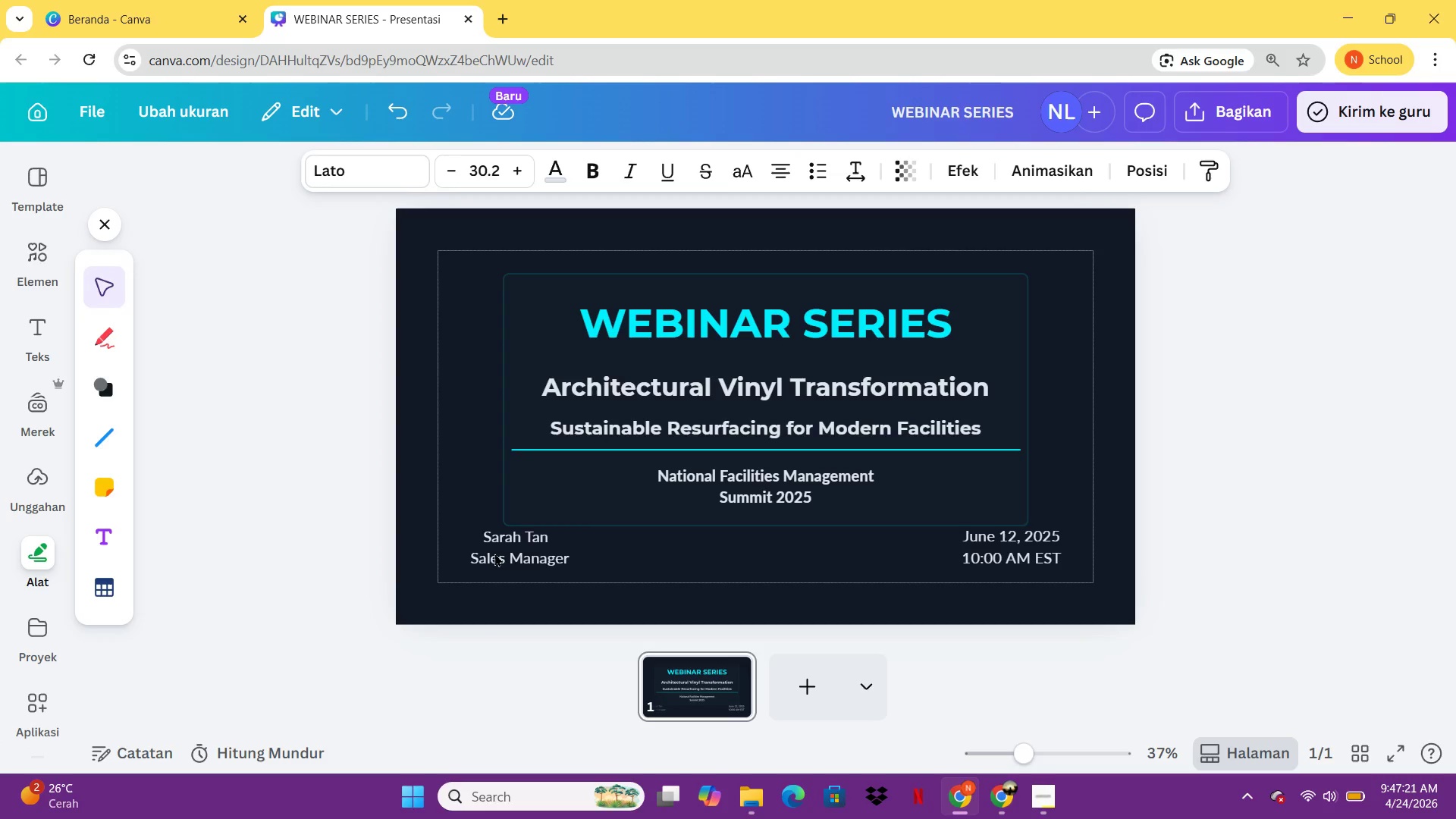 
hold_key(key=ArrowDown, duration=1.08)
 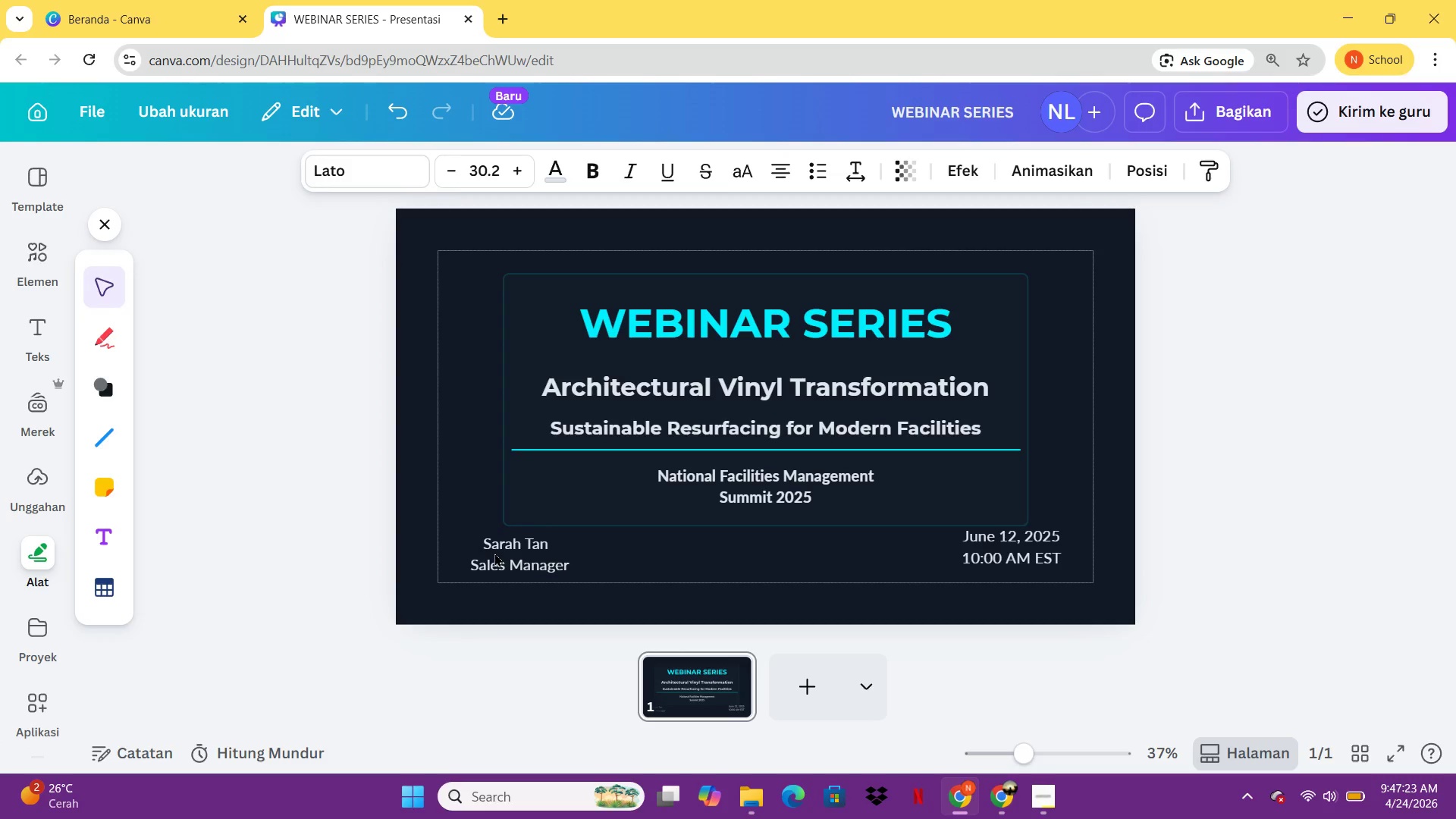 
key(ArrowDown)
 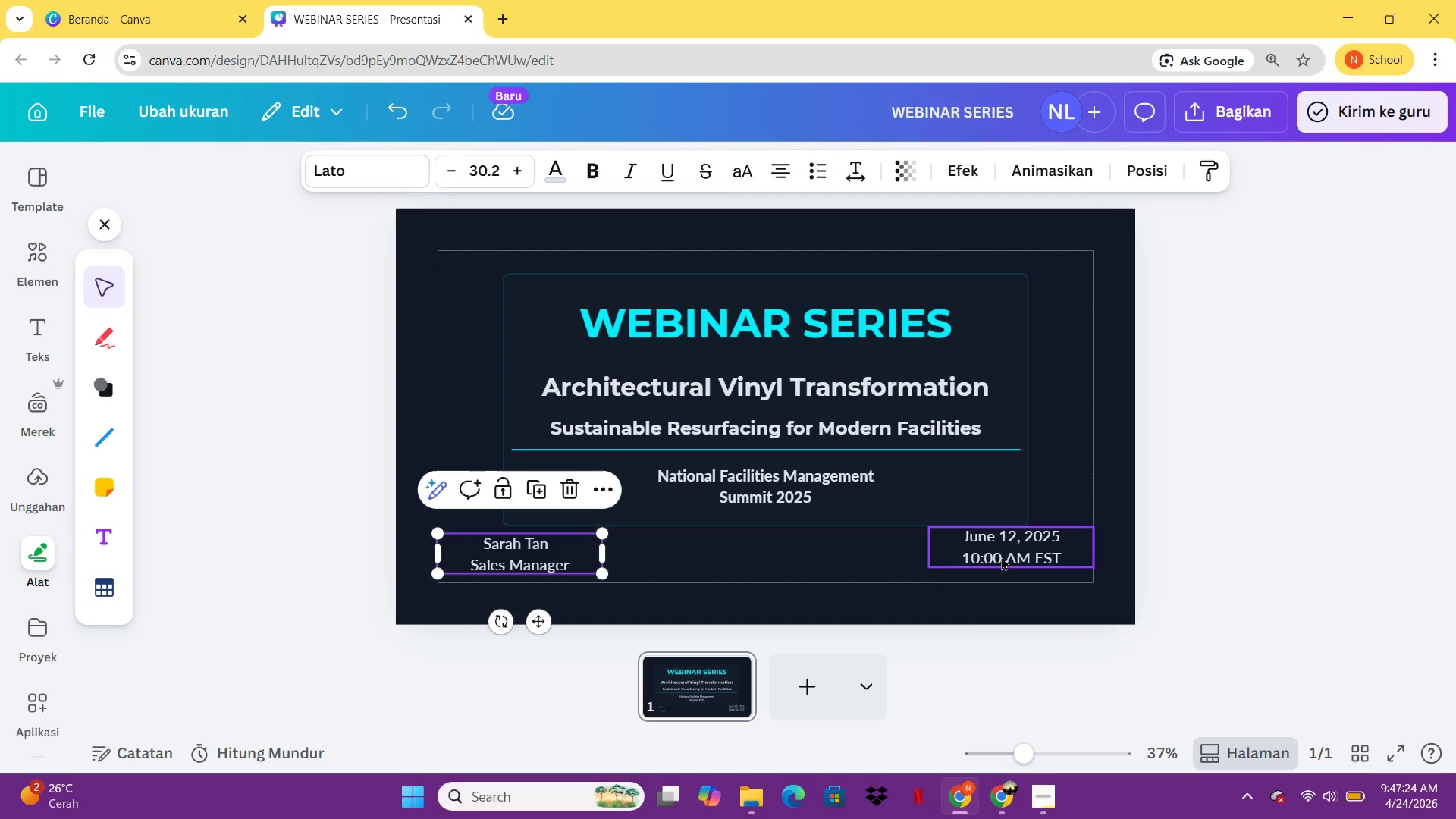 
left_click([1003, 557])
 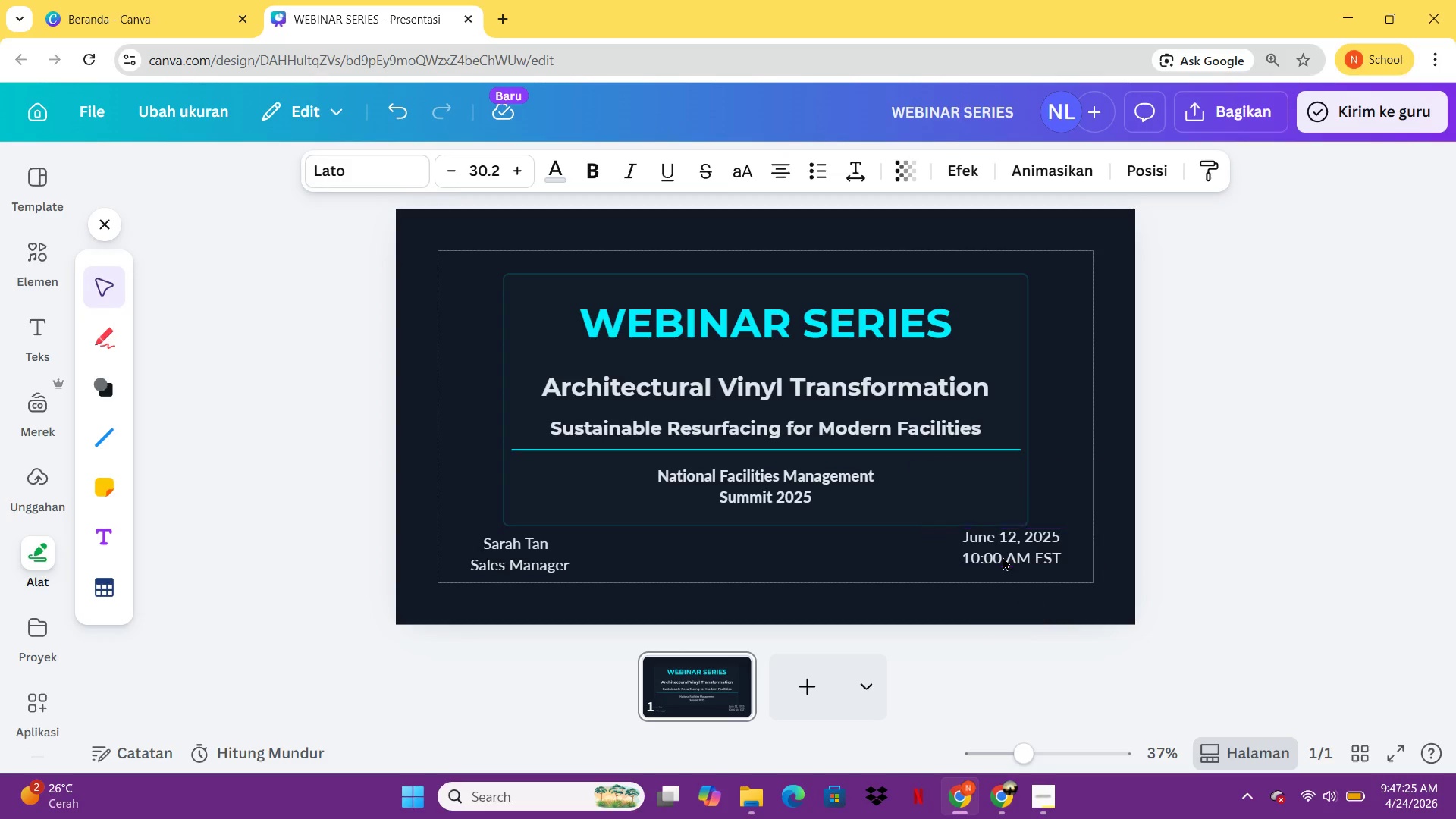 
hold_key(key=ArrowDown, duration=1.11)
 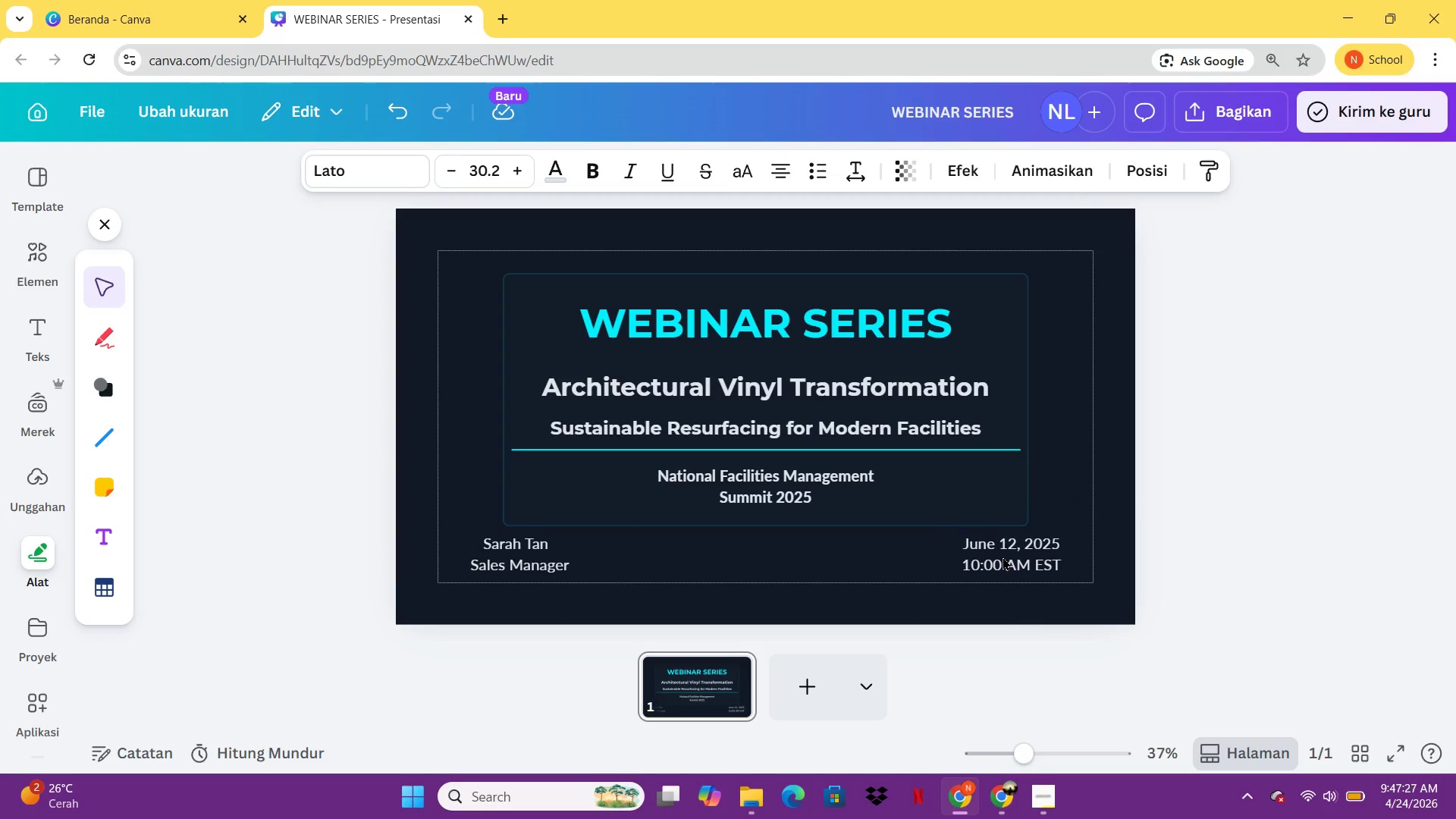 
key(ArrowUp)
 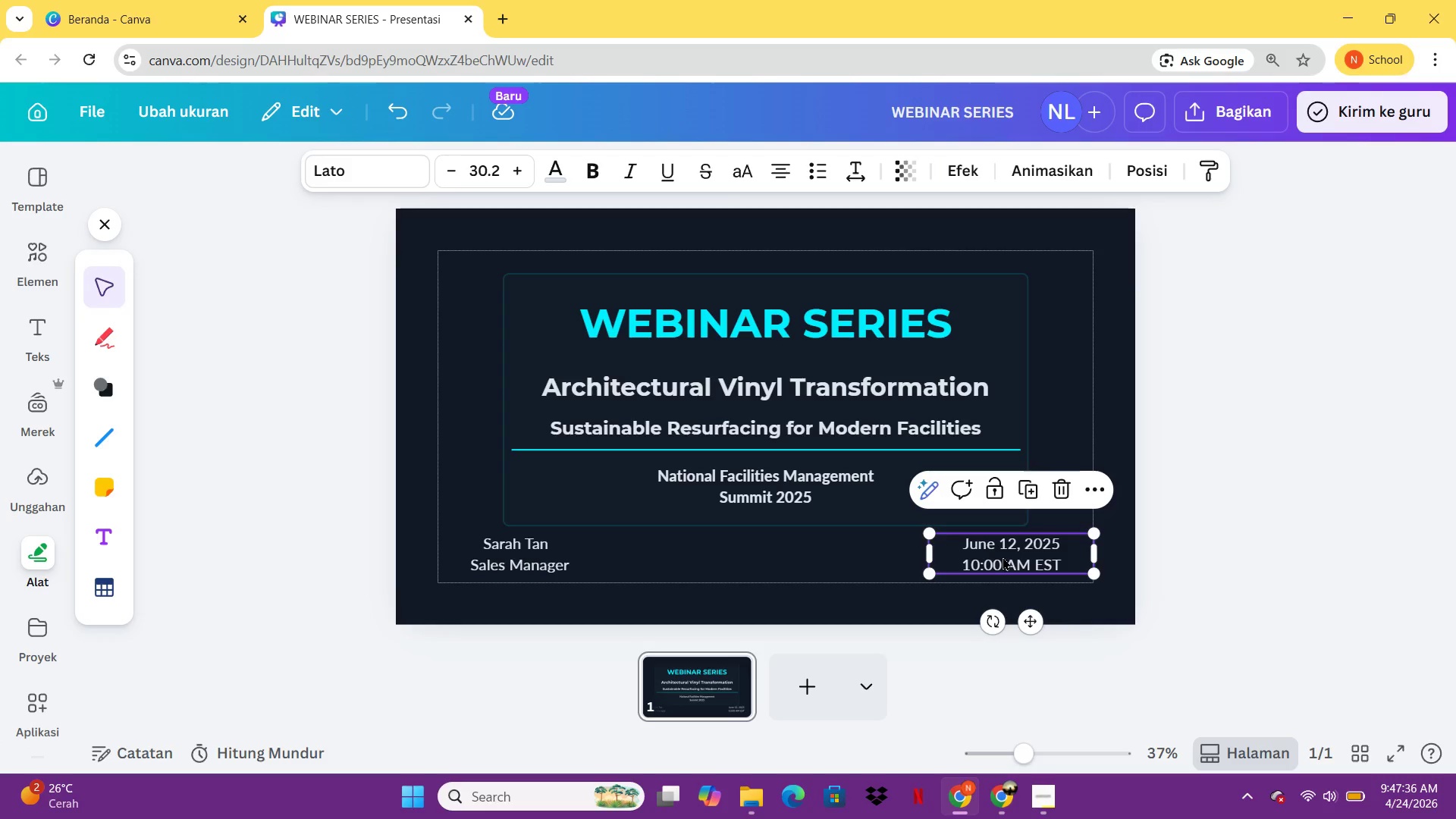 
wait(14.2)
 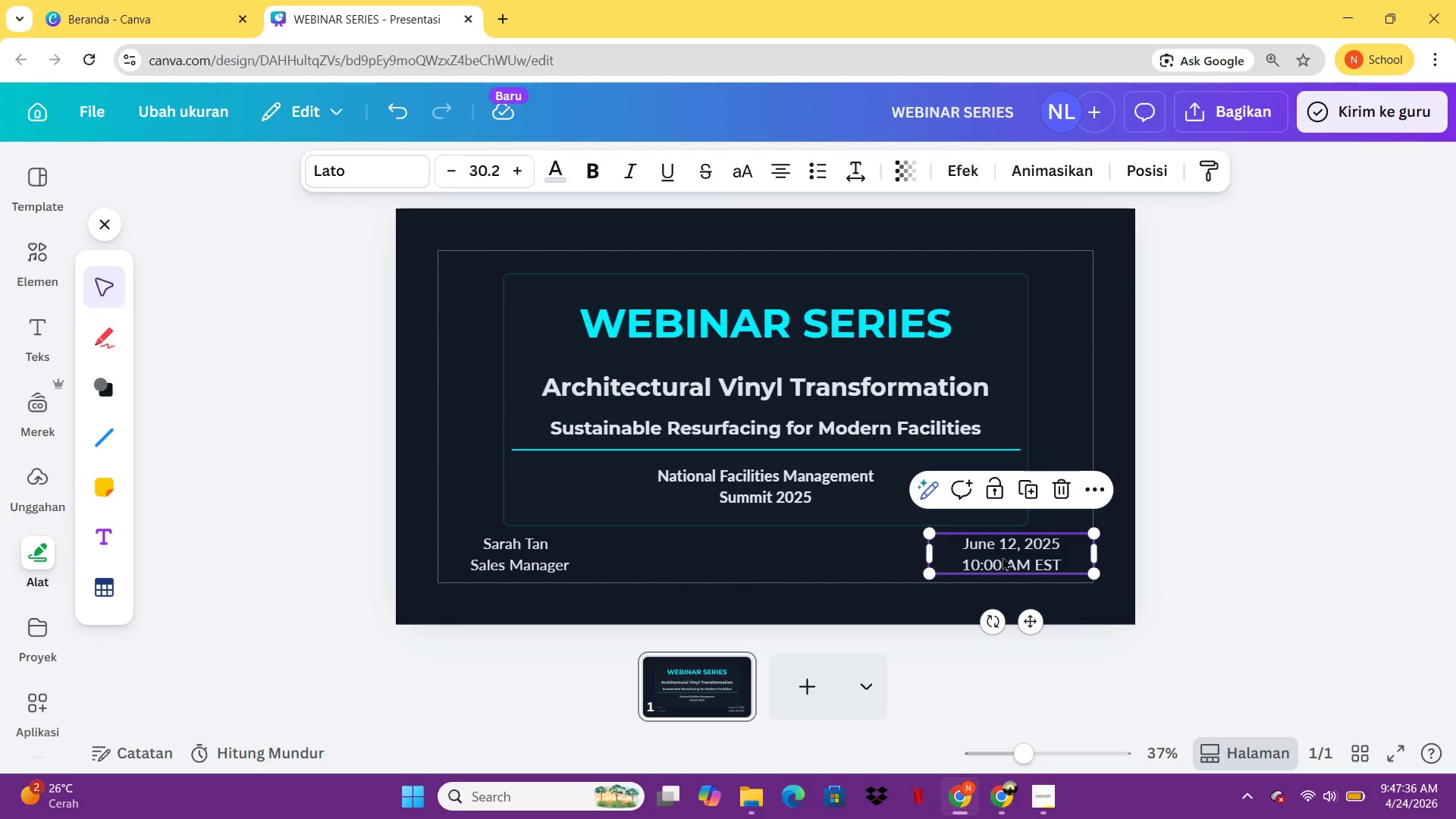 
left_click([510, 538])
 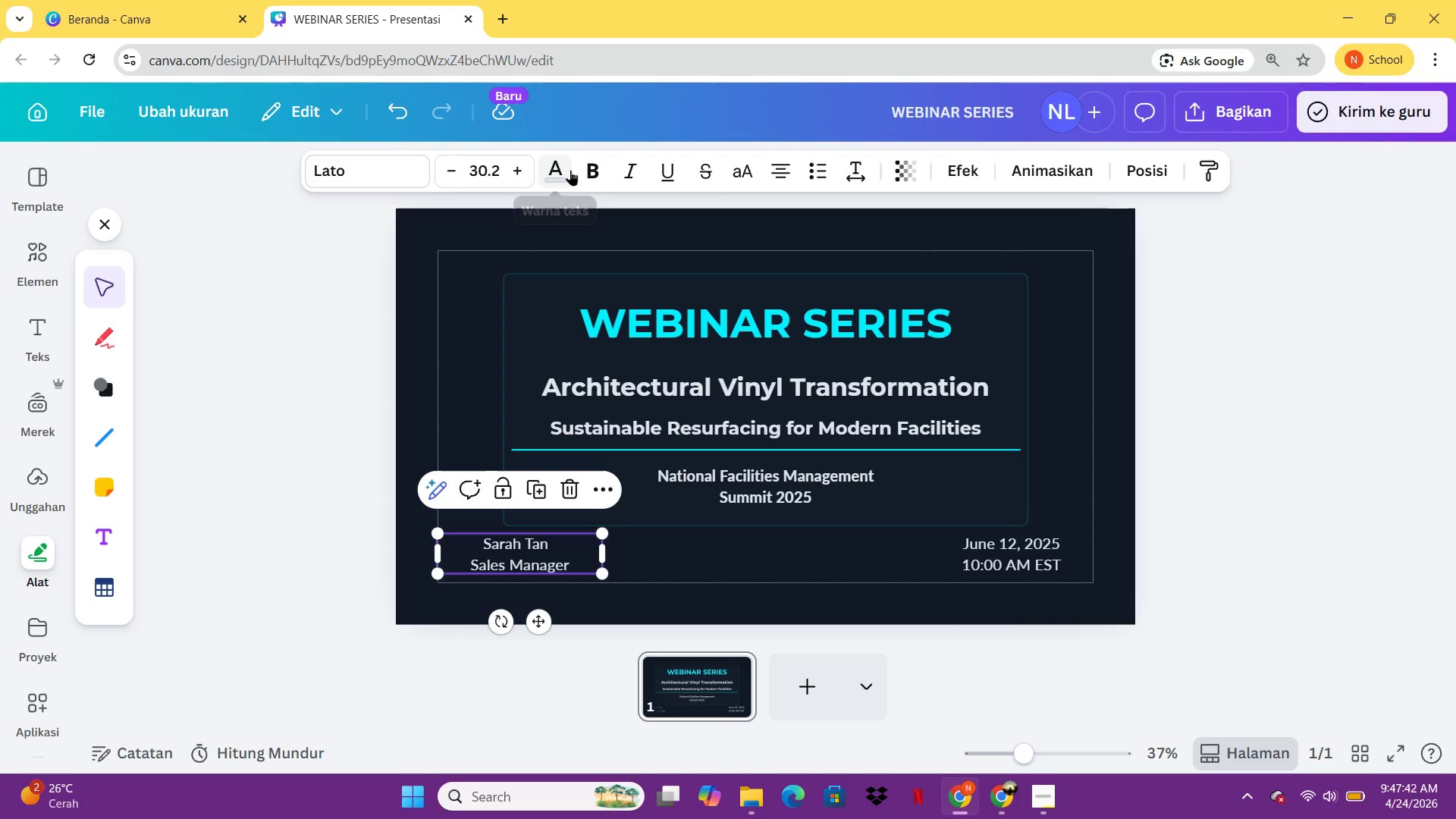 
left_click([569, 170])
 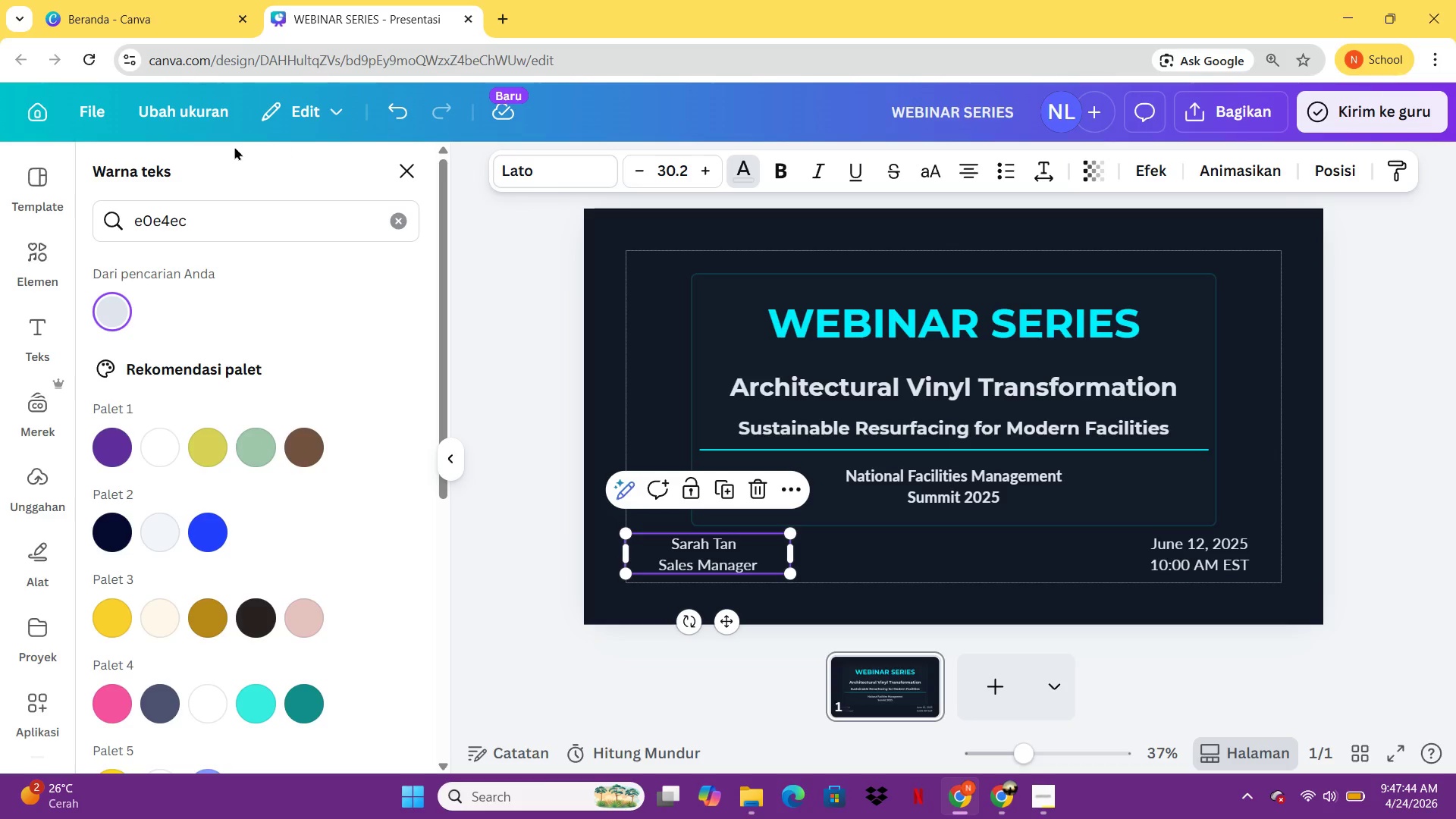 
left_click([185, 211])
 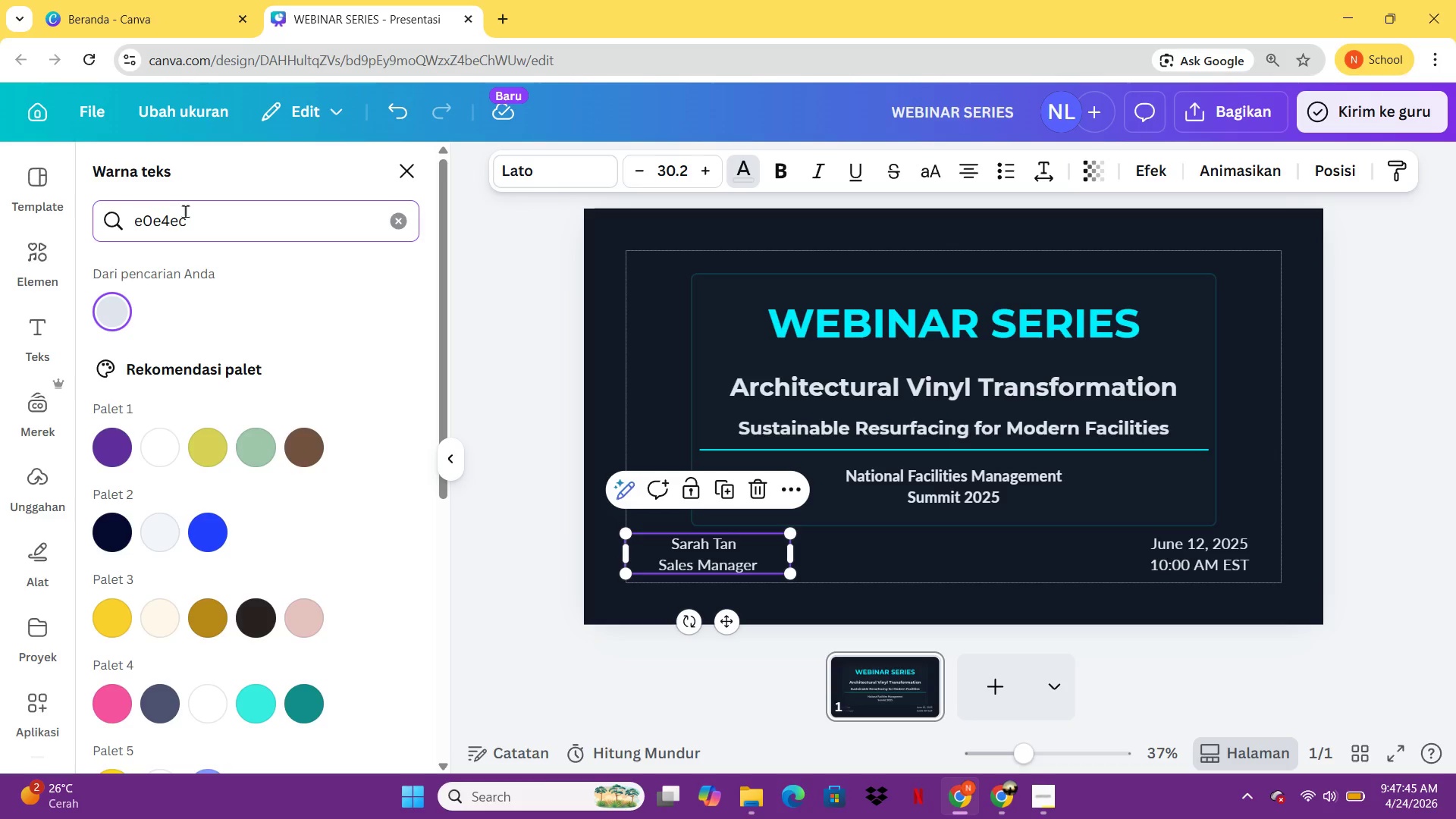 
key(Control+ControlLeft)
 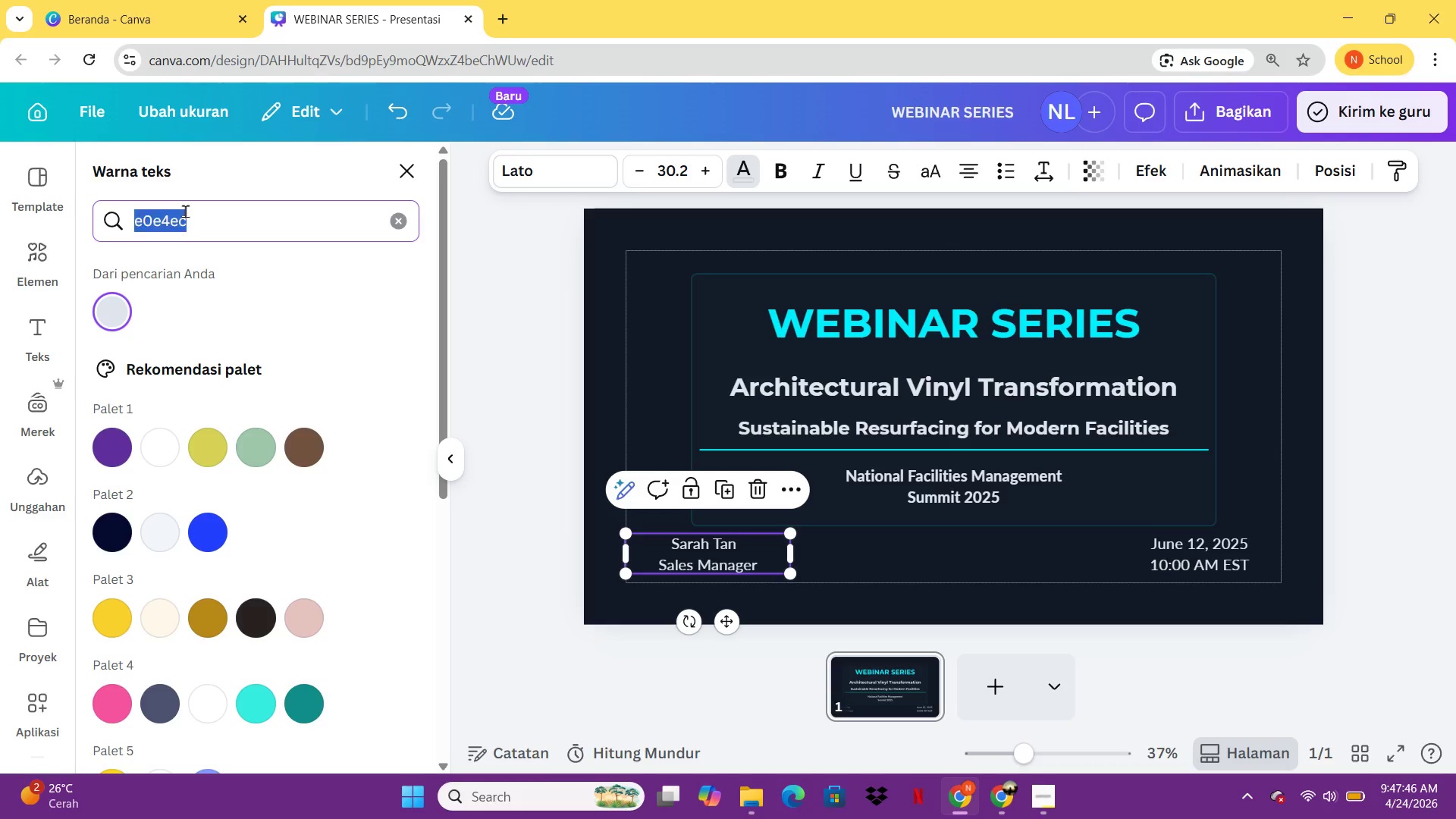 
key(Control+A)
 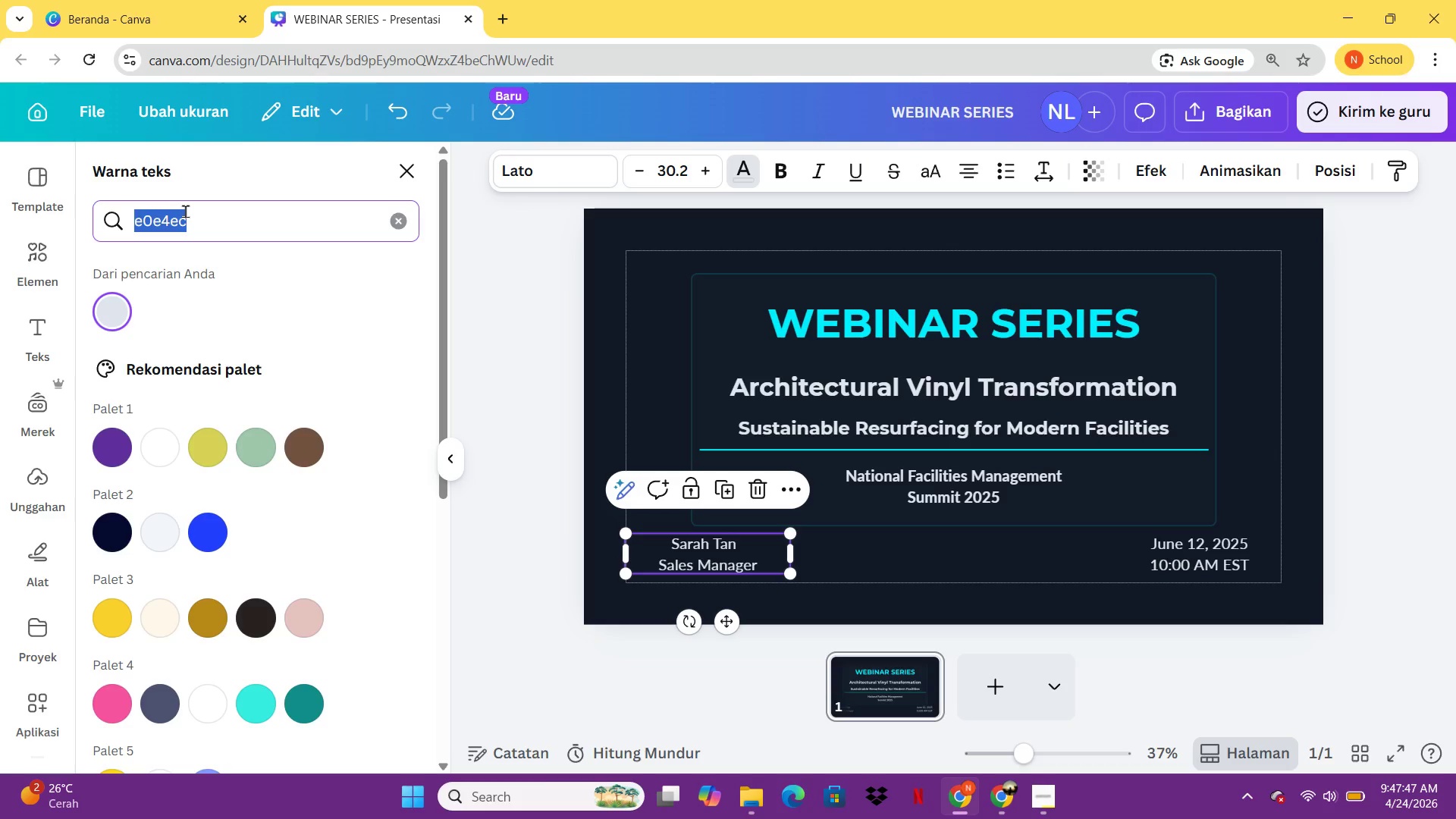 
type(2c3e50)
 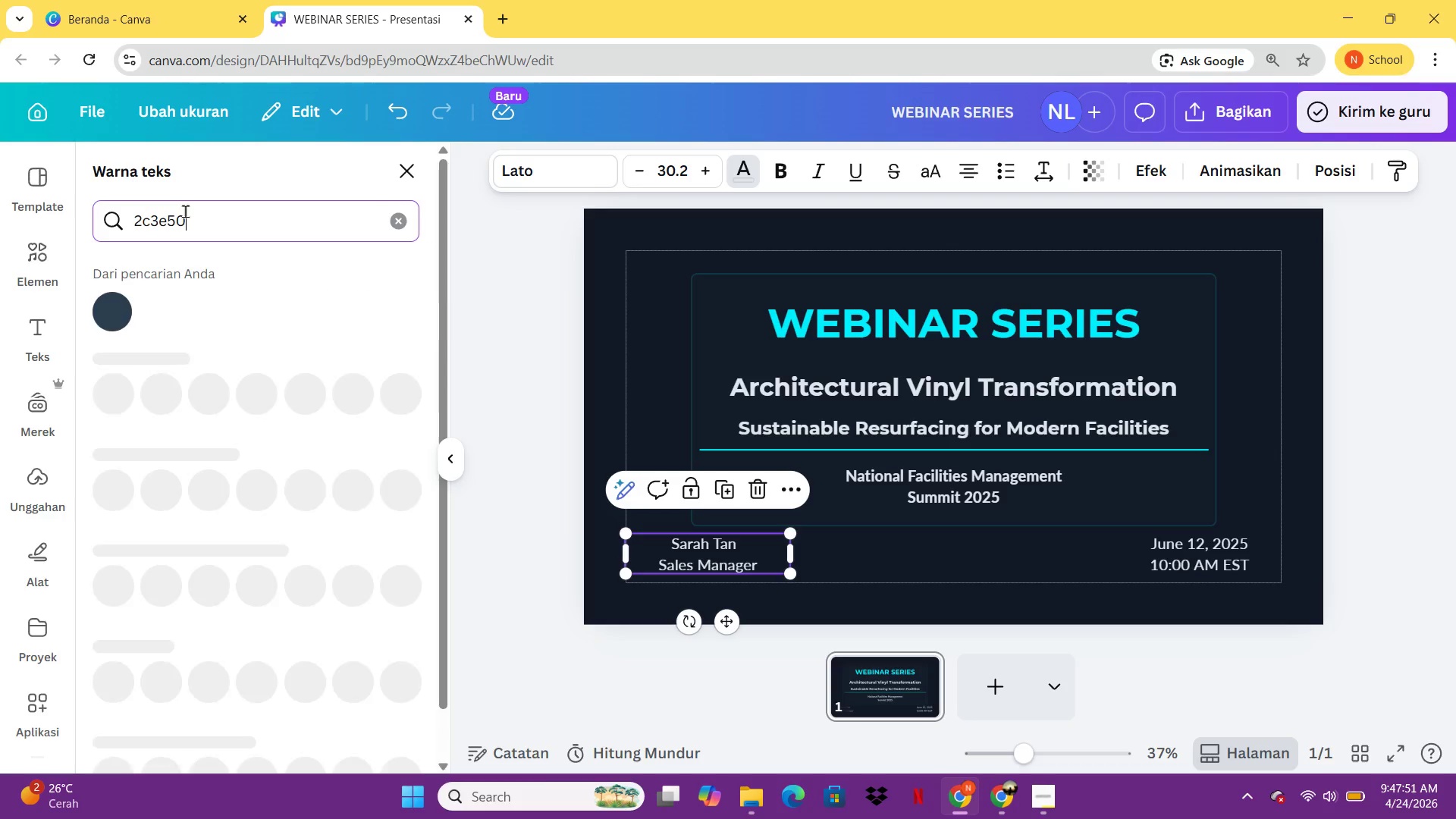 
key(Enter)
 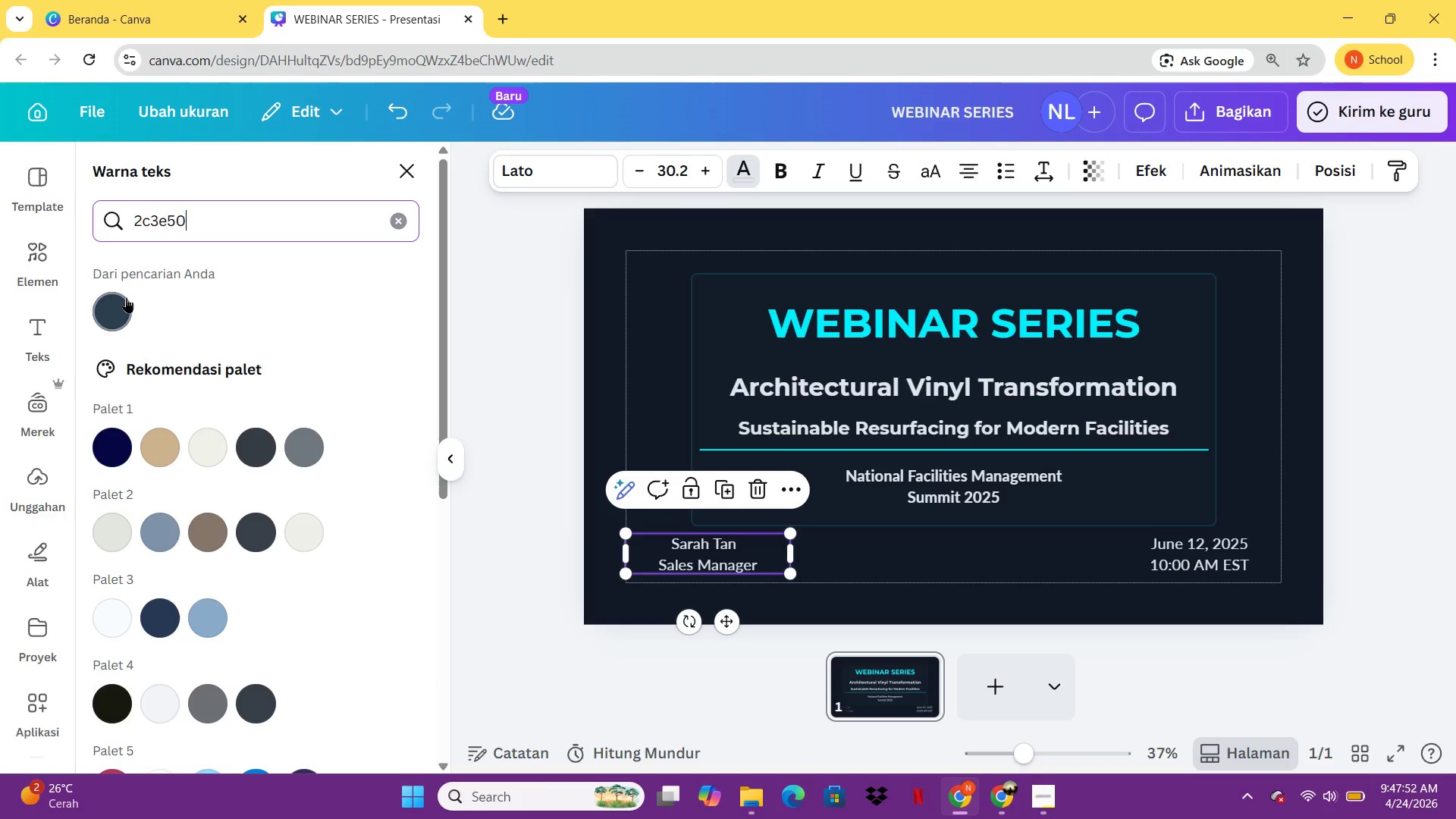 
left_click([126, 297])
 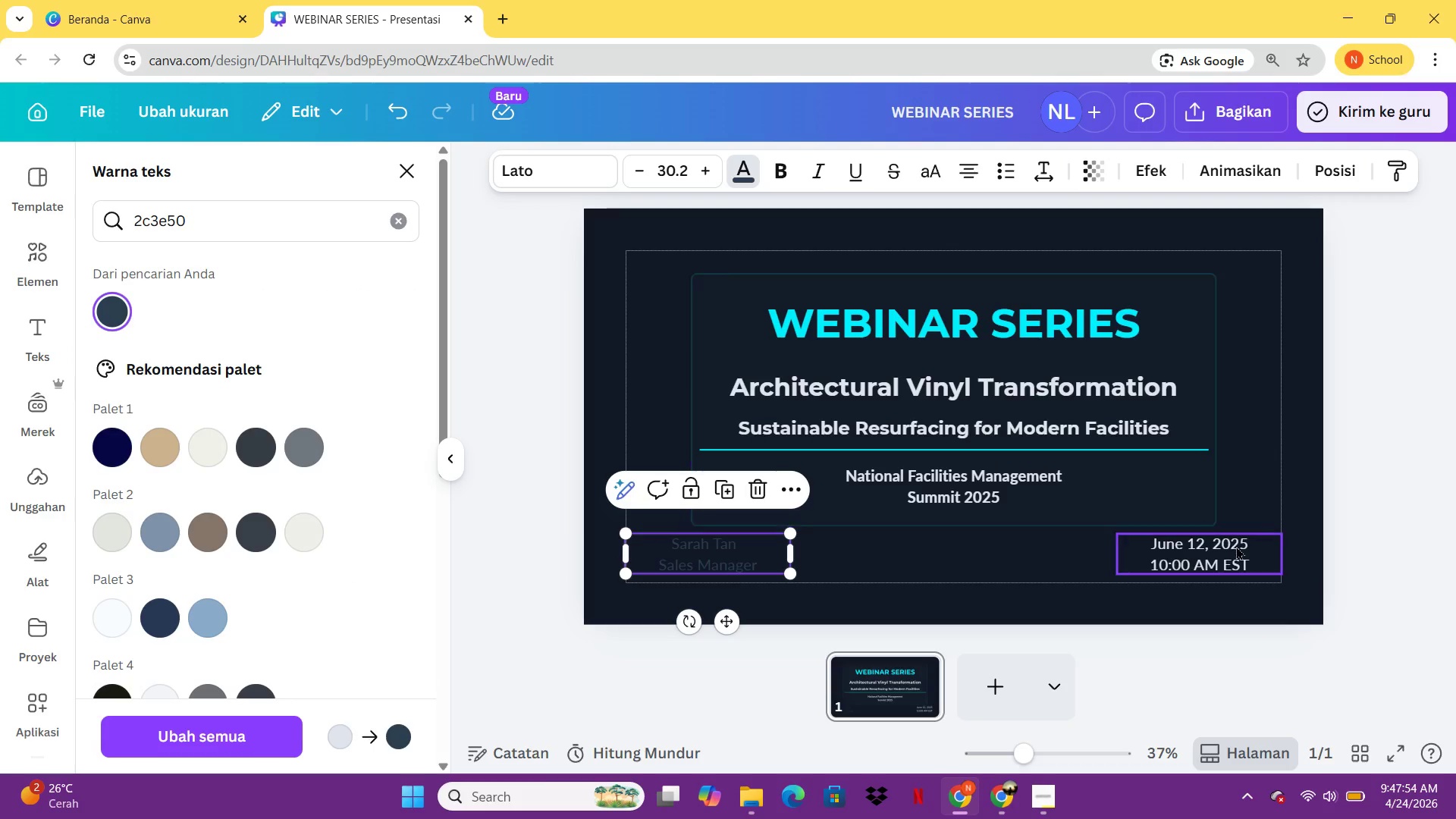 
left_click([1237, 547])
 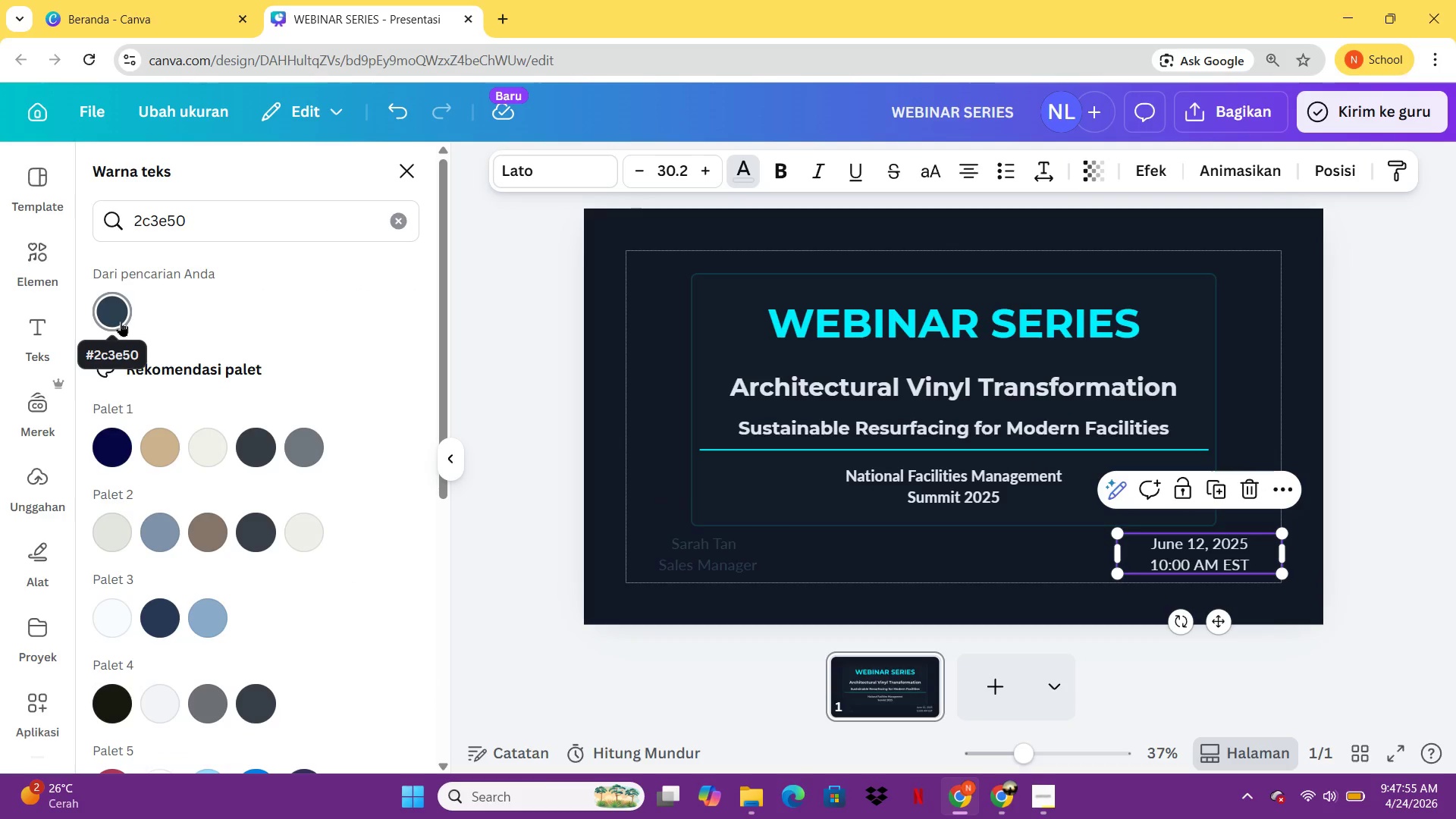 
left_click([121, 321])
 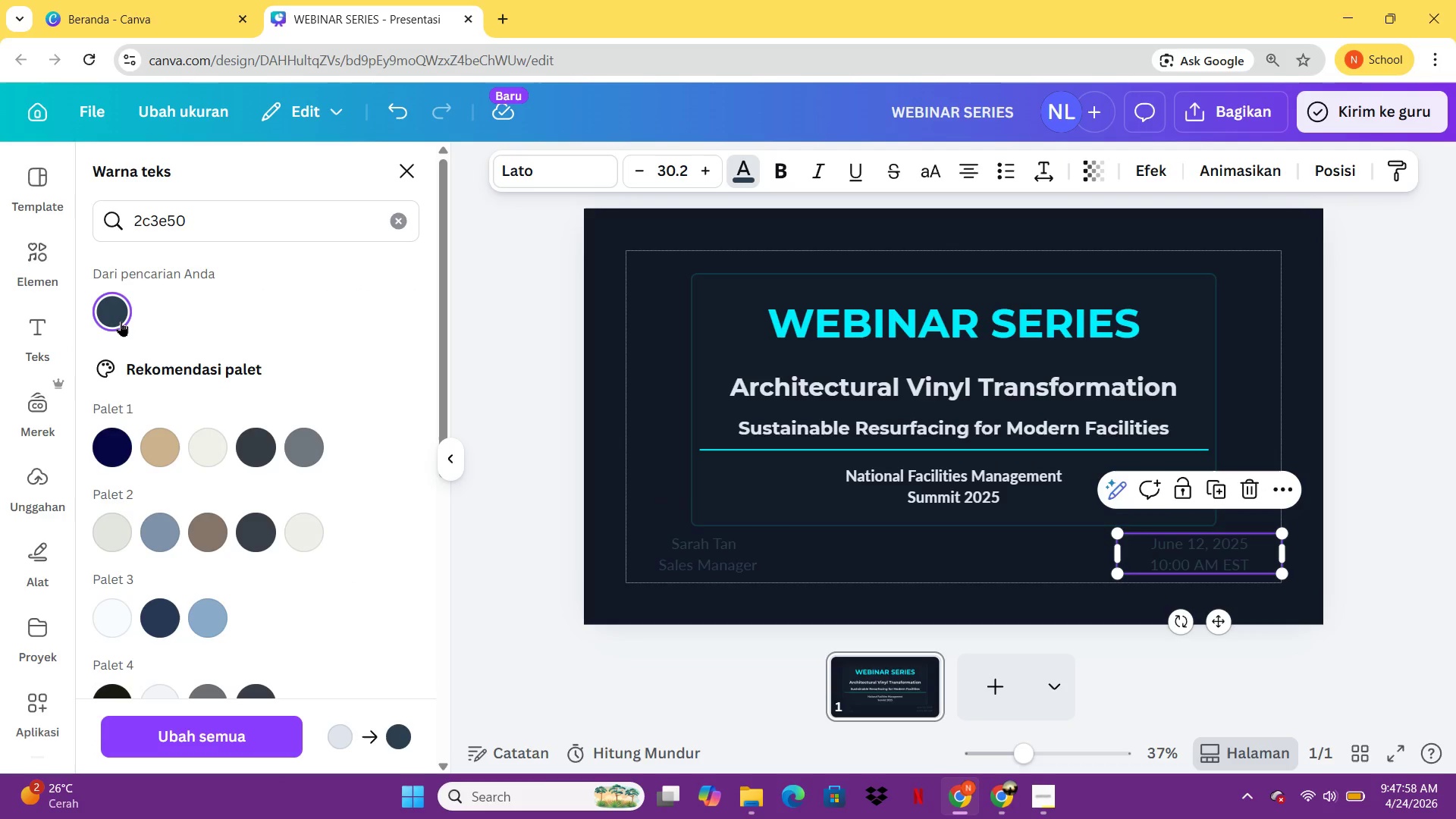 
key(Control+Z)
 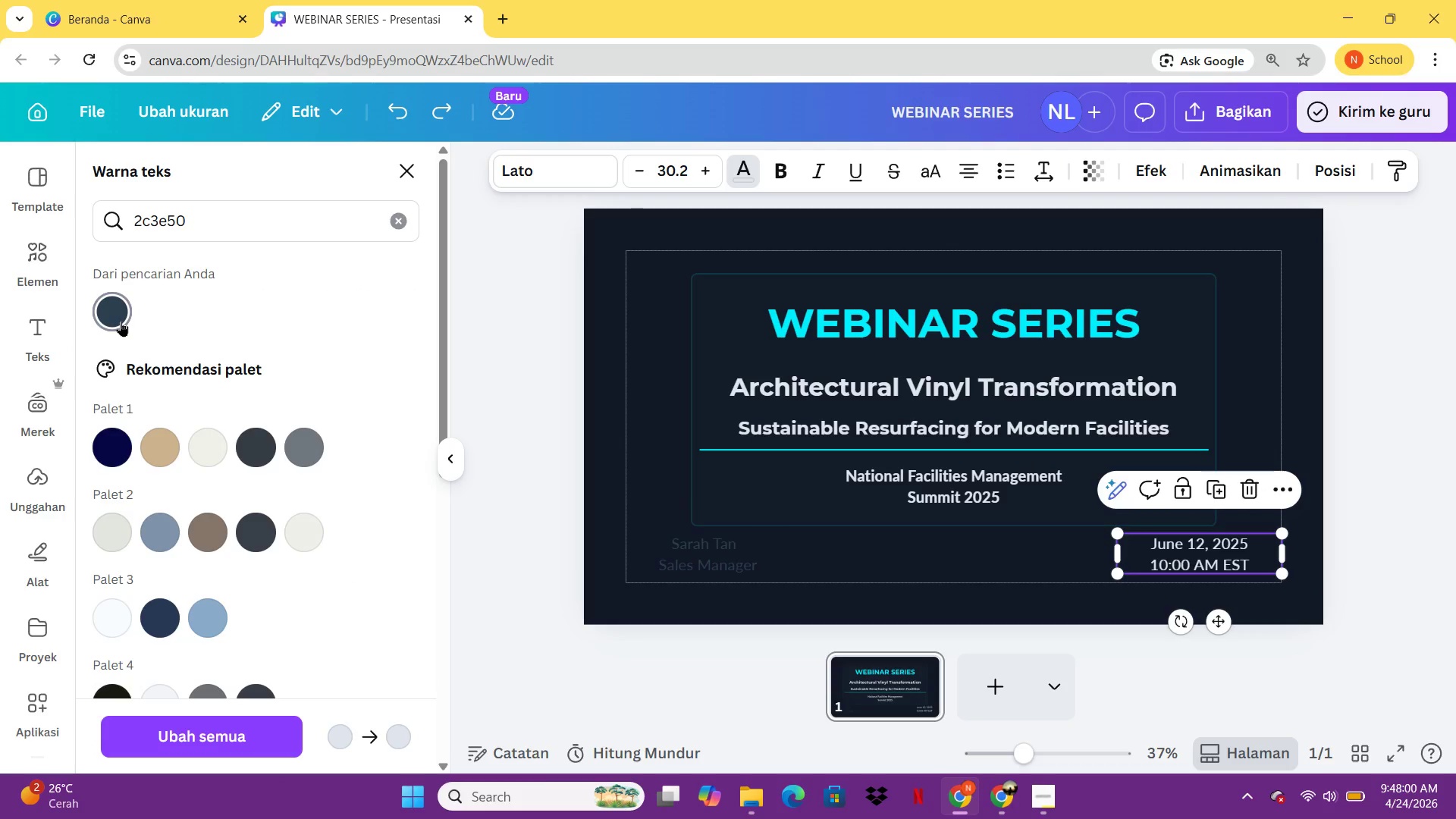 
key(Control+Z)
 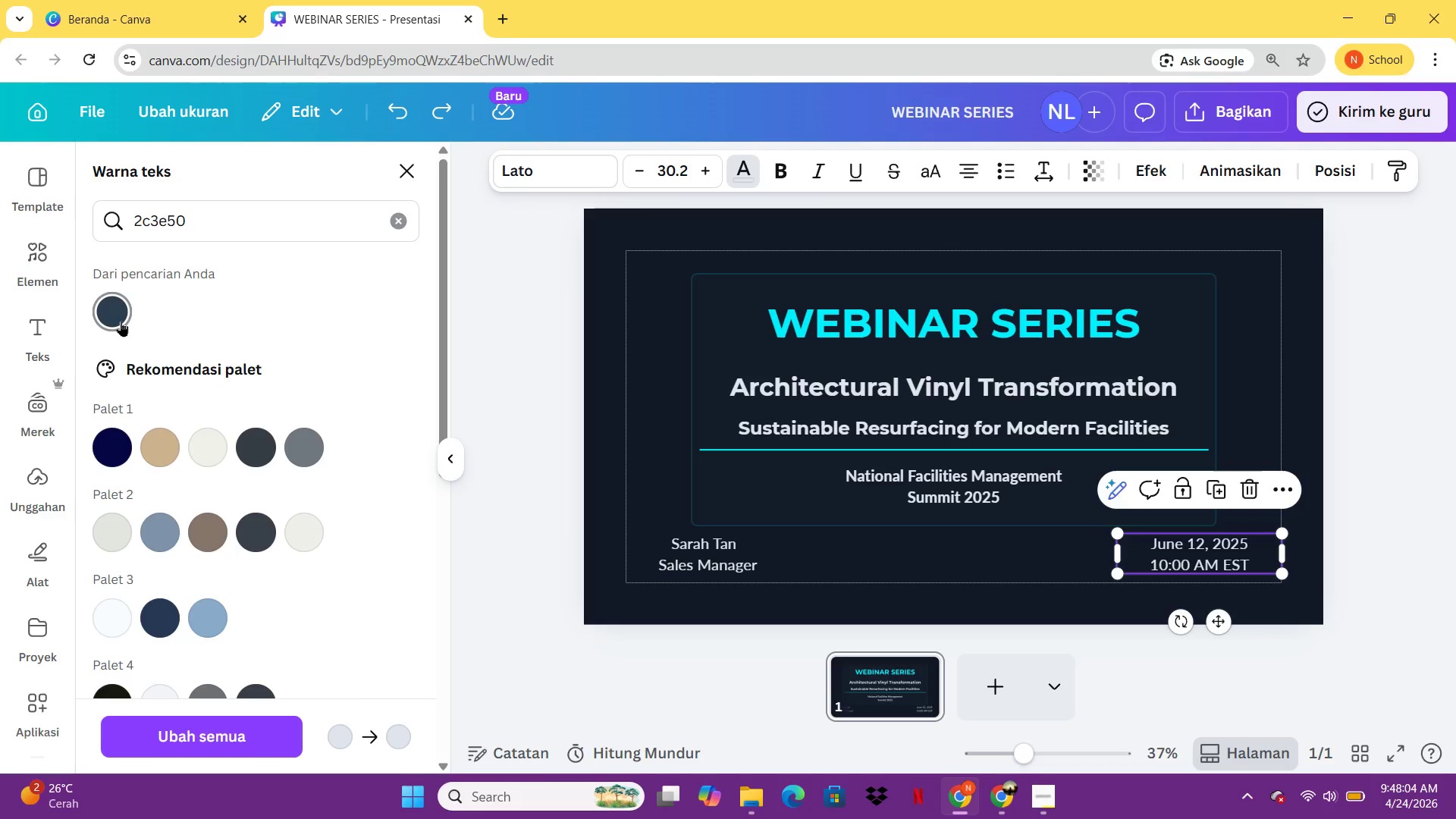 
wait(9.3)
 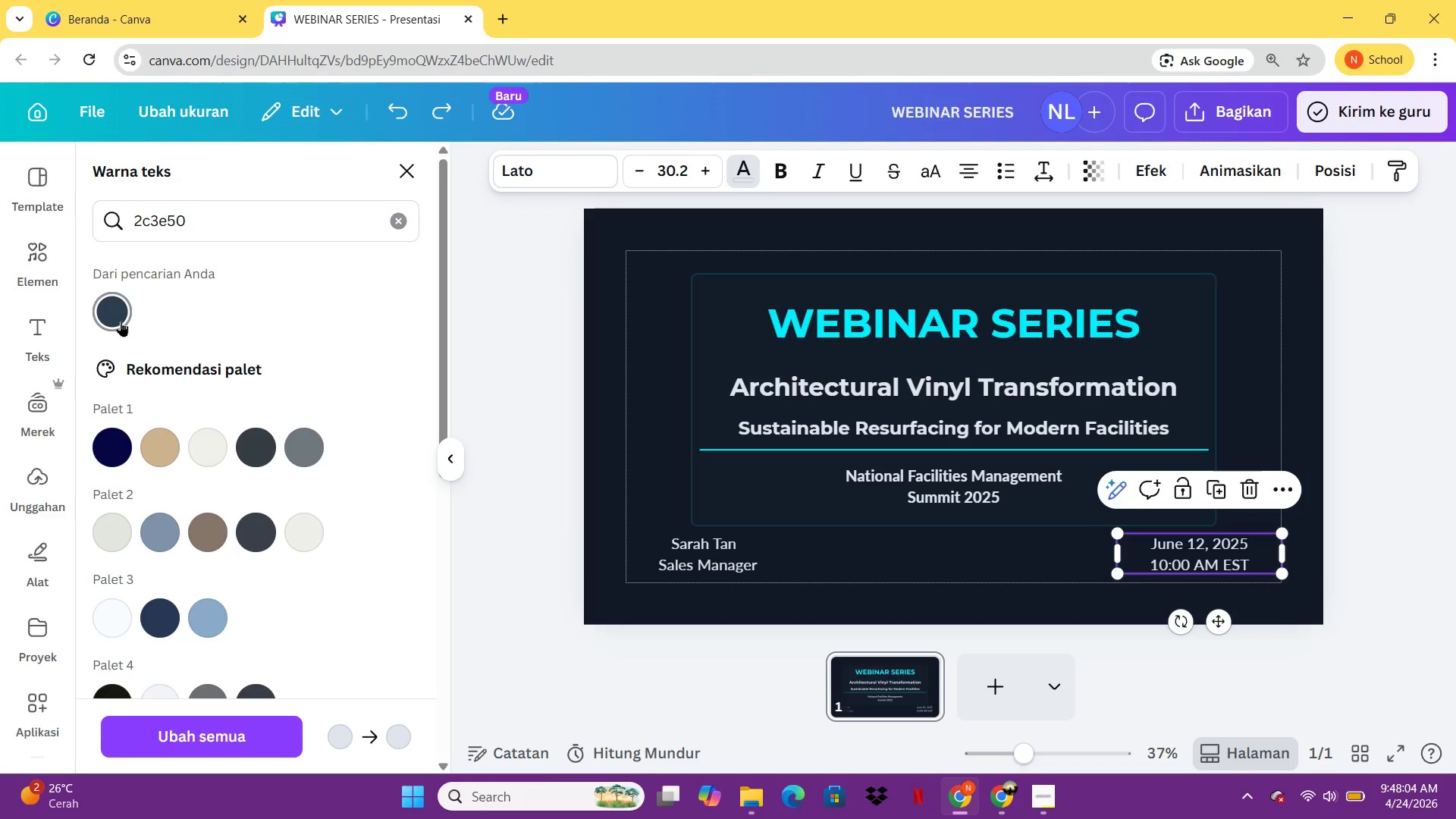 
left_click([704, 546])
 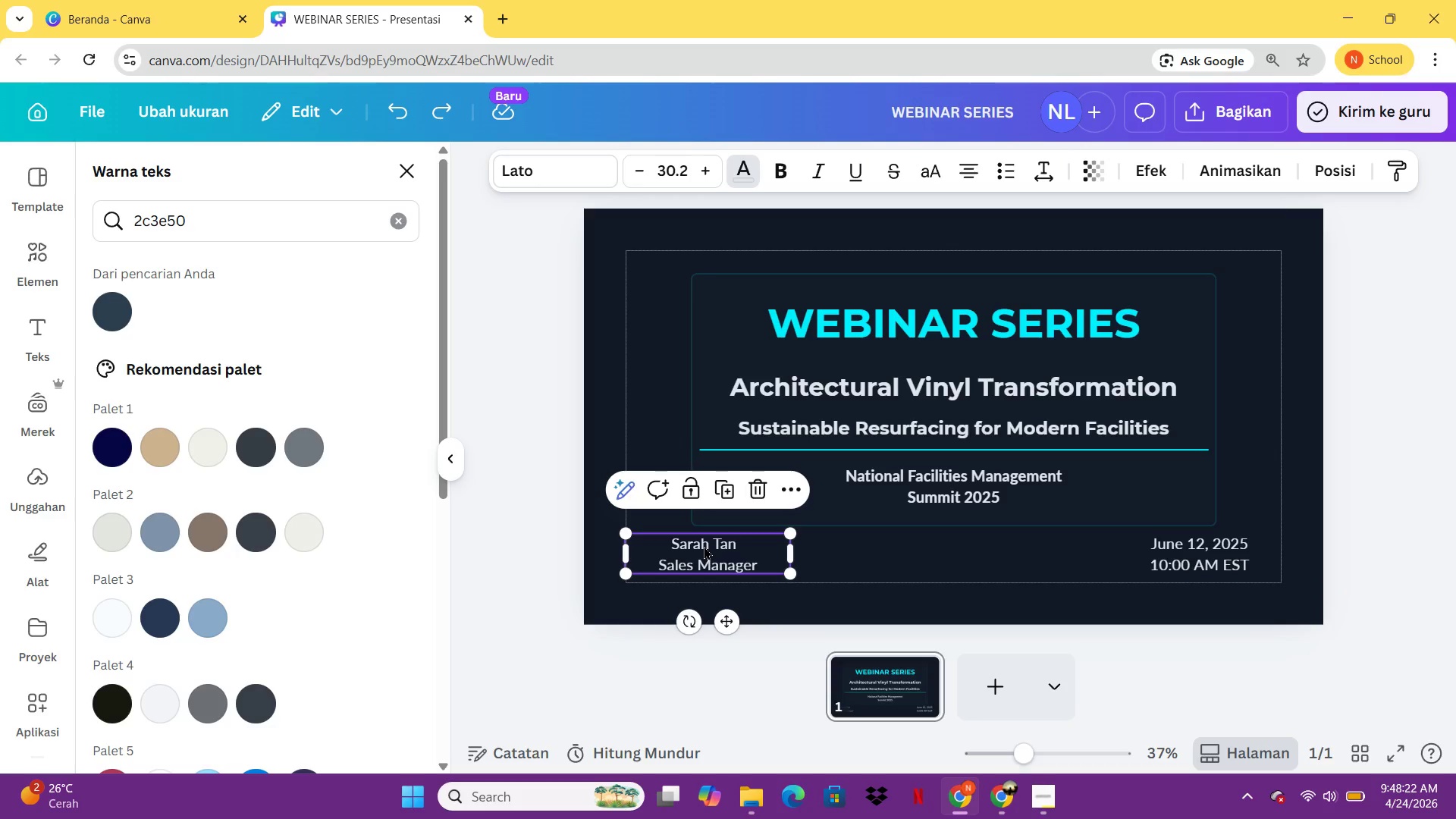 
wait(17.72)
 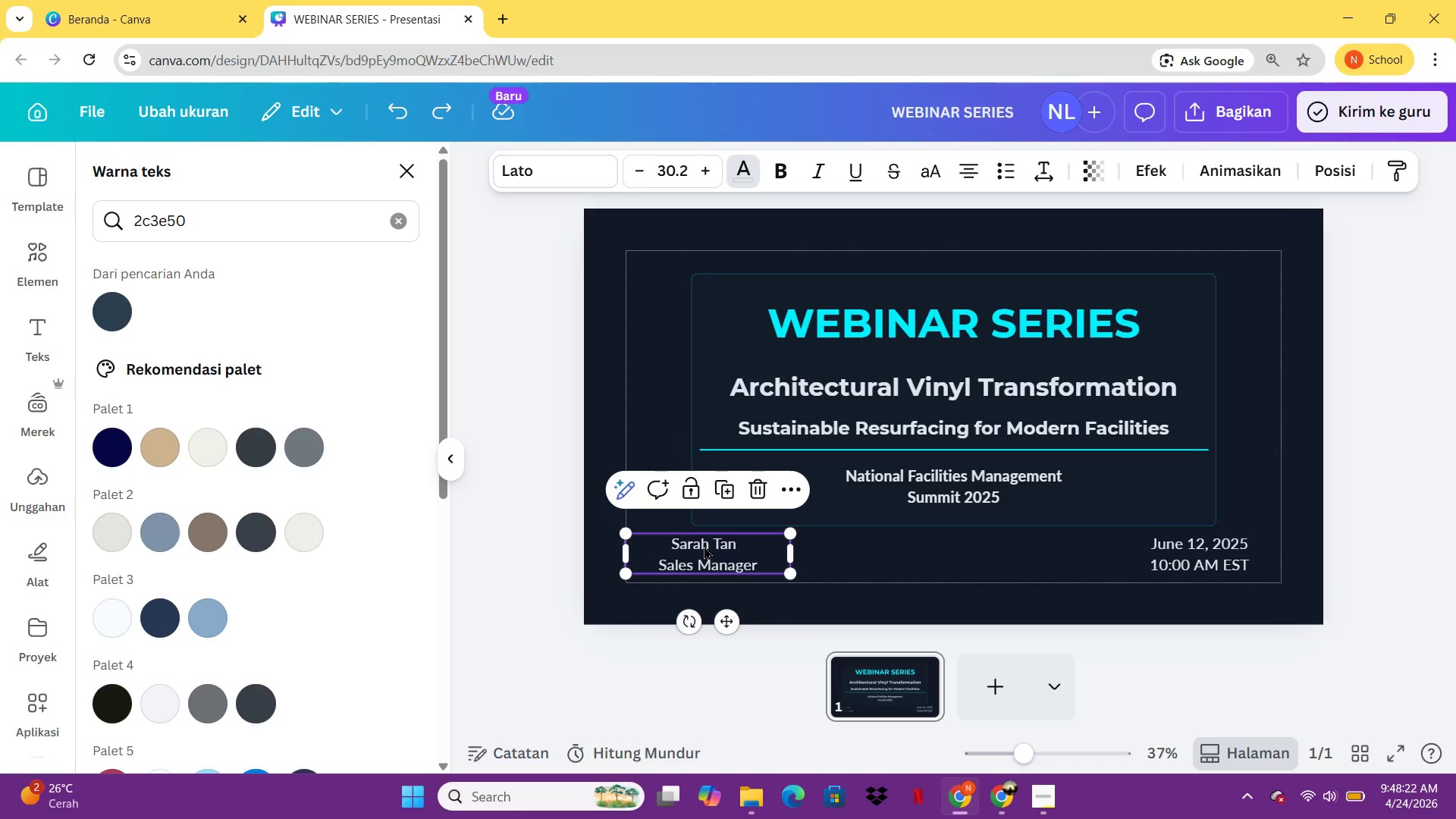 
left_click([948, 576])
 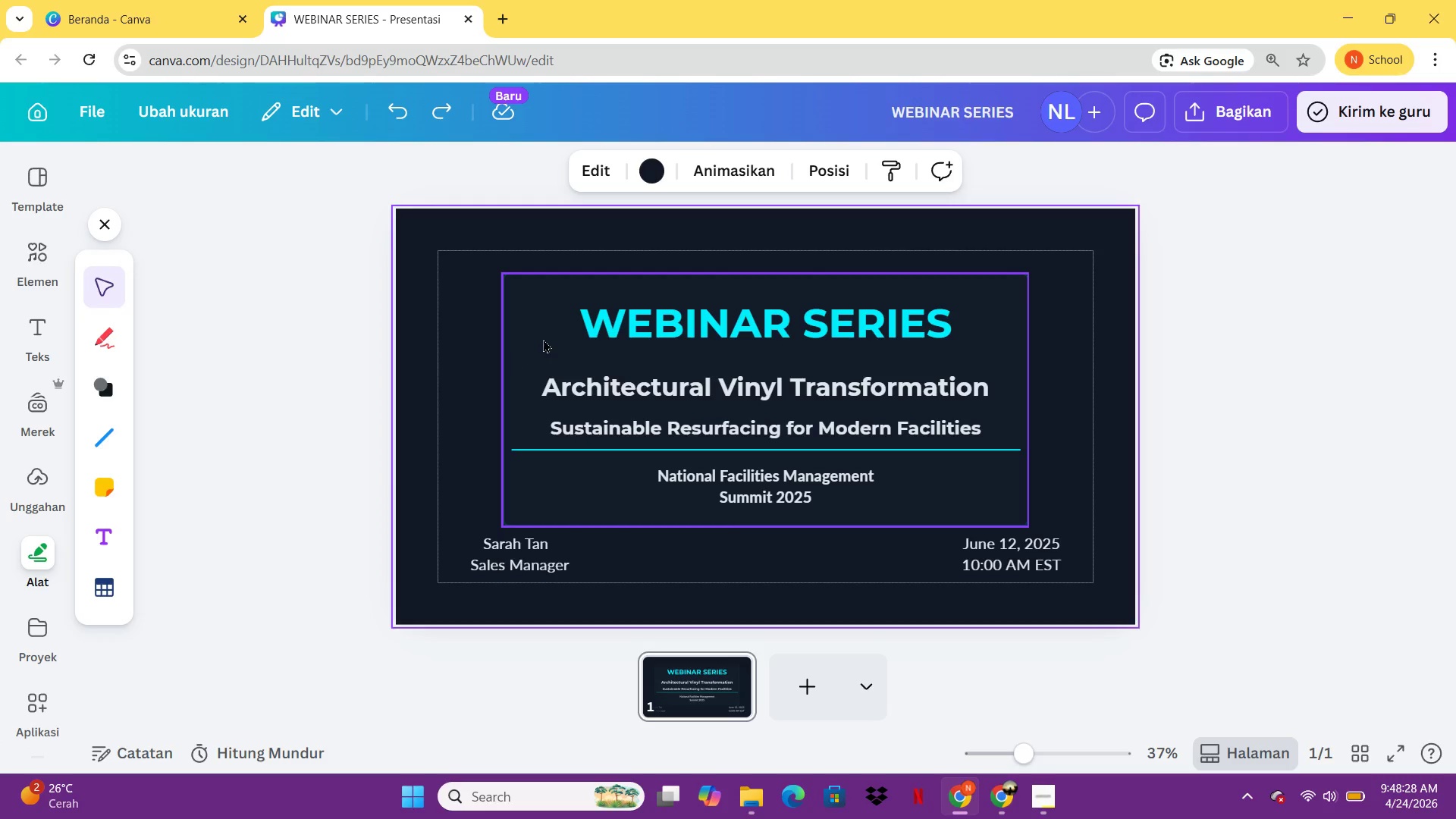 
left_click([543, 338])
 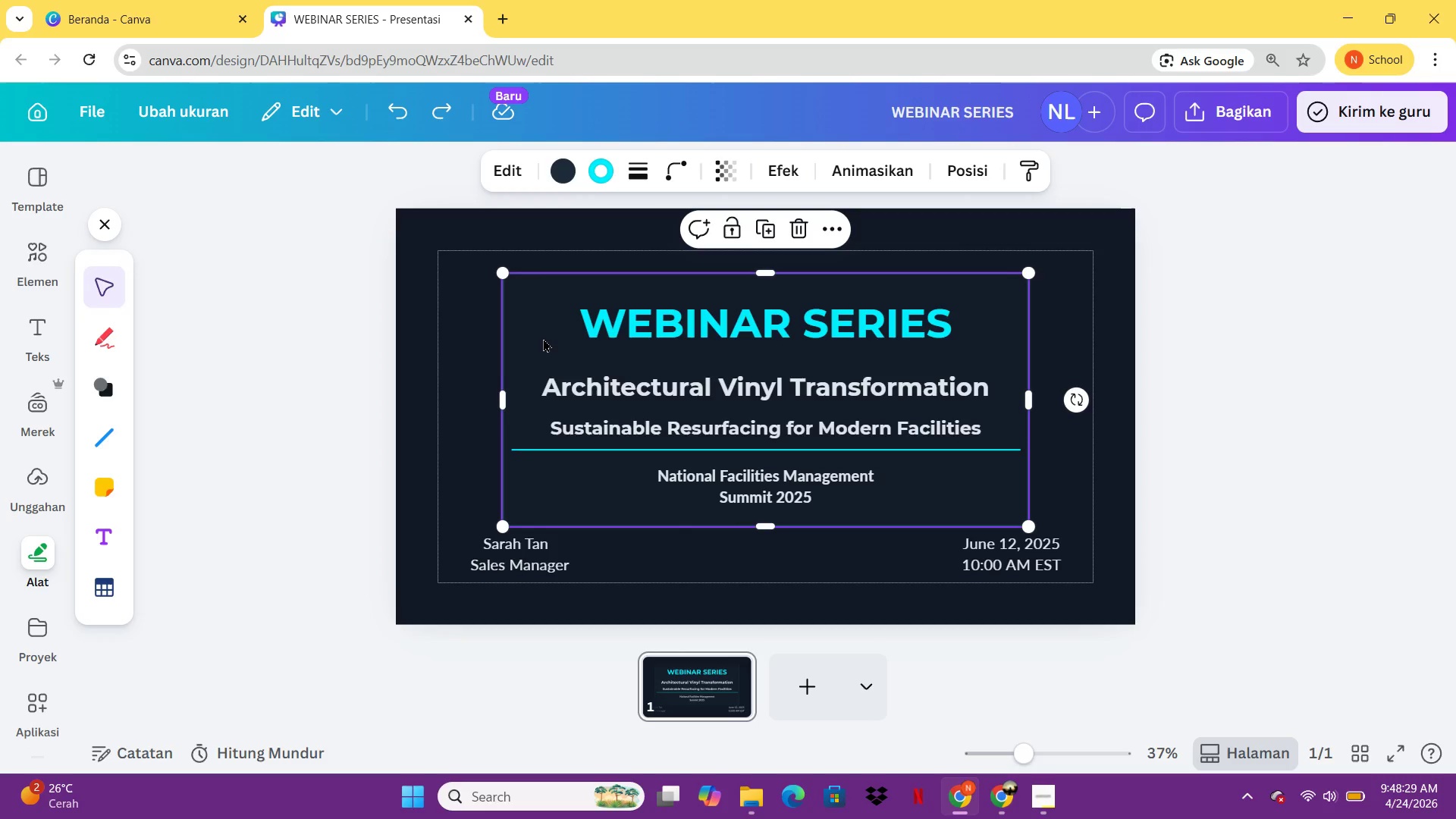 
key(Control+C)
 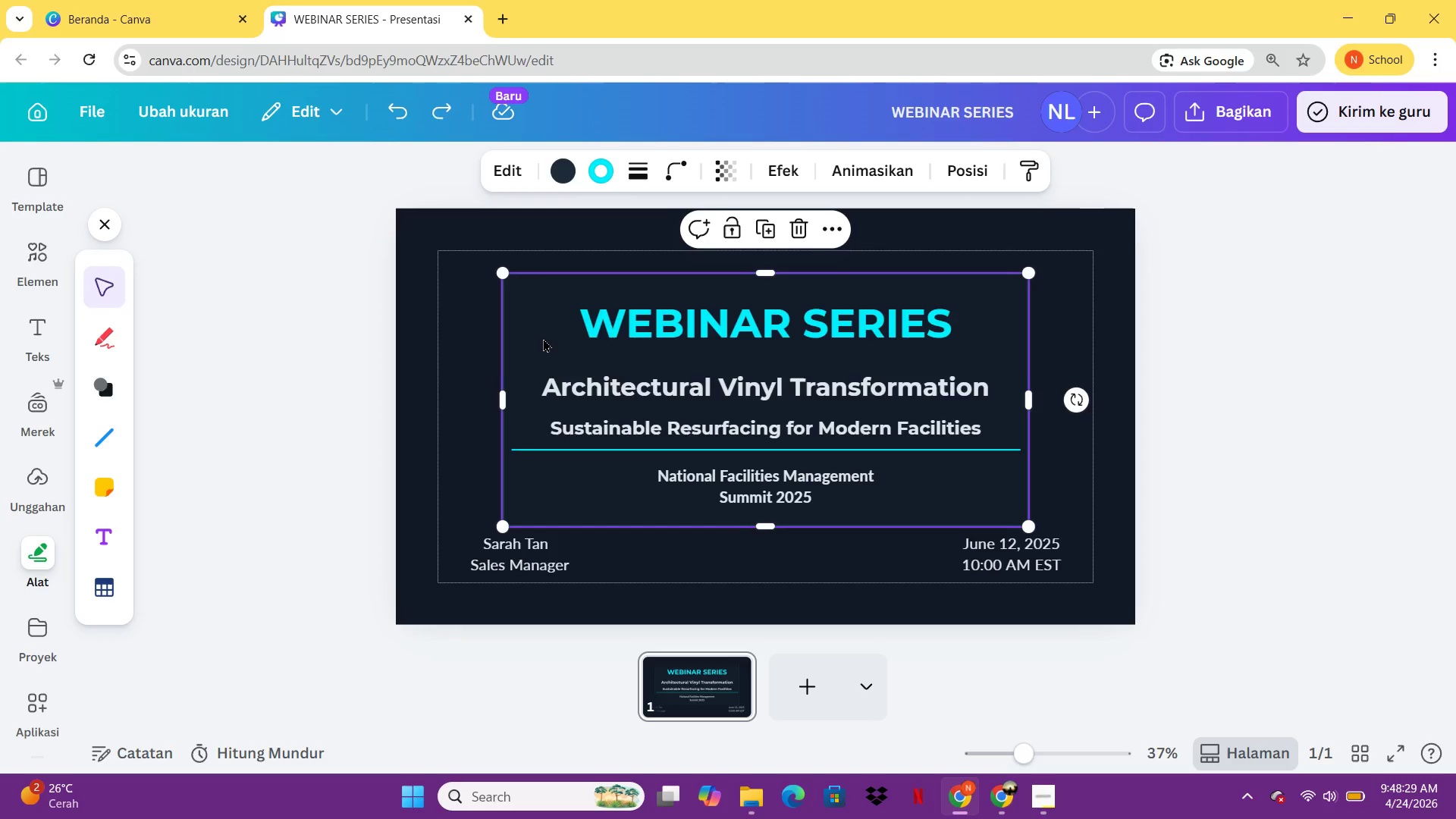 
key(Control+V)
 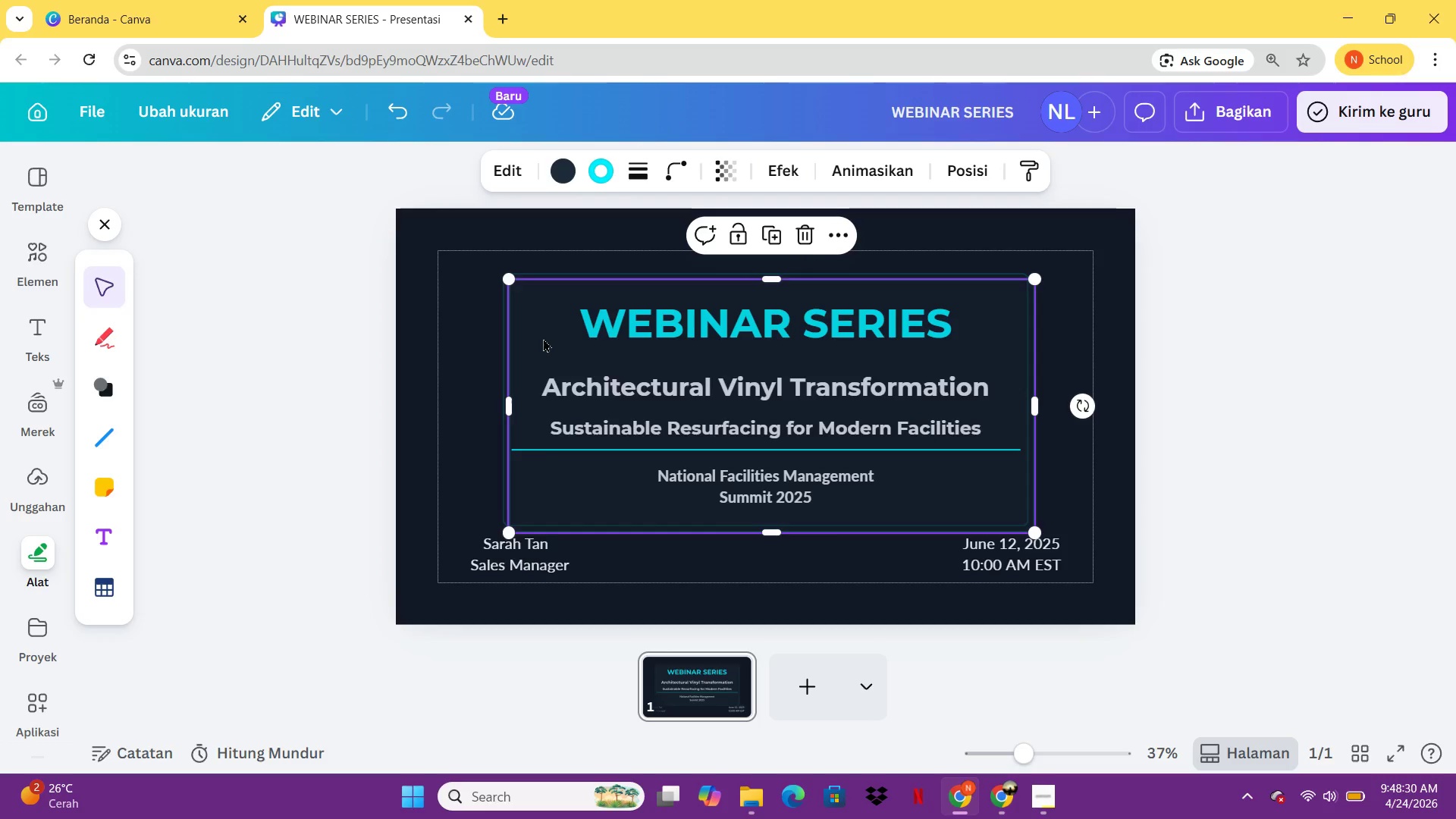 
left_click_drag(start_coordinate=[543, 338], to_coordinate=[617, 393])
 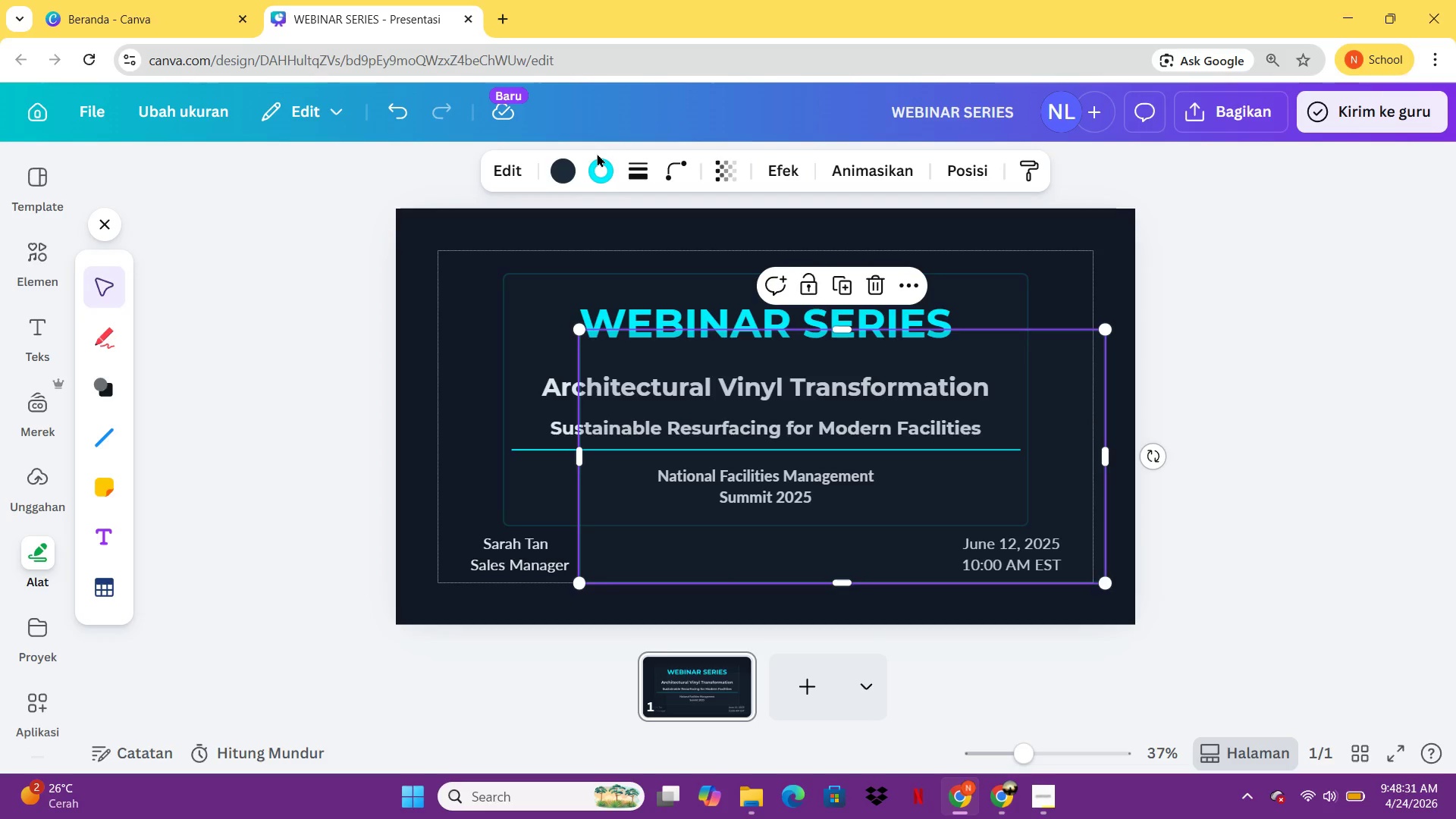 
left_click([597, 153])
 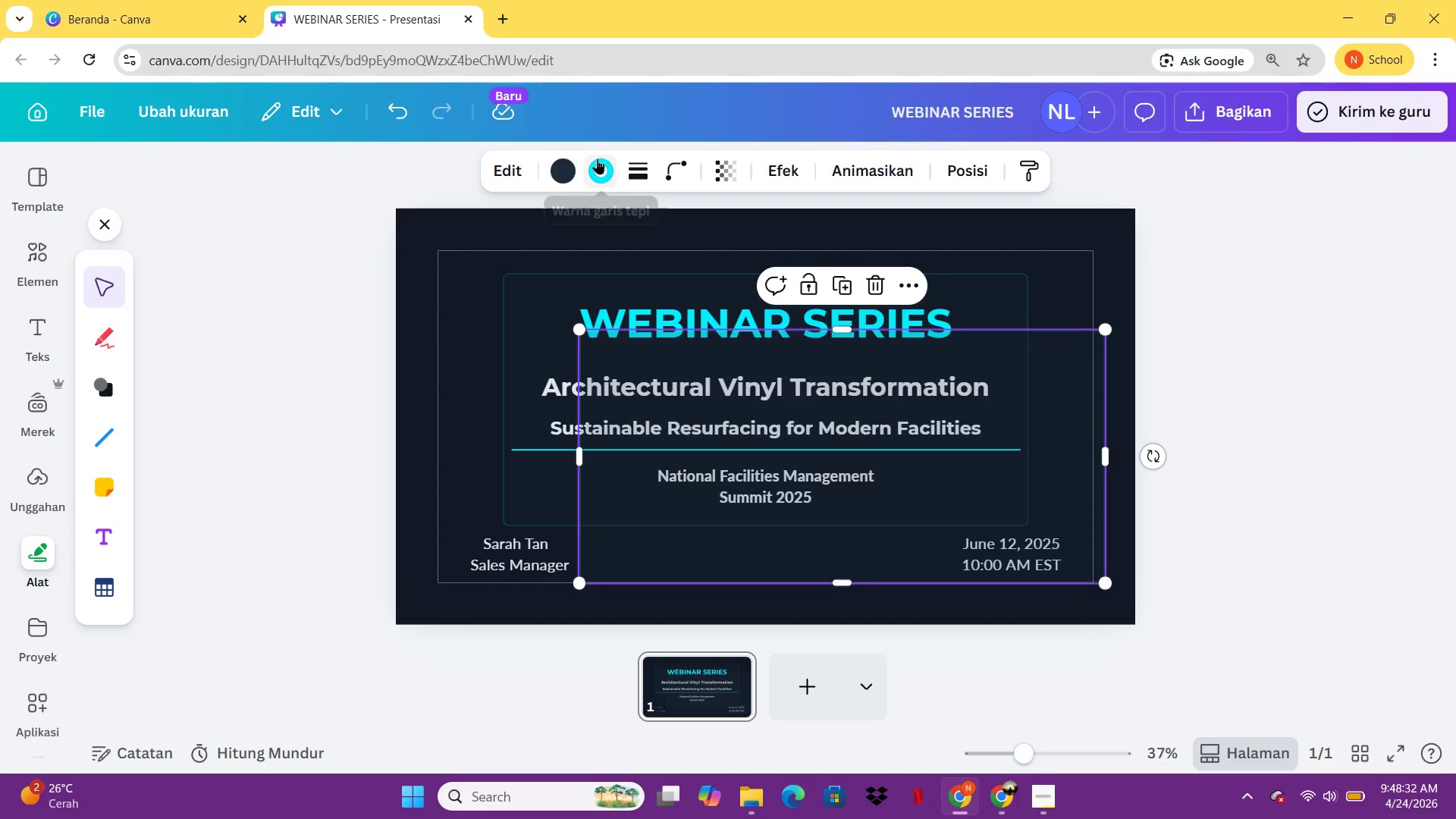 
left_click([597, 158])
 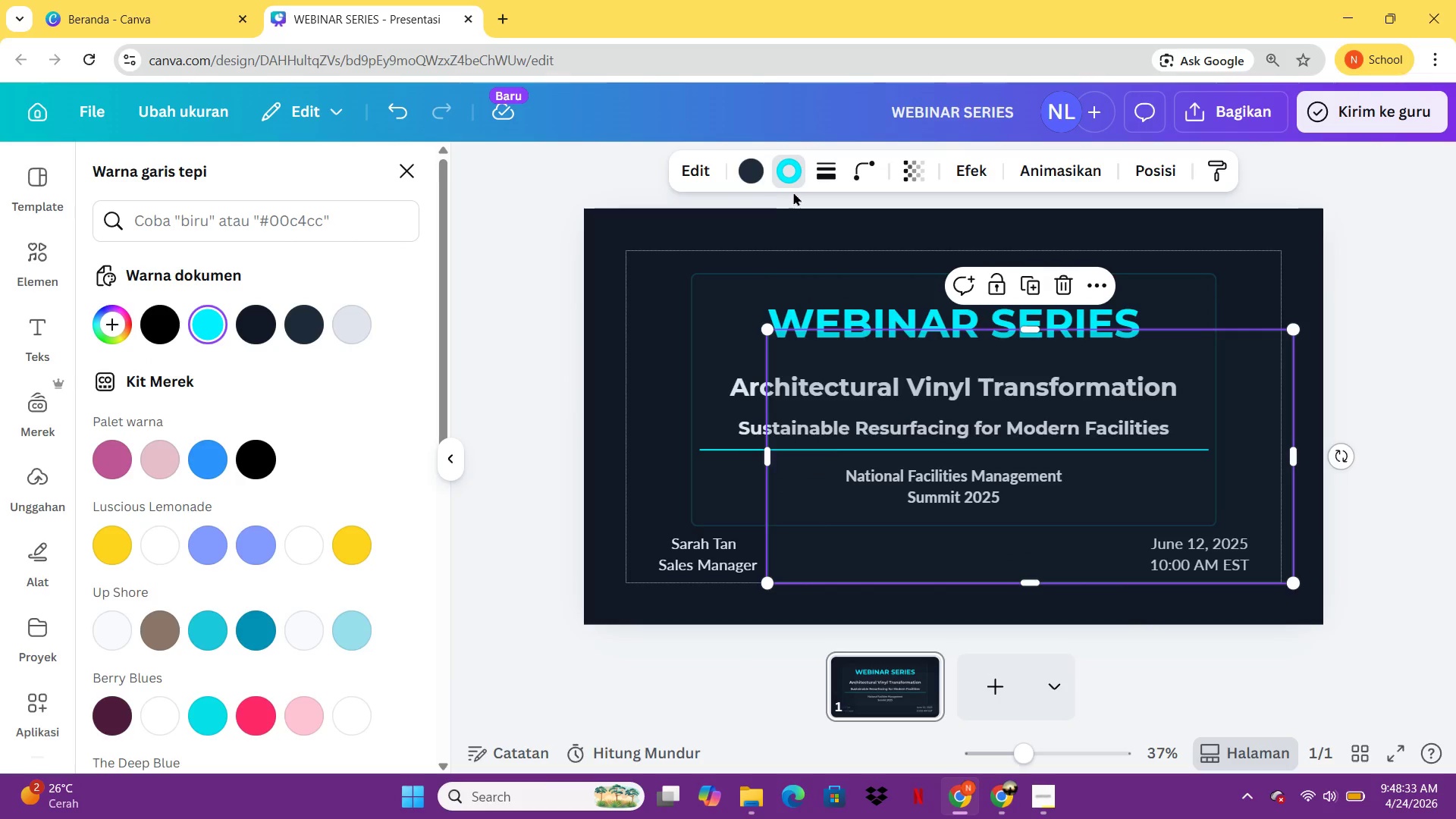 
left_click([793, 172])
 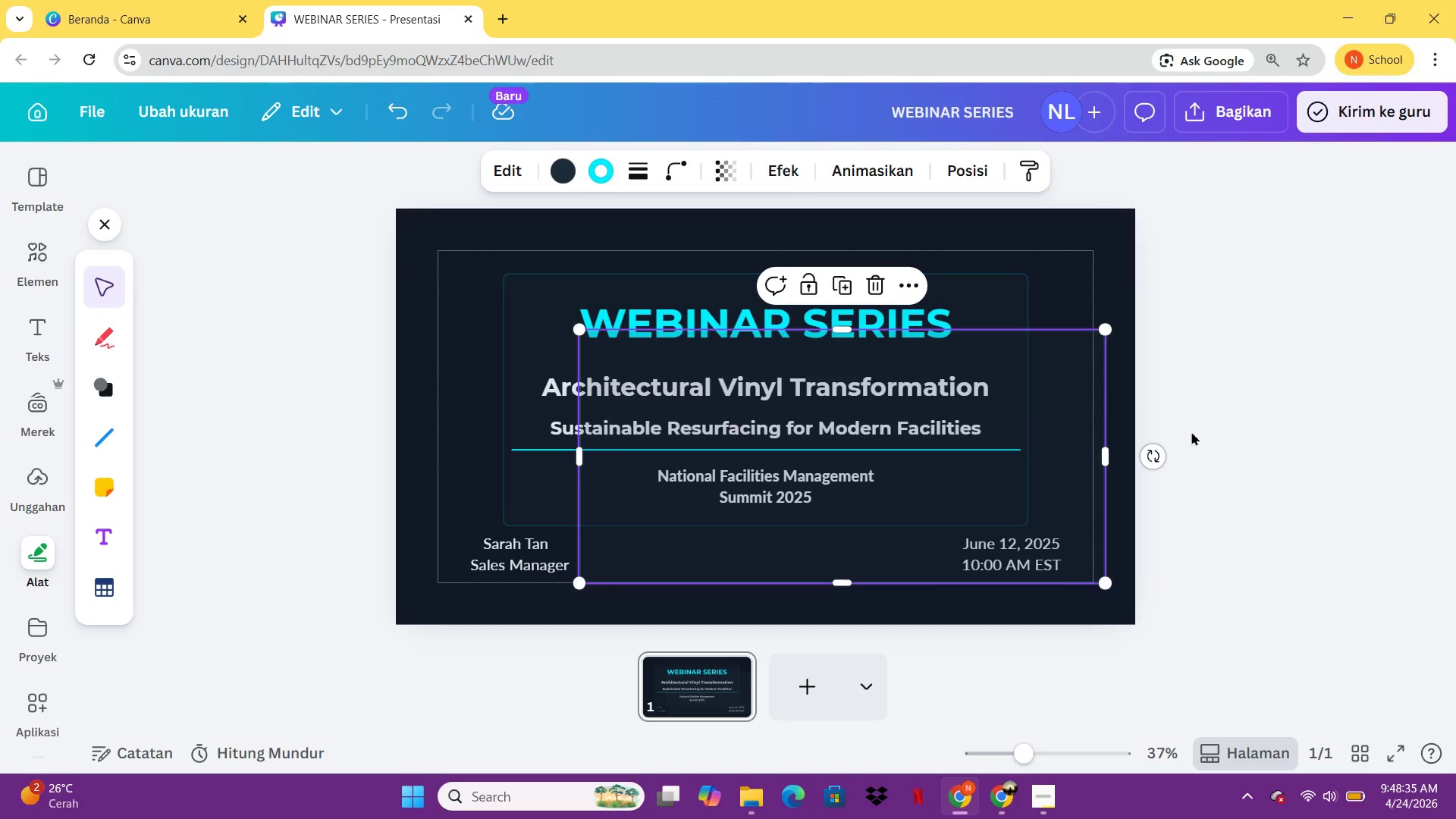 
left_click([1216, 439])
 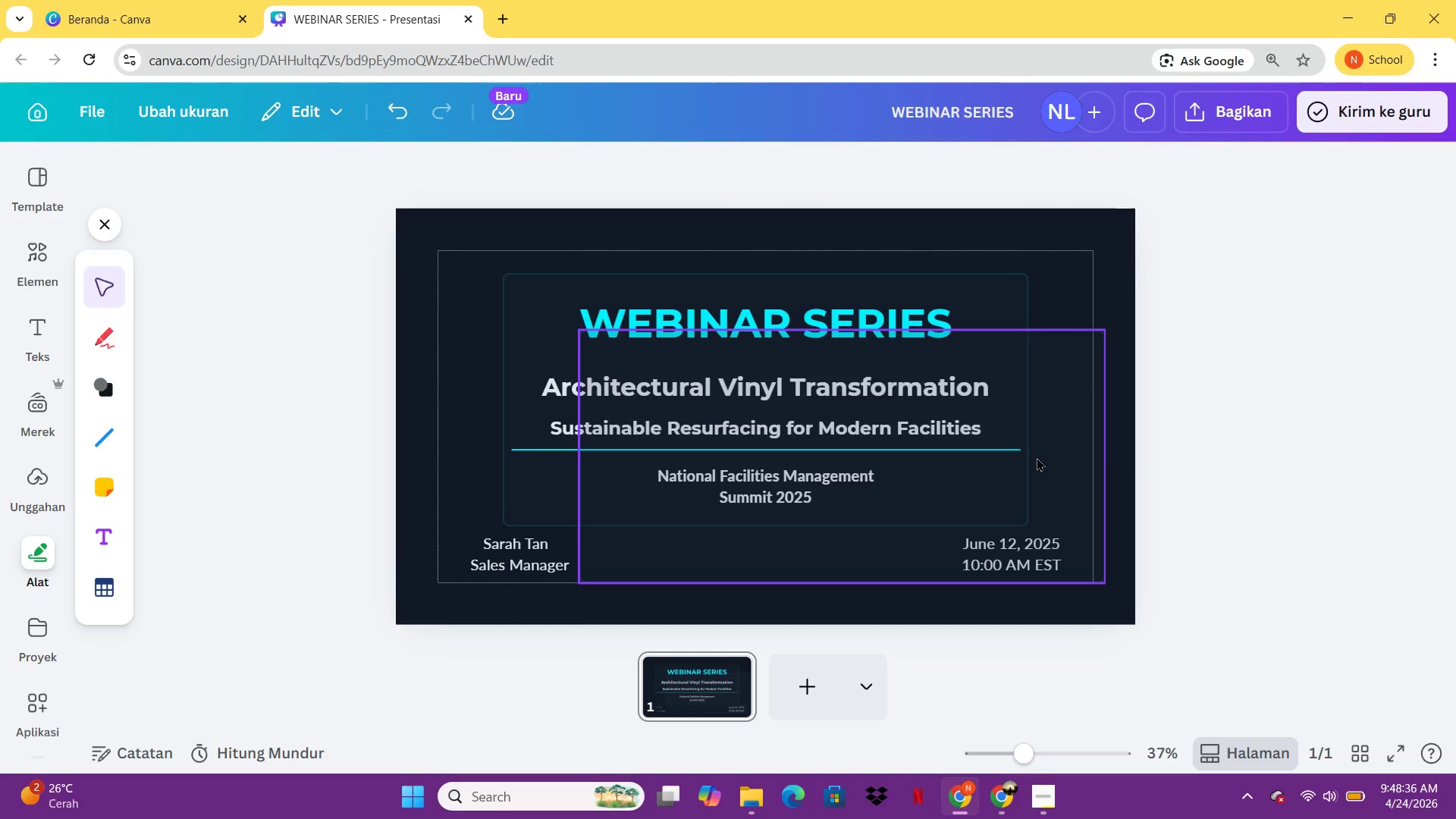 
left_click([1037, 457])
 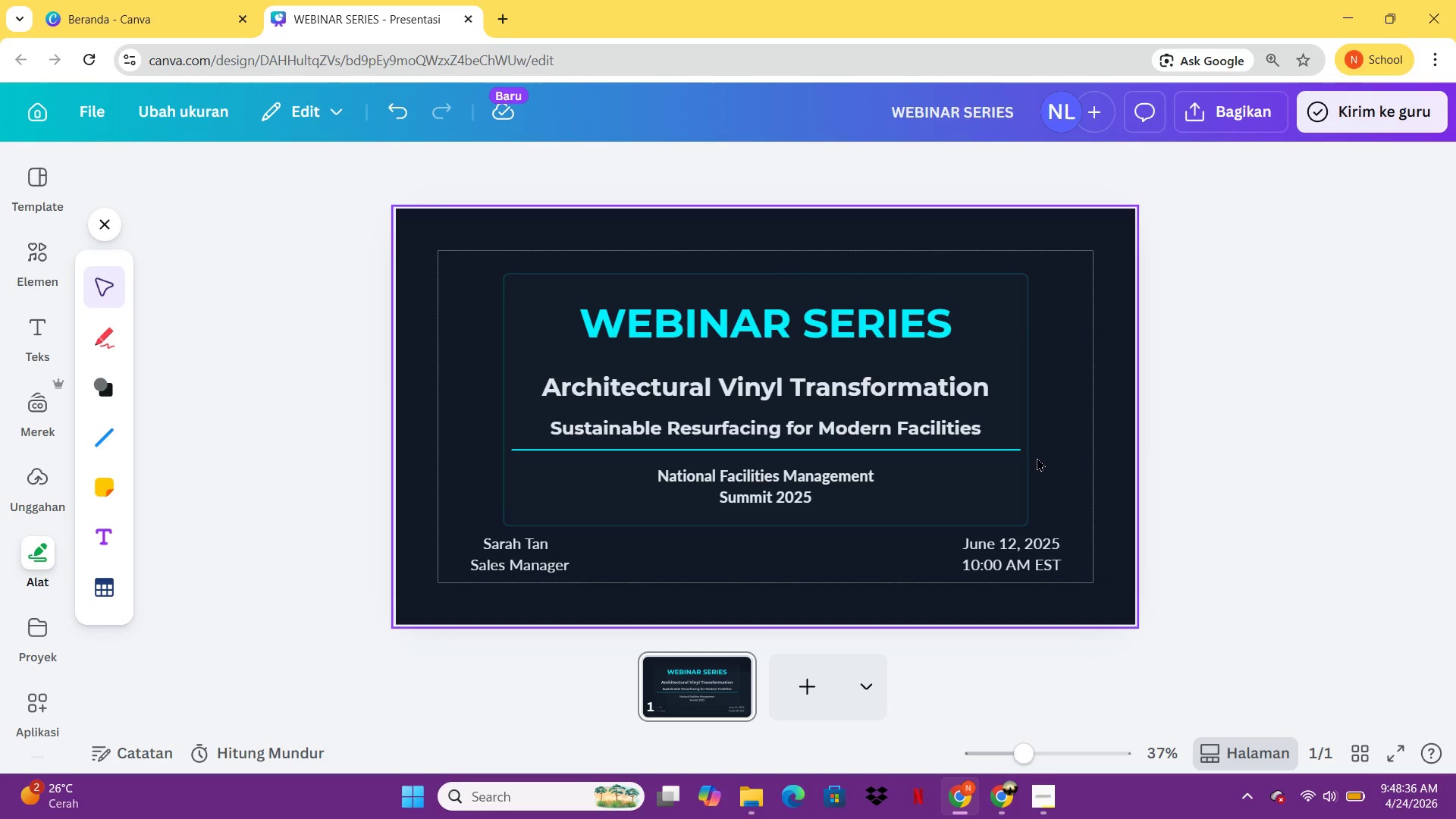 
key(Delete)
 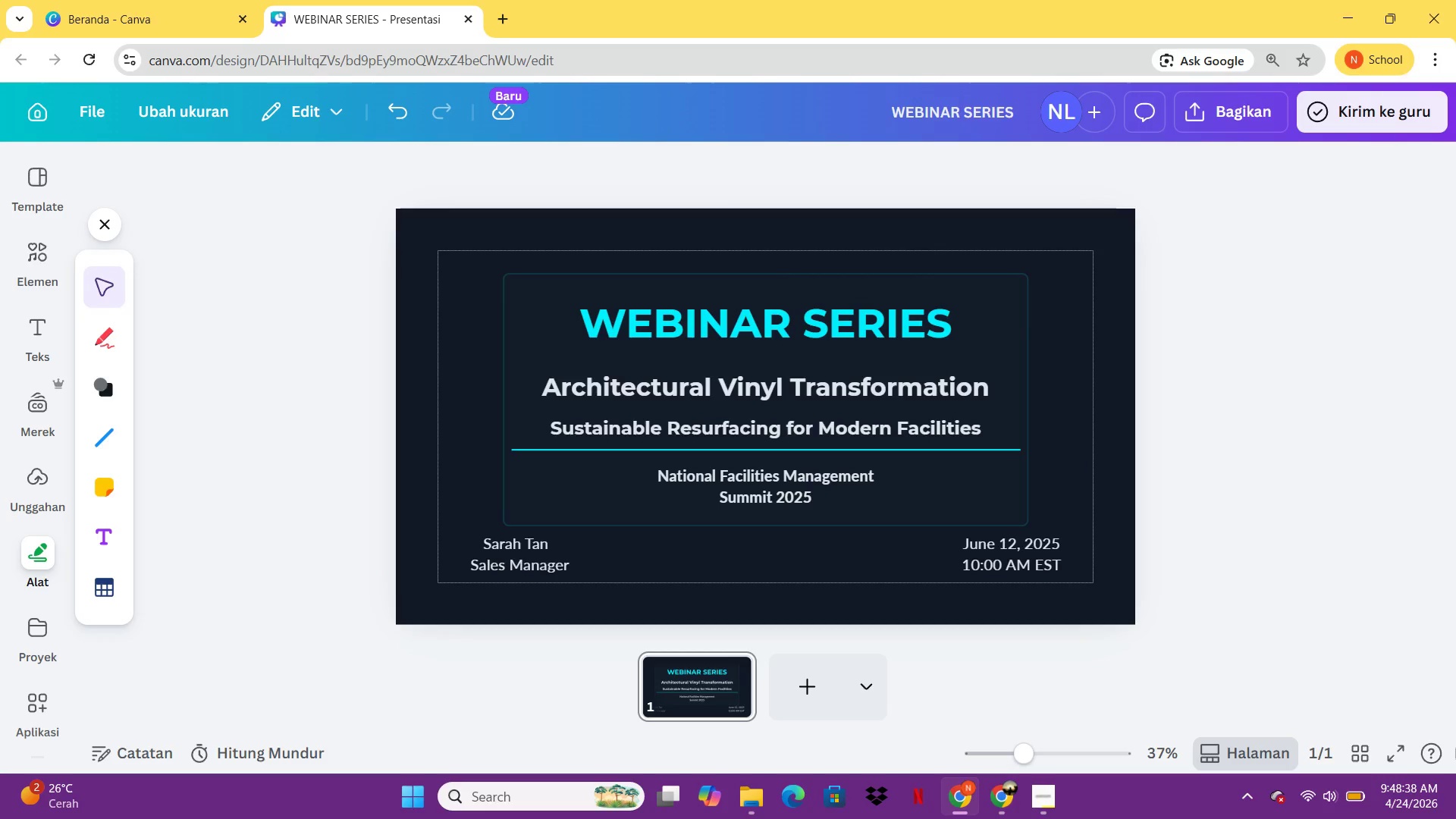 
left_click([1393, 752])
 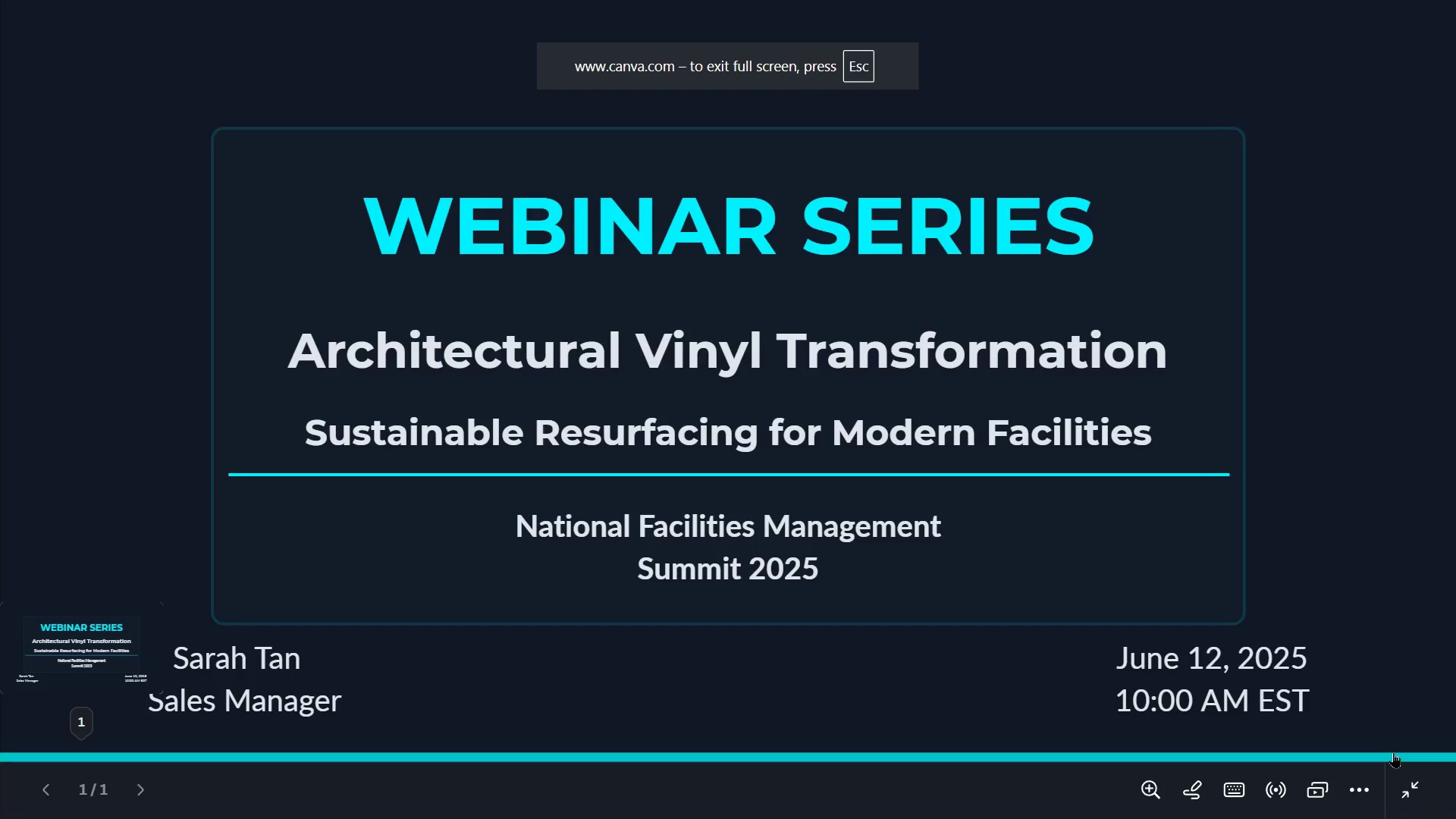 
key(Escape)
 